 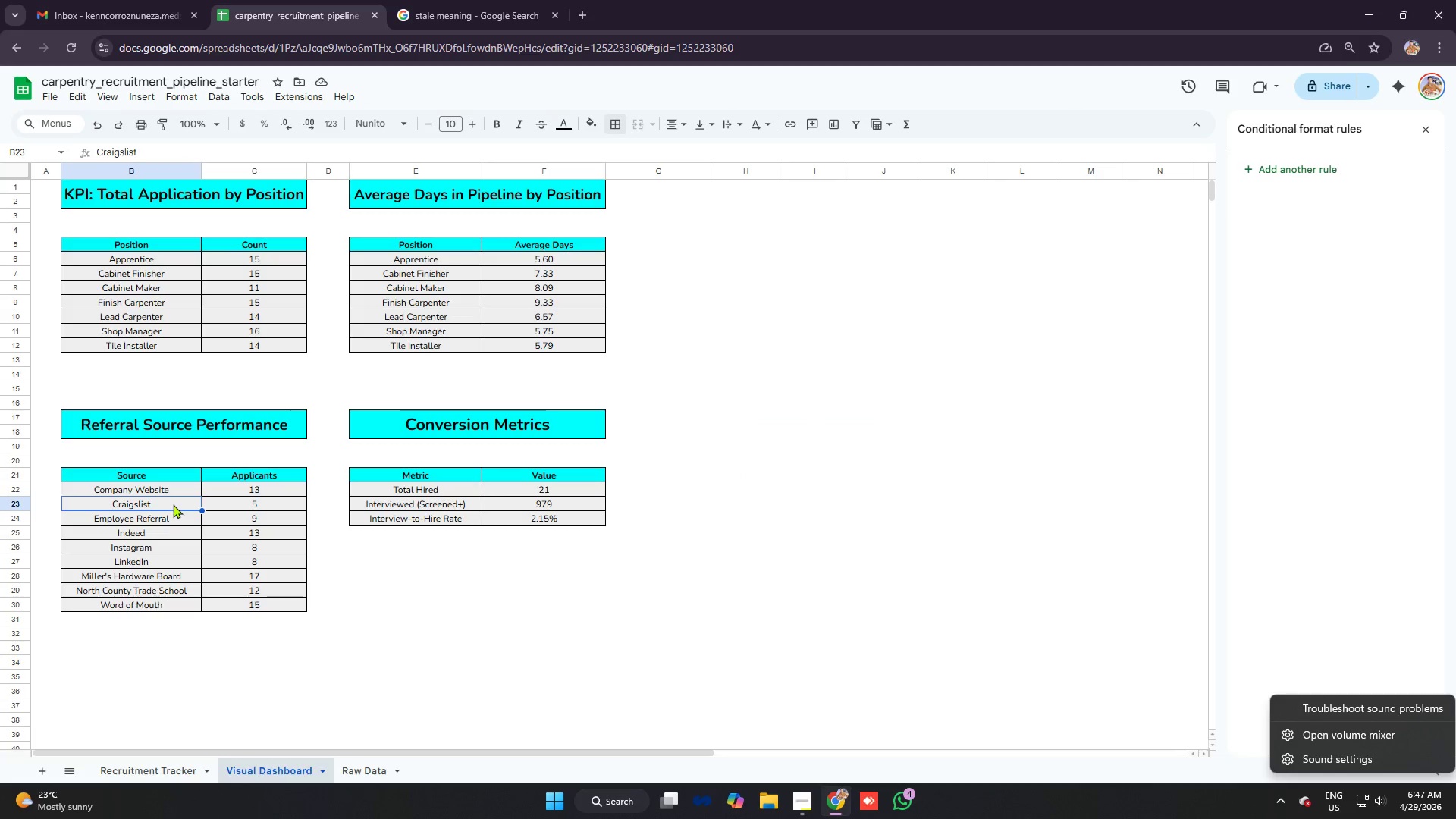 
left_click([174, 489])
 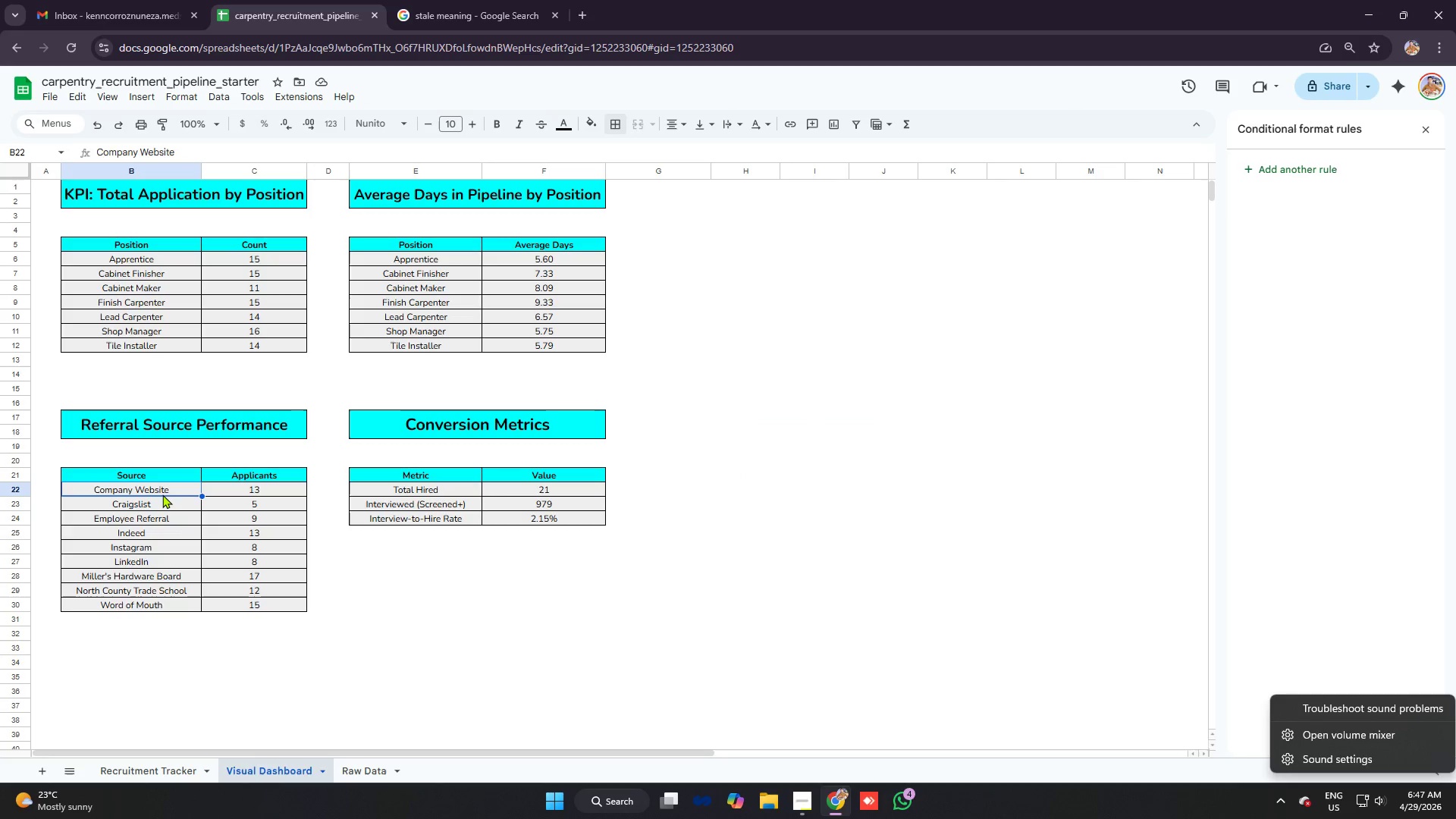 
left_click_drag(start_coordinate=[162, 488], to_coordinate=[256, 593])
 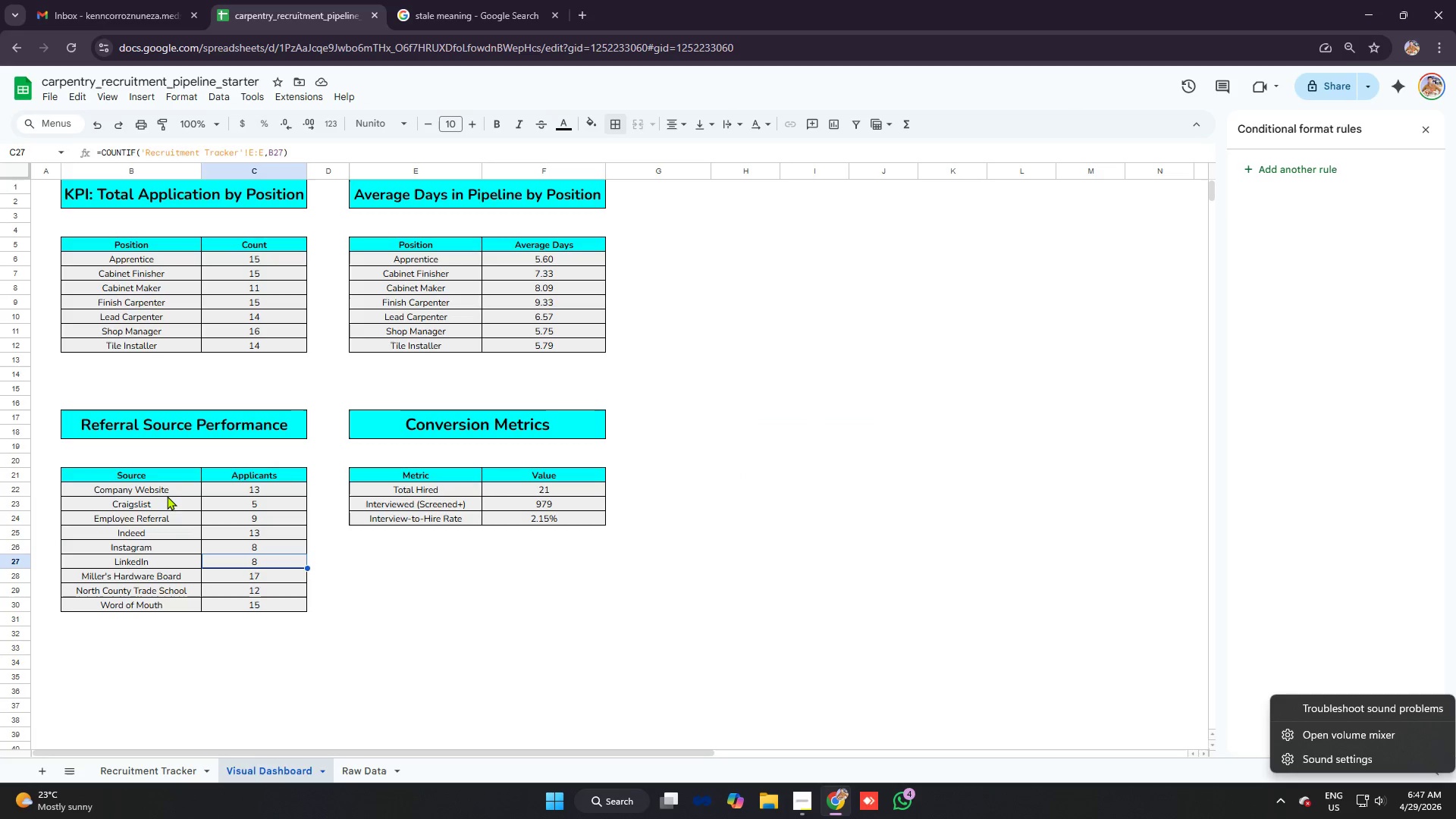 
left_click_drag(start_coordinate=[165, 491], to_coordinate=[261, 601])
 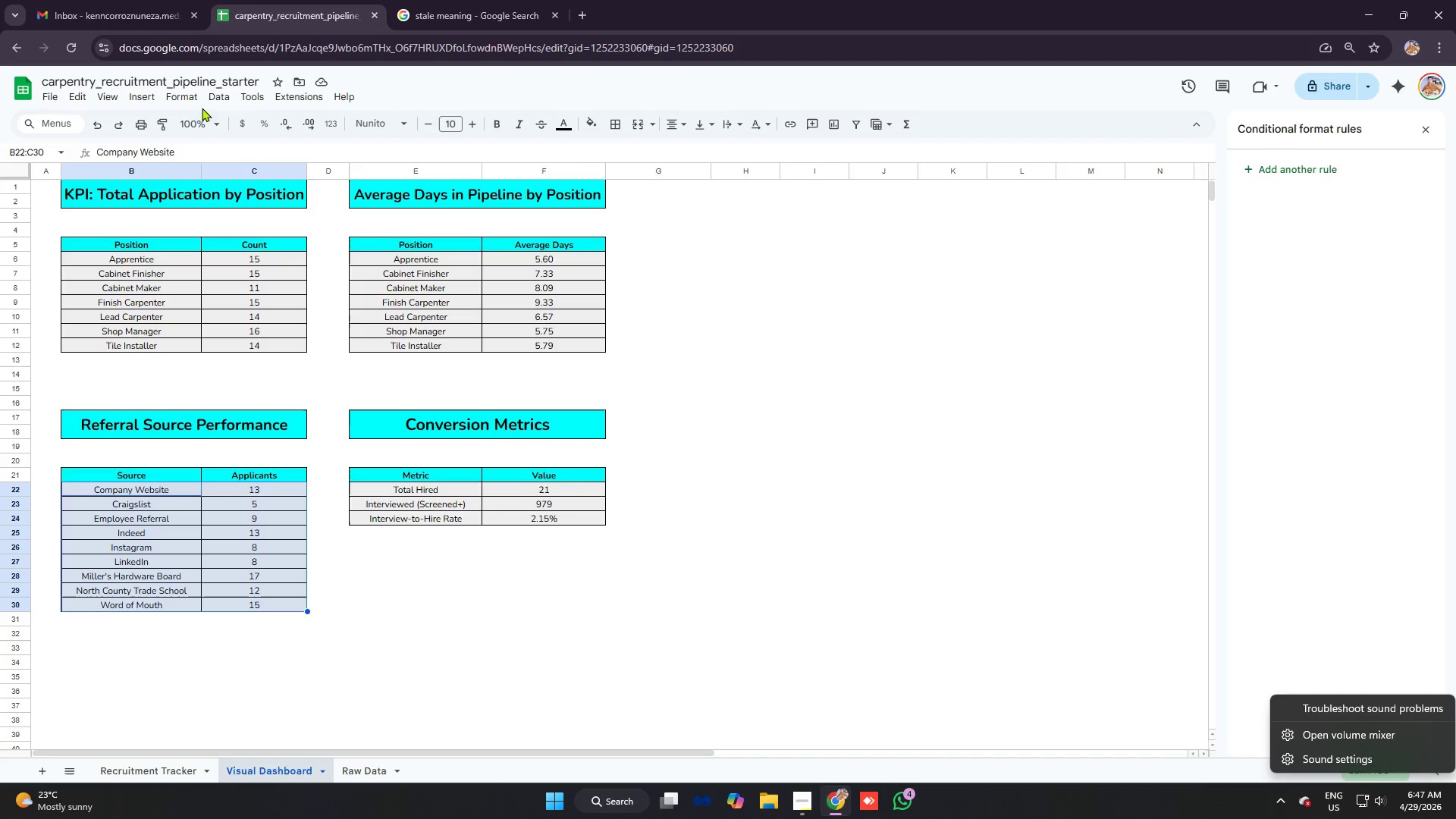 
left_click([192, 99])
 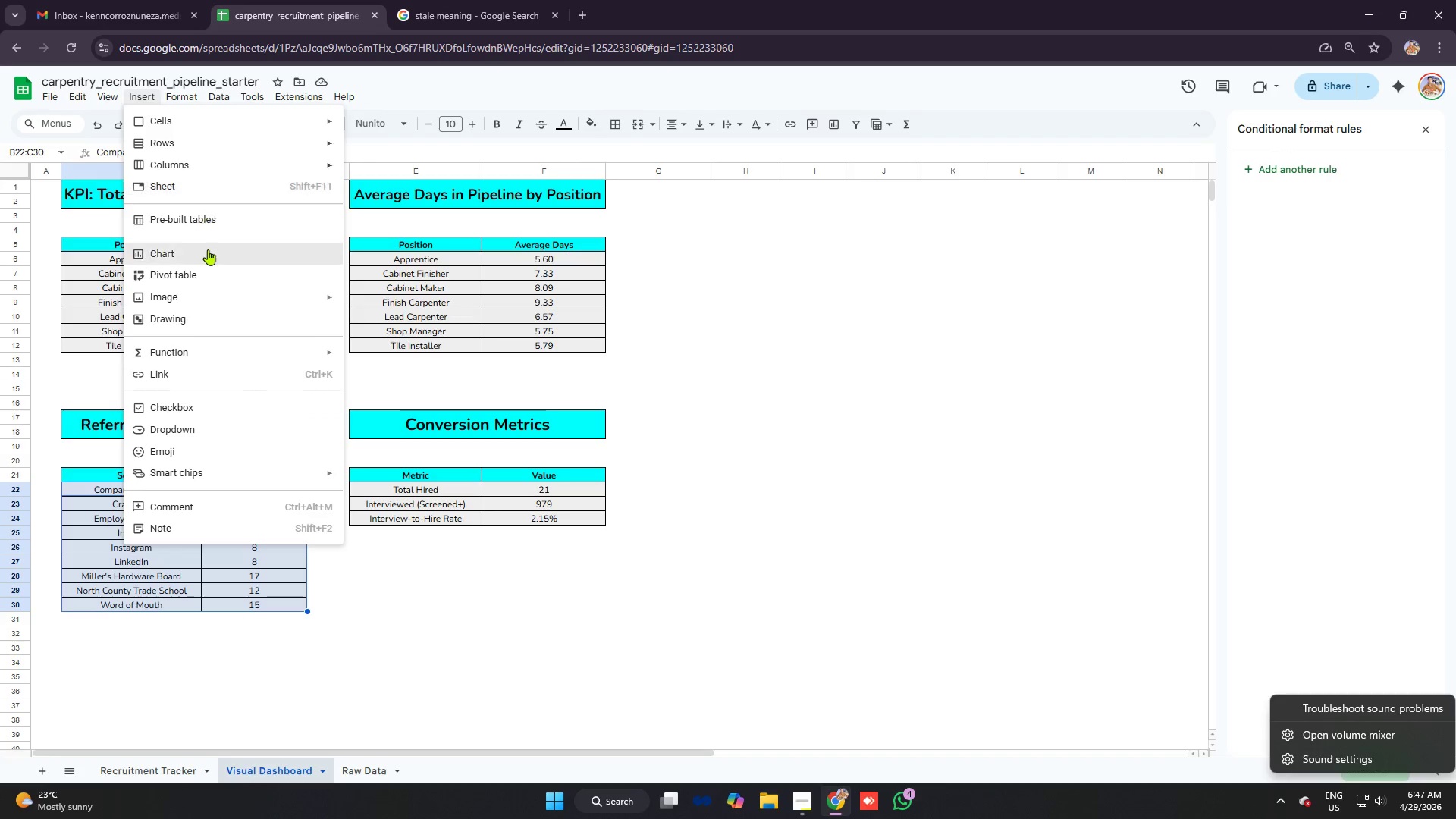 
left_click([210, 259])
 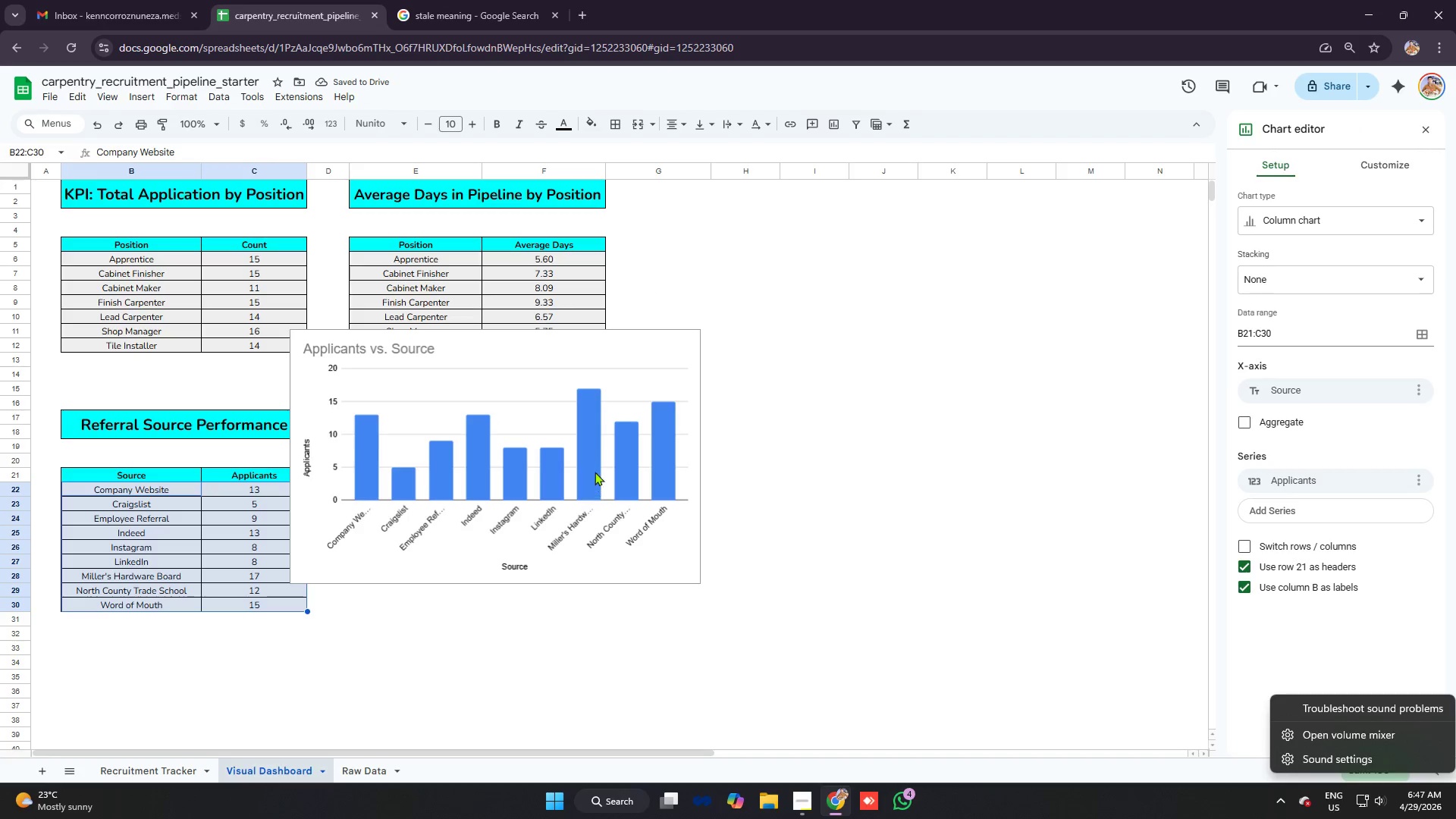 
wait(6.0)
 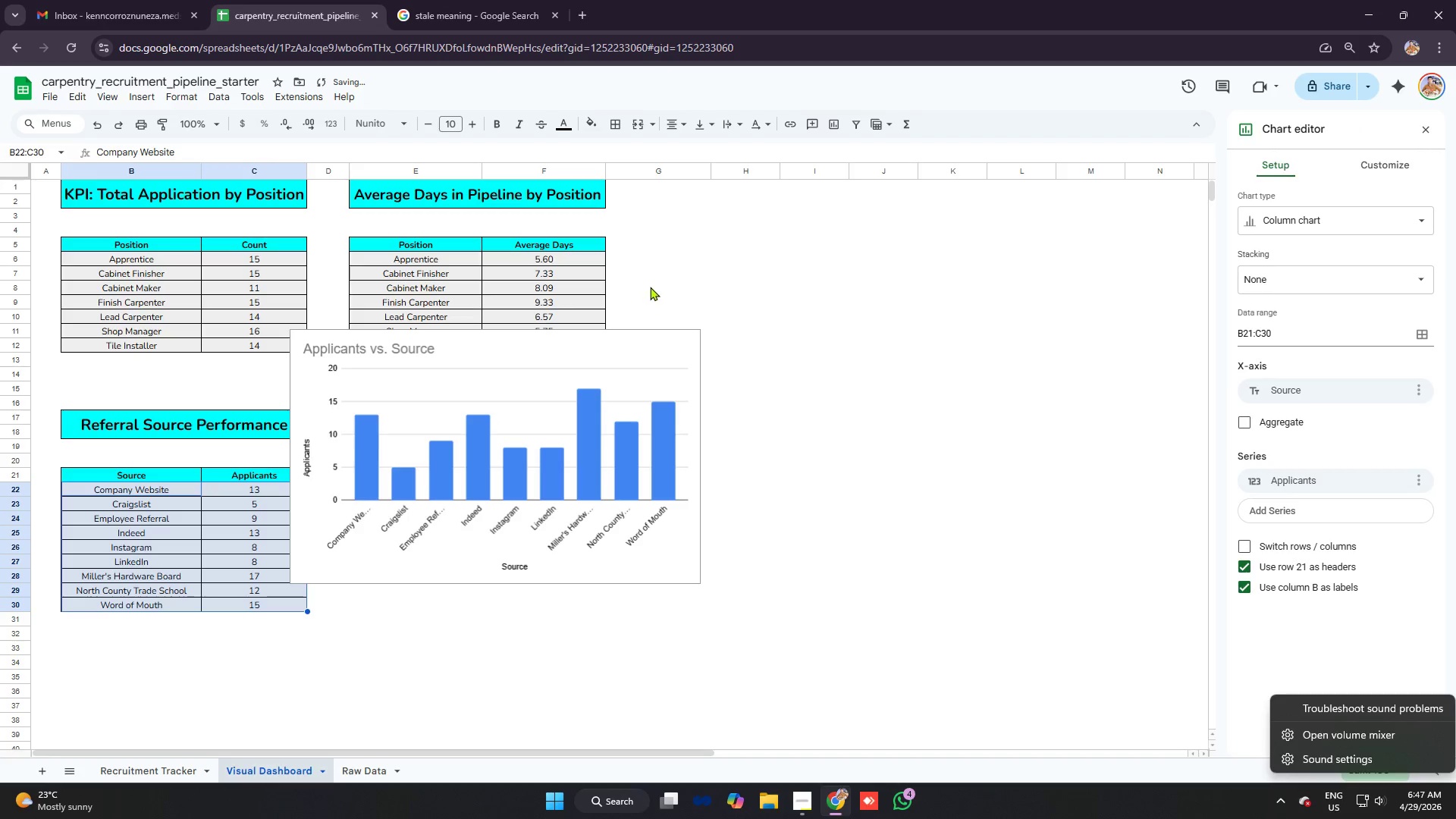 
left_click([1385, 221])
 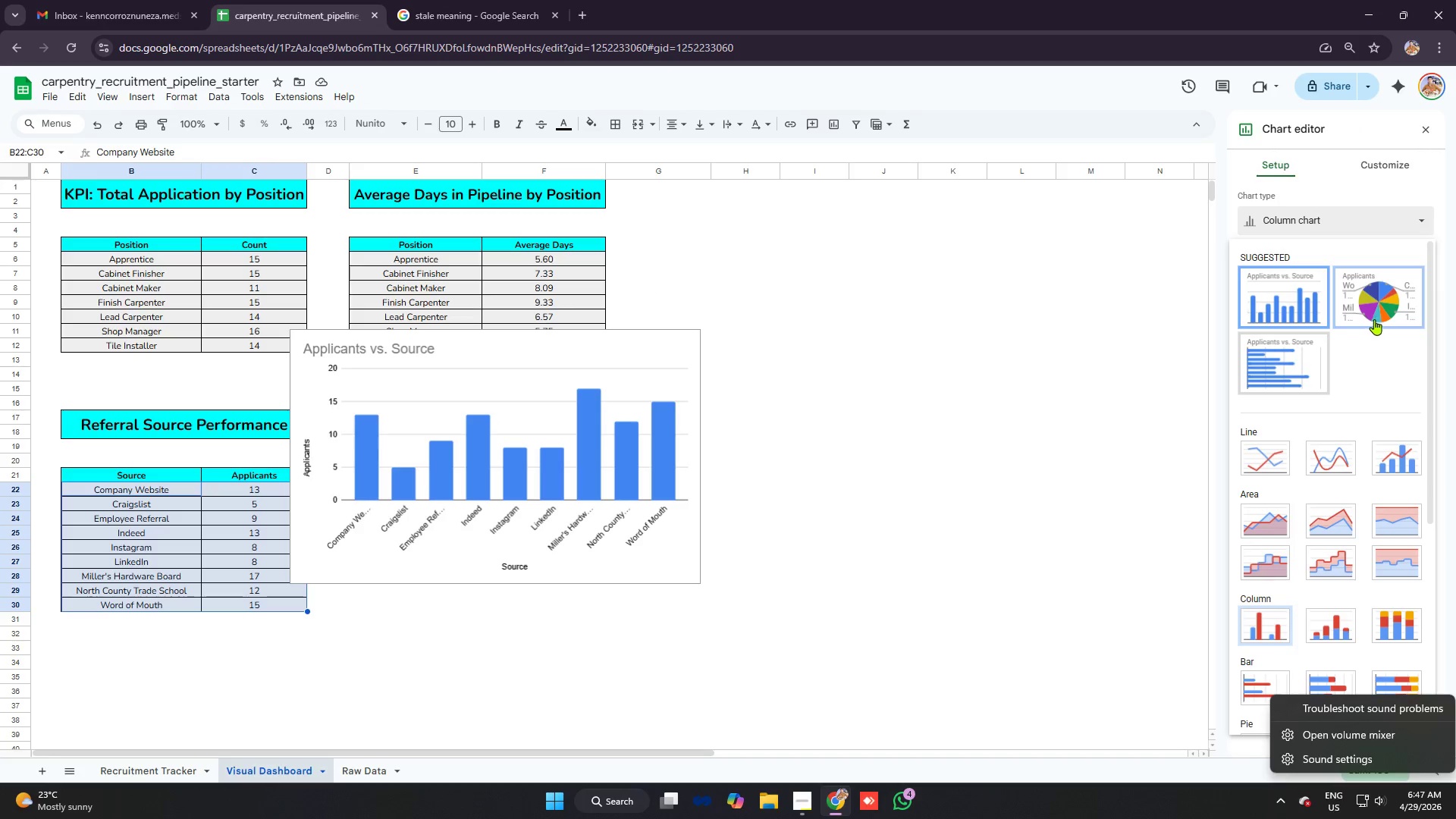 
left_click([1377, 315])
 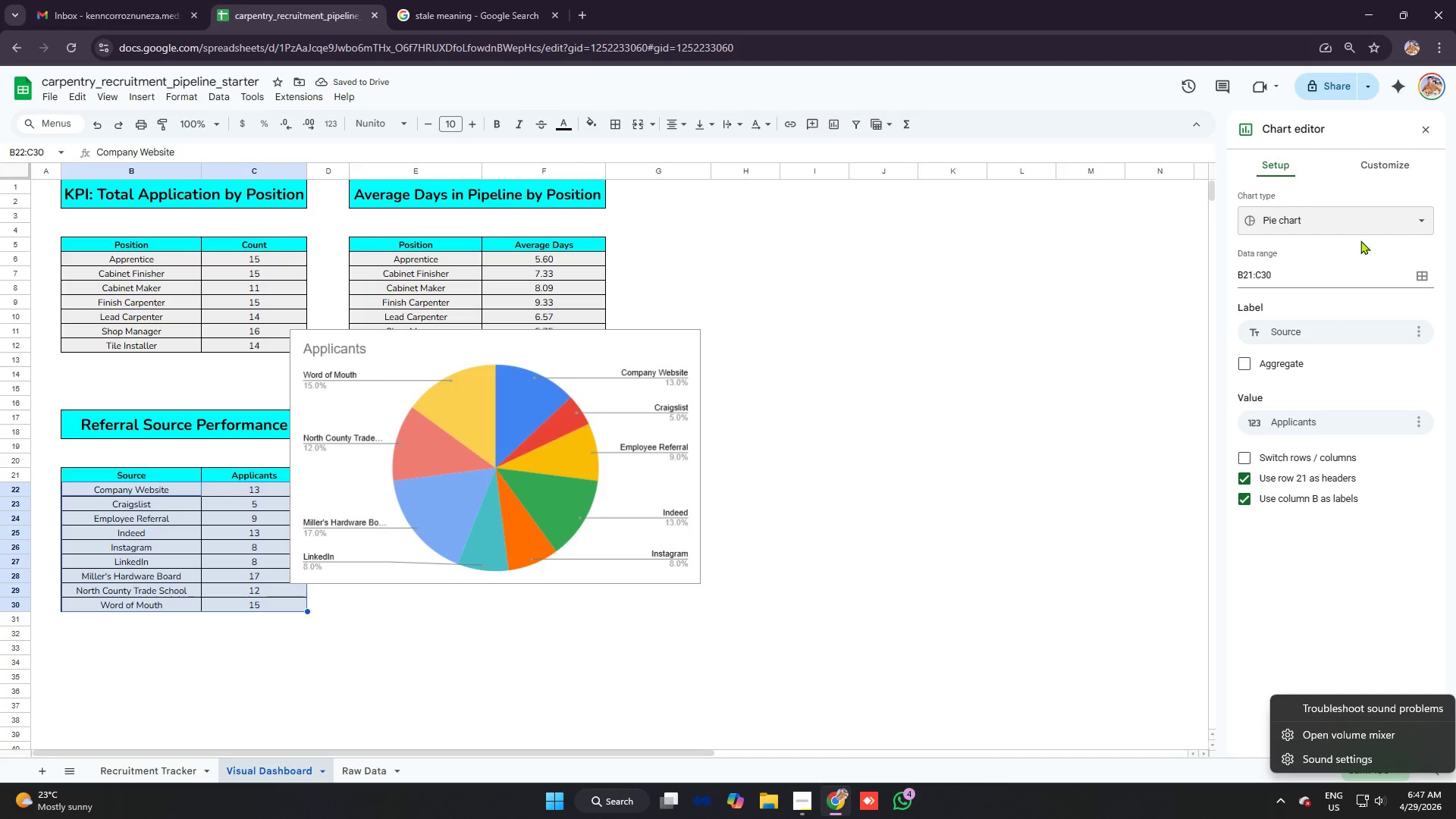 
left_click([546, 405])
 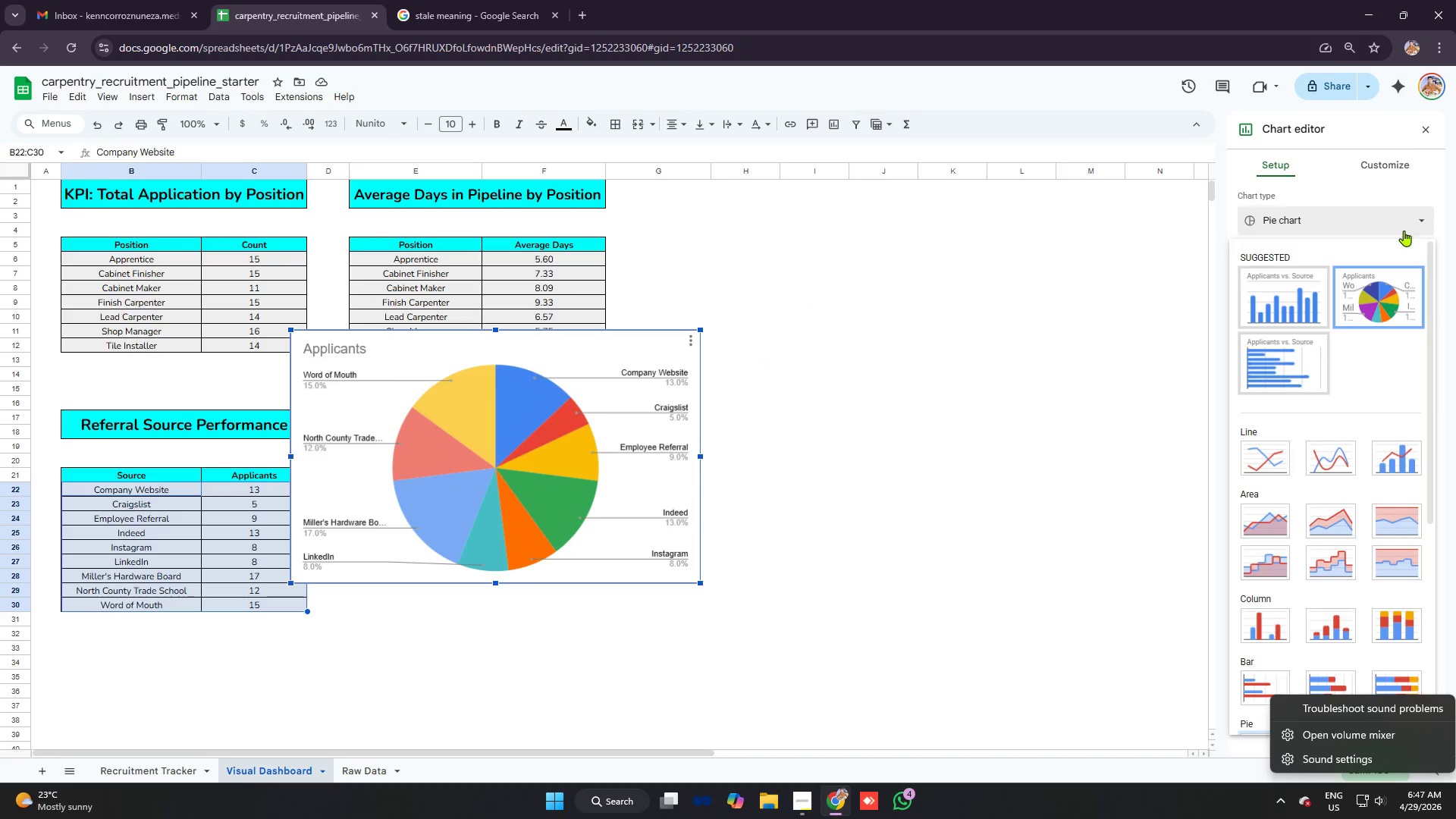 
scroll: coordinate [1321, 369], scroll_direction: down, amount: 3.0
 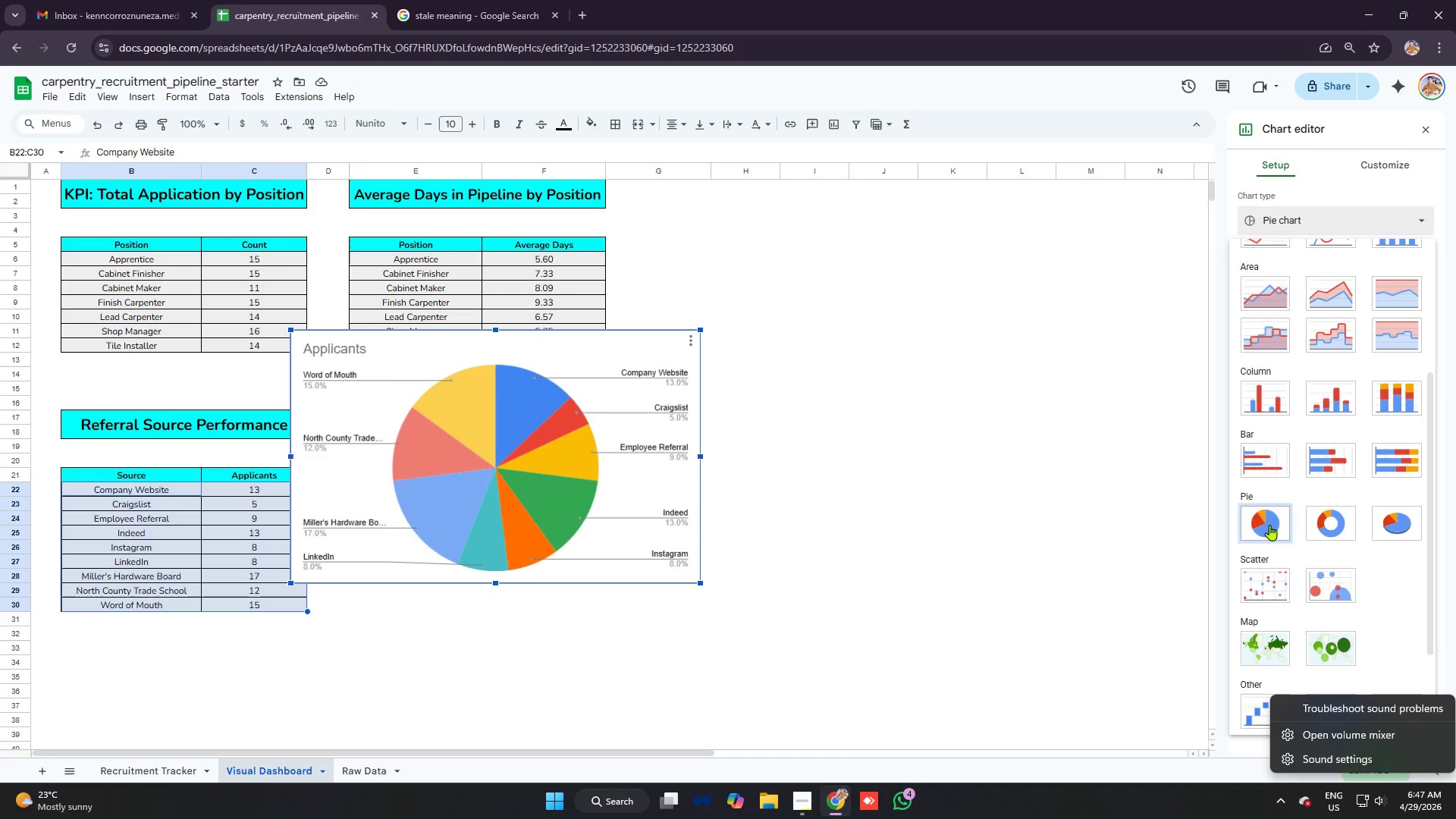 
left_click([1264, 525])
 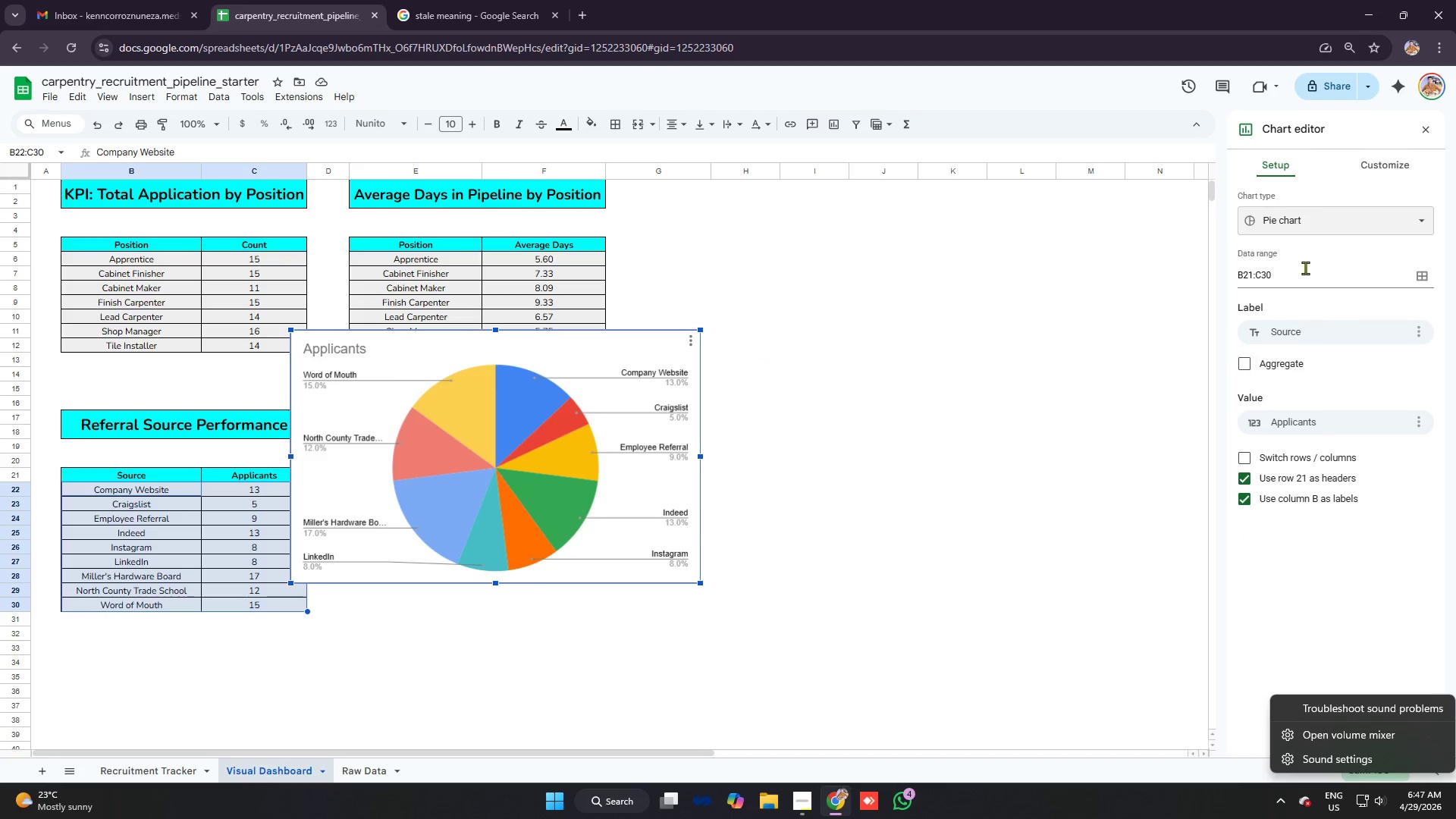 
left_click([1318, 222])
 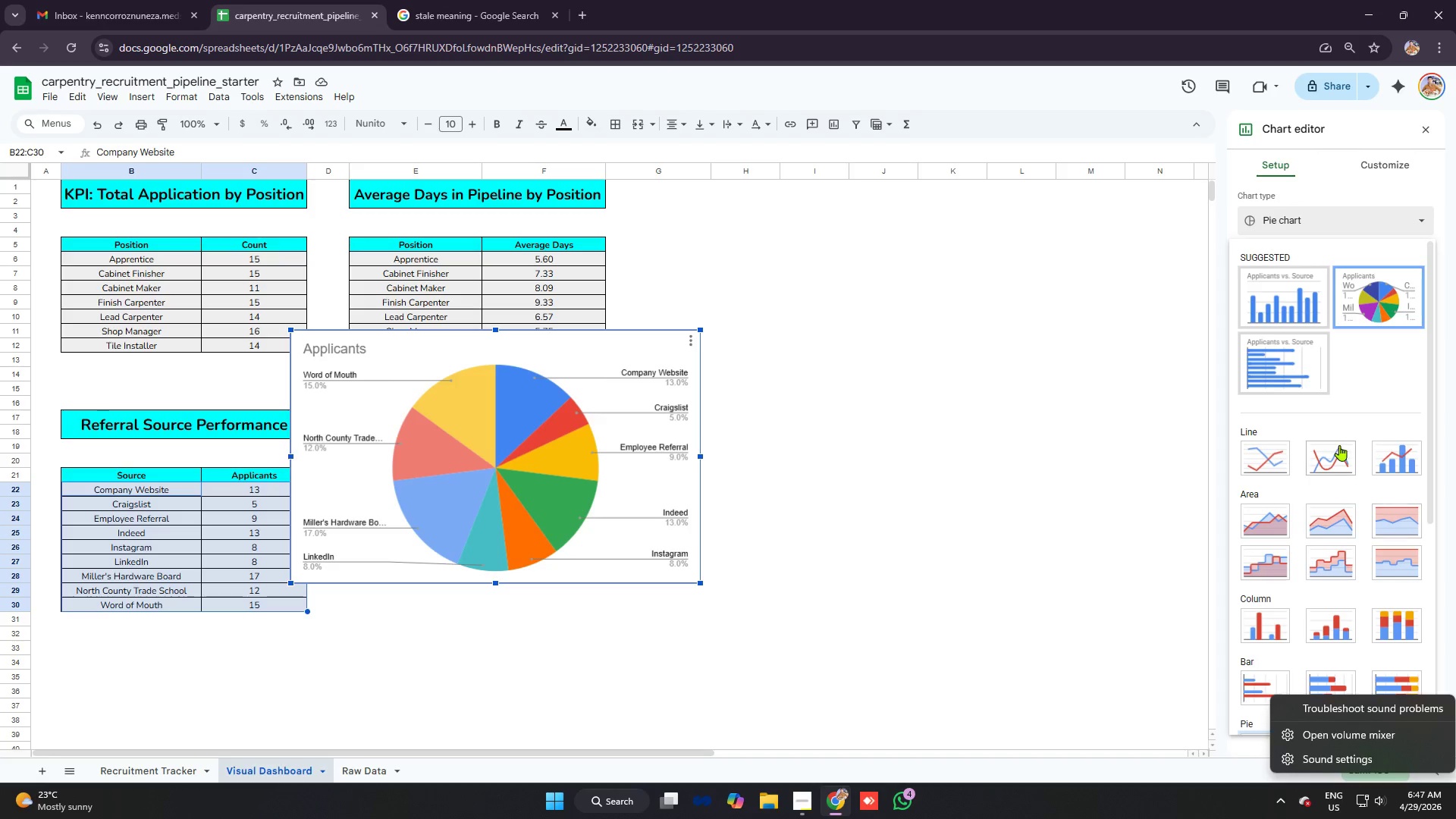 
scroll: coordinate [1340, 406], scroll_direction: down, amount: 4.0
 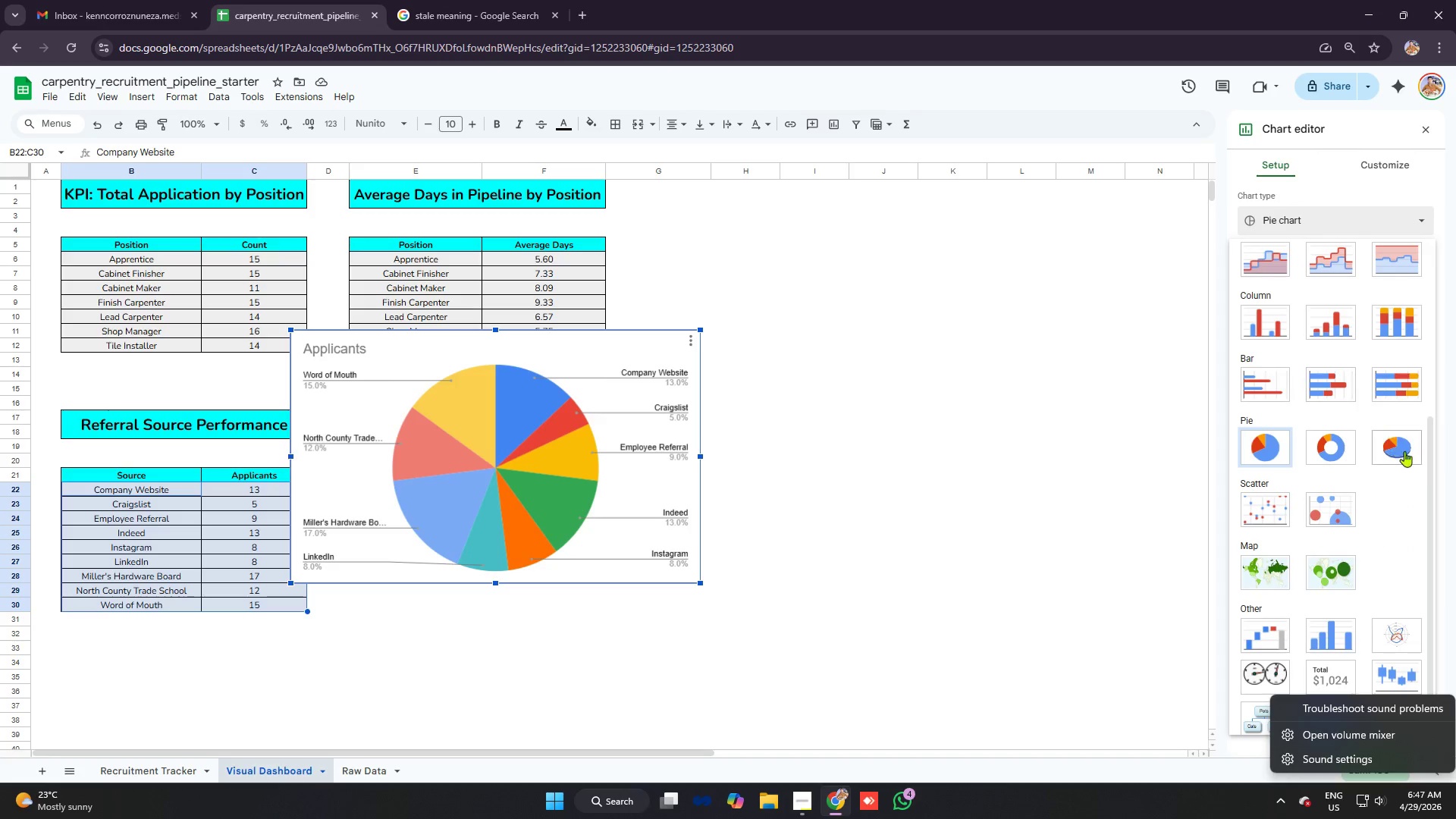 
left_click([1404, 451])
 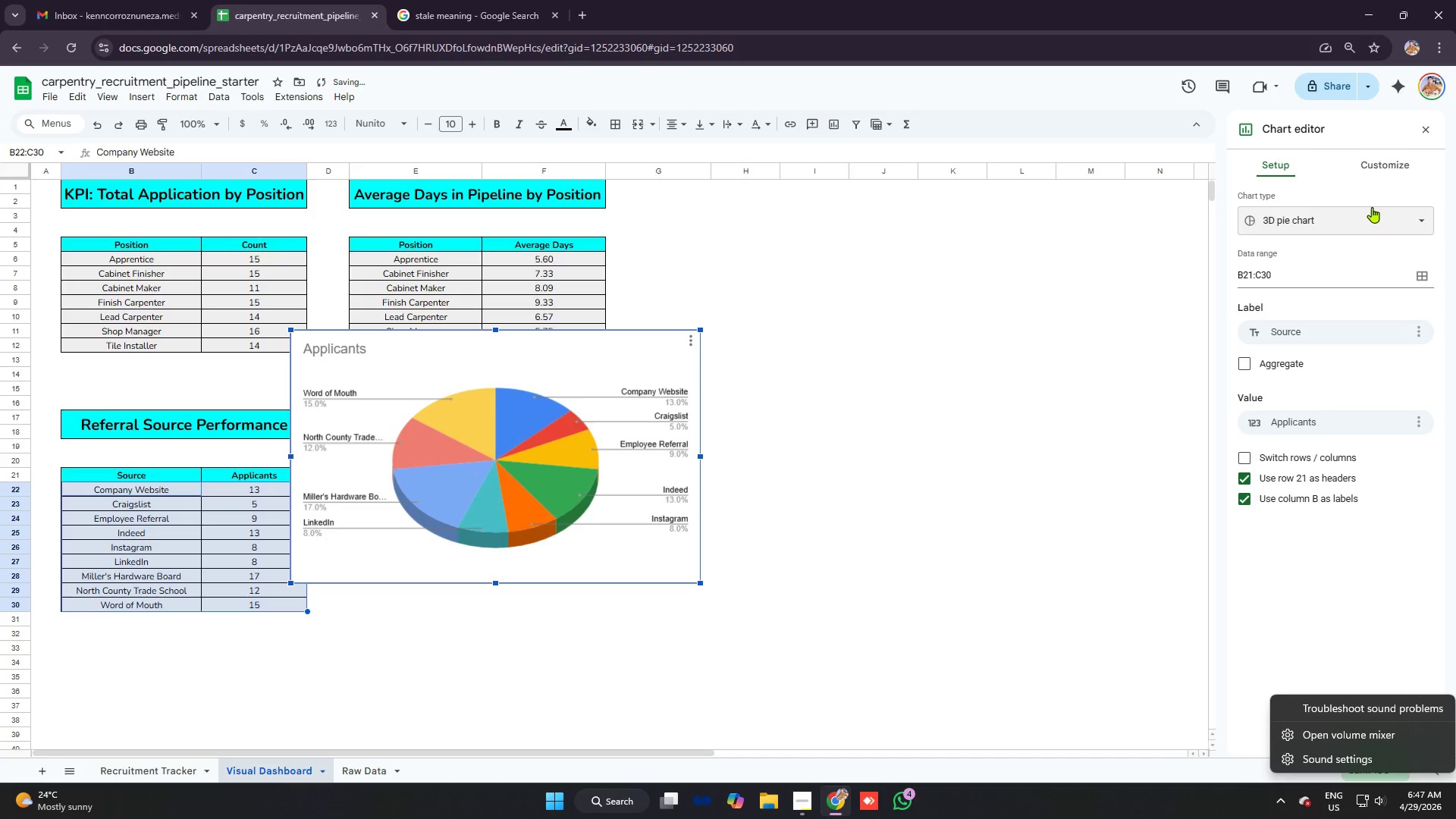 
left_click([1364, 215])
 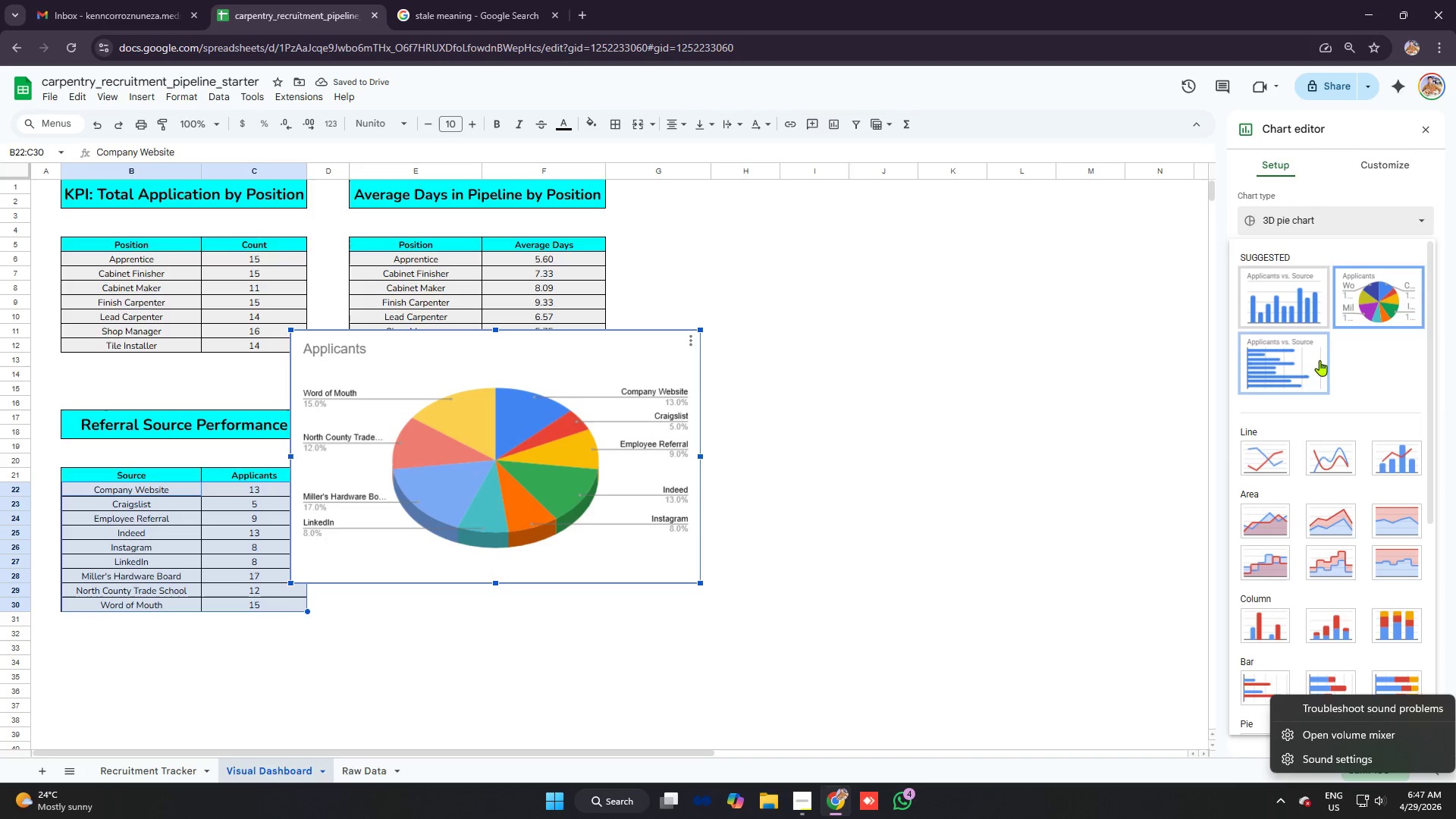 
mouse_move([1309, 331])
 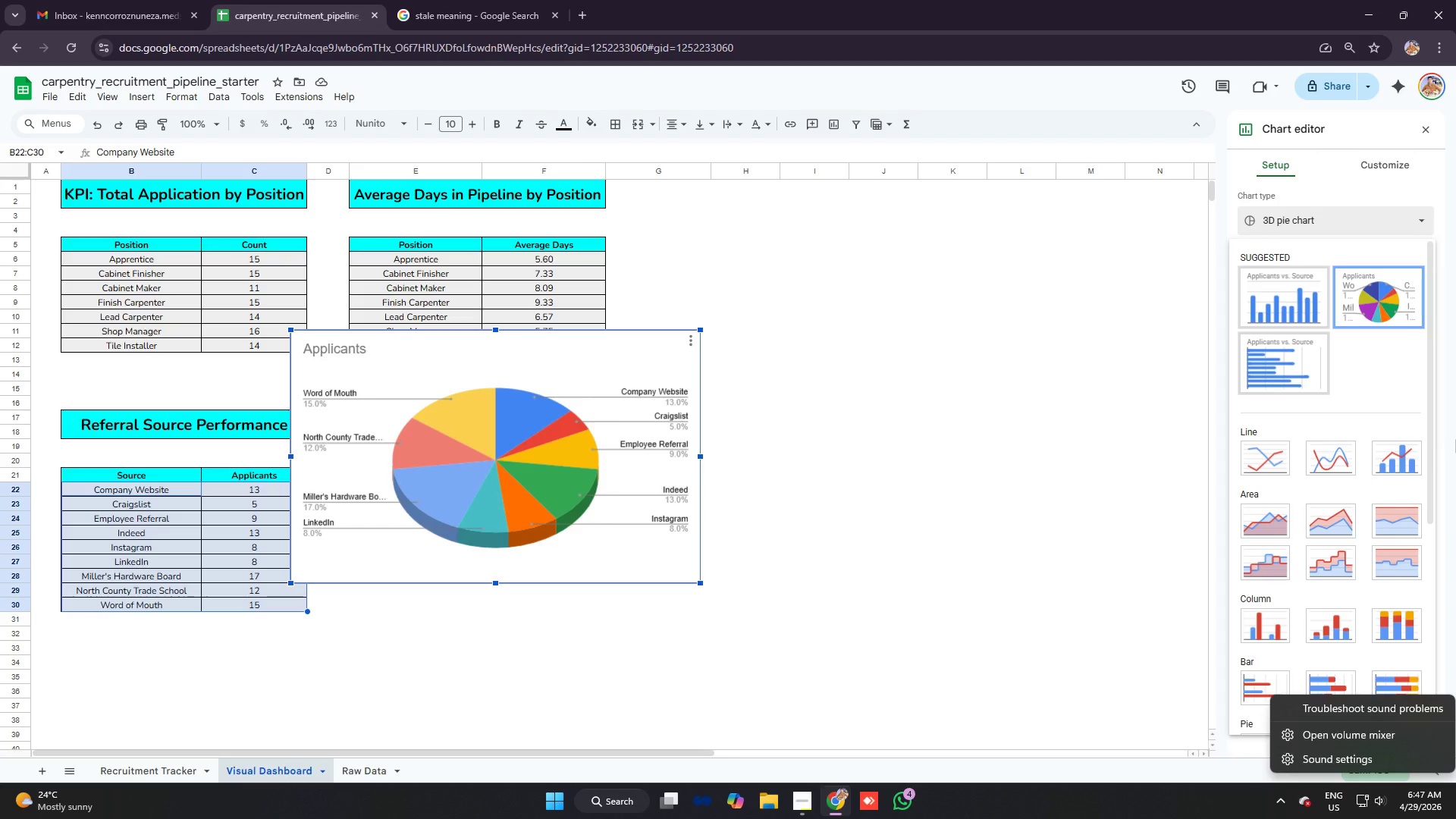 
wait(9.55)
 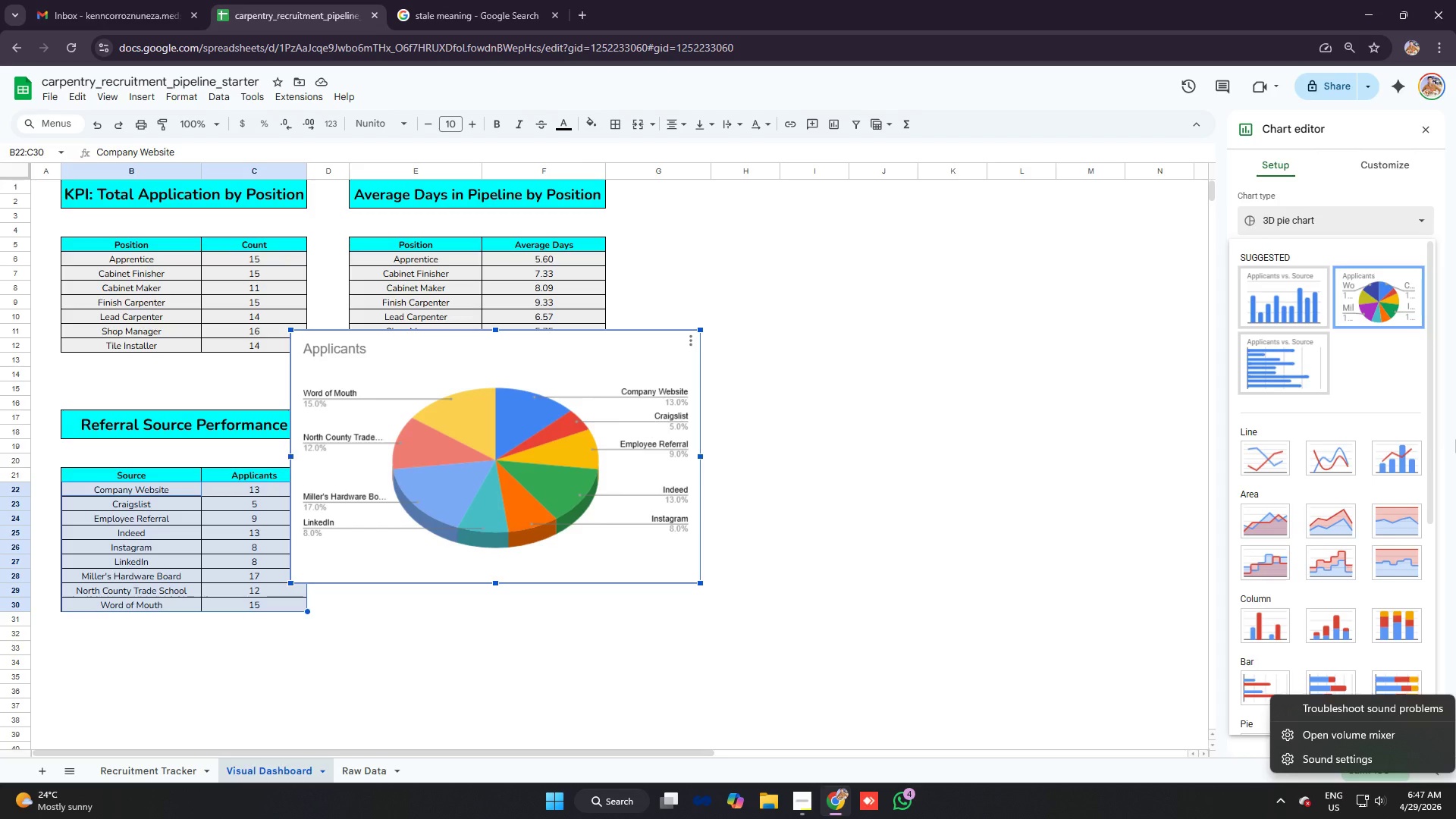 
left_click([1303, 310])
 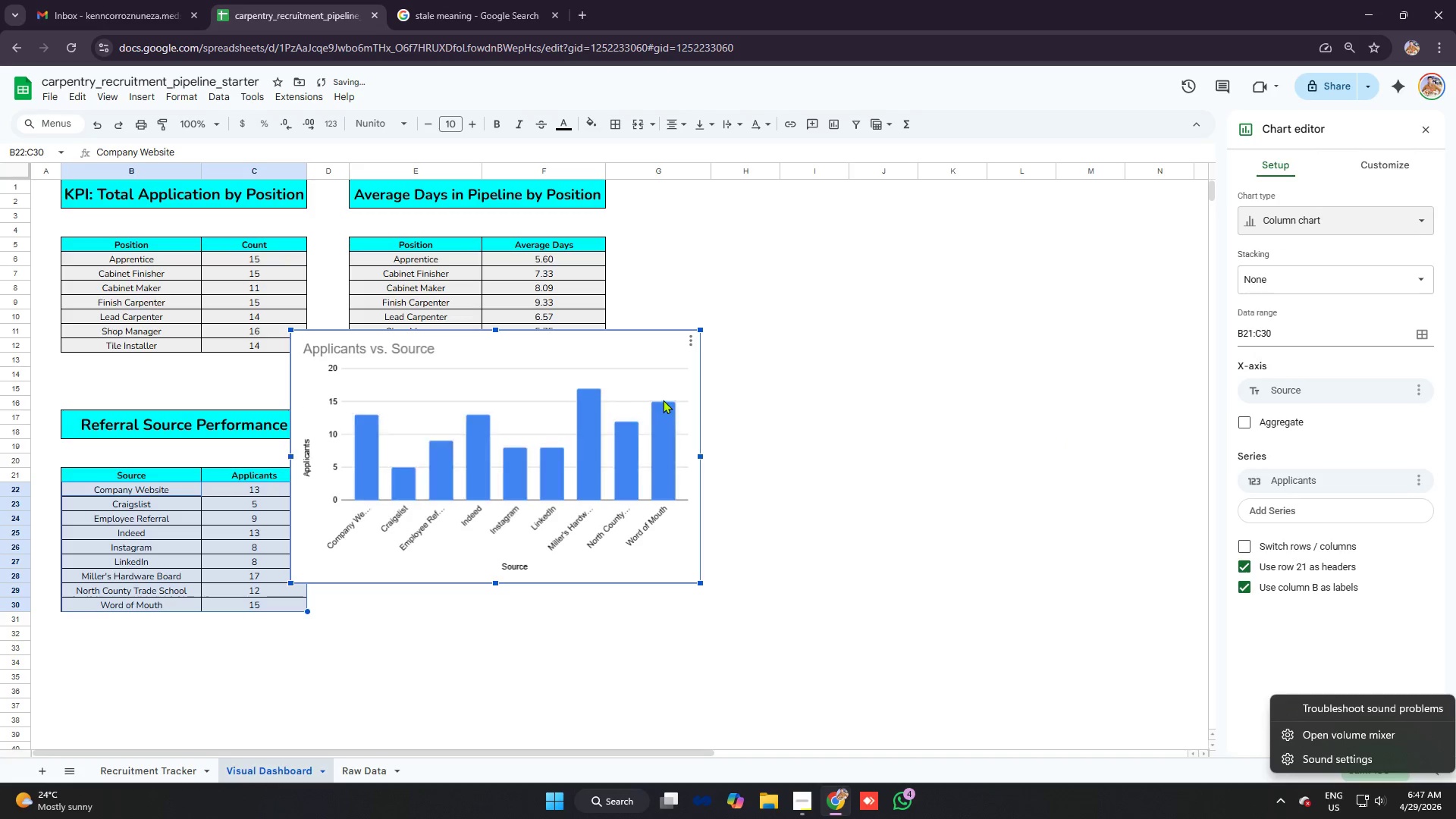 
left_click([632, 356])
 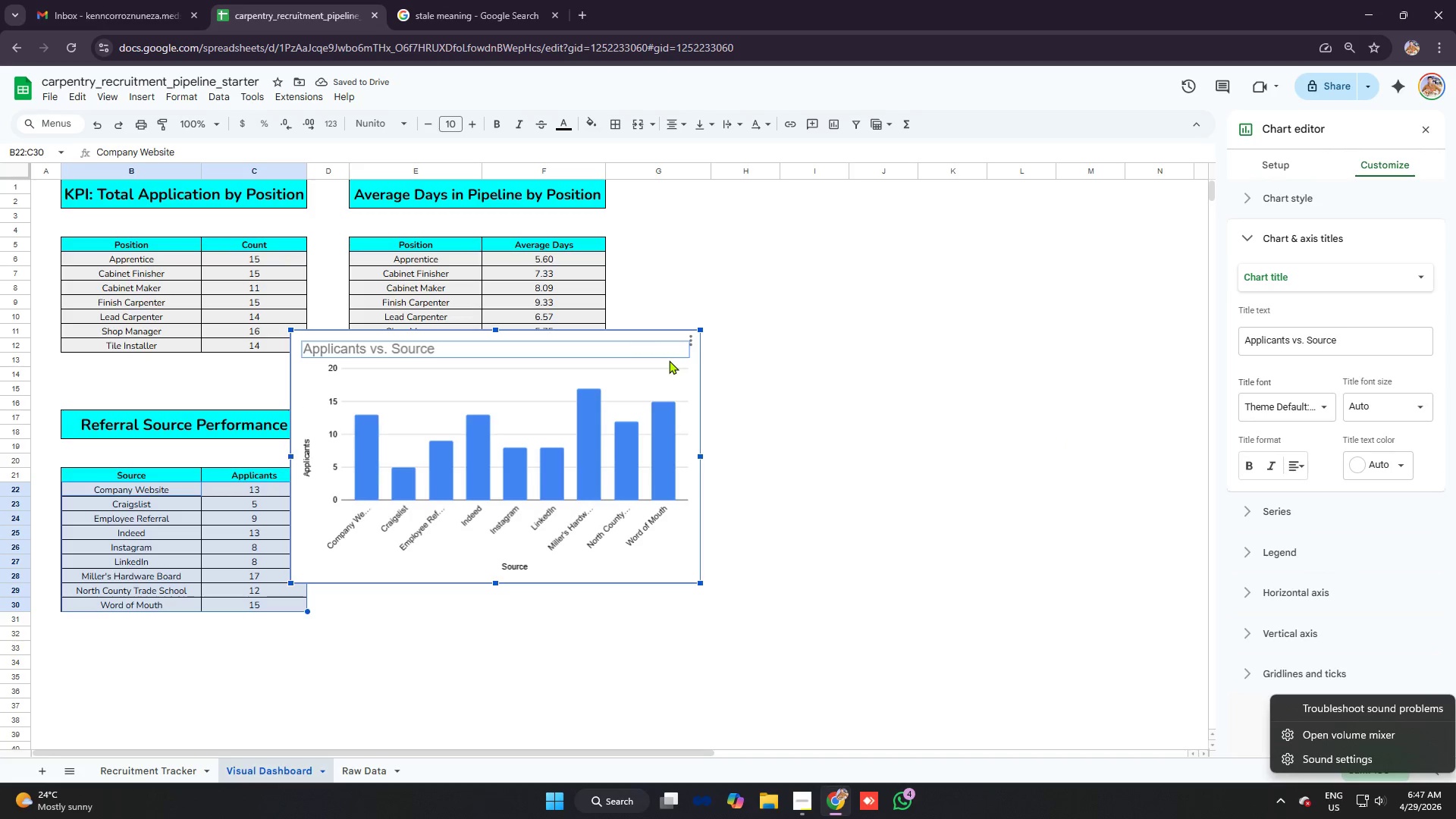 
left_click_drag(start_coordinate=[669, 360], to_coordinate=[1027, 220])
 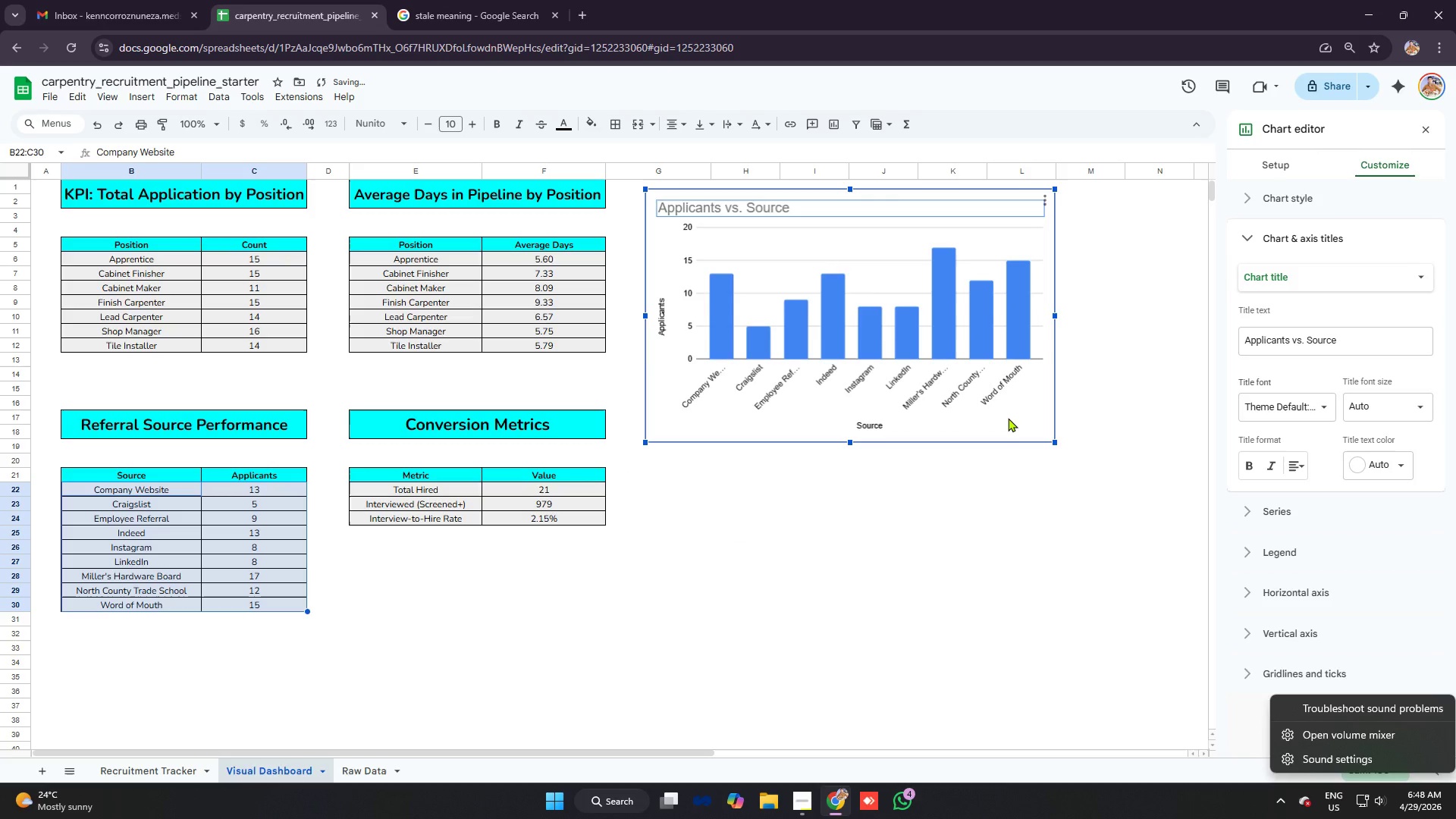 
left_click([1008, 418])
 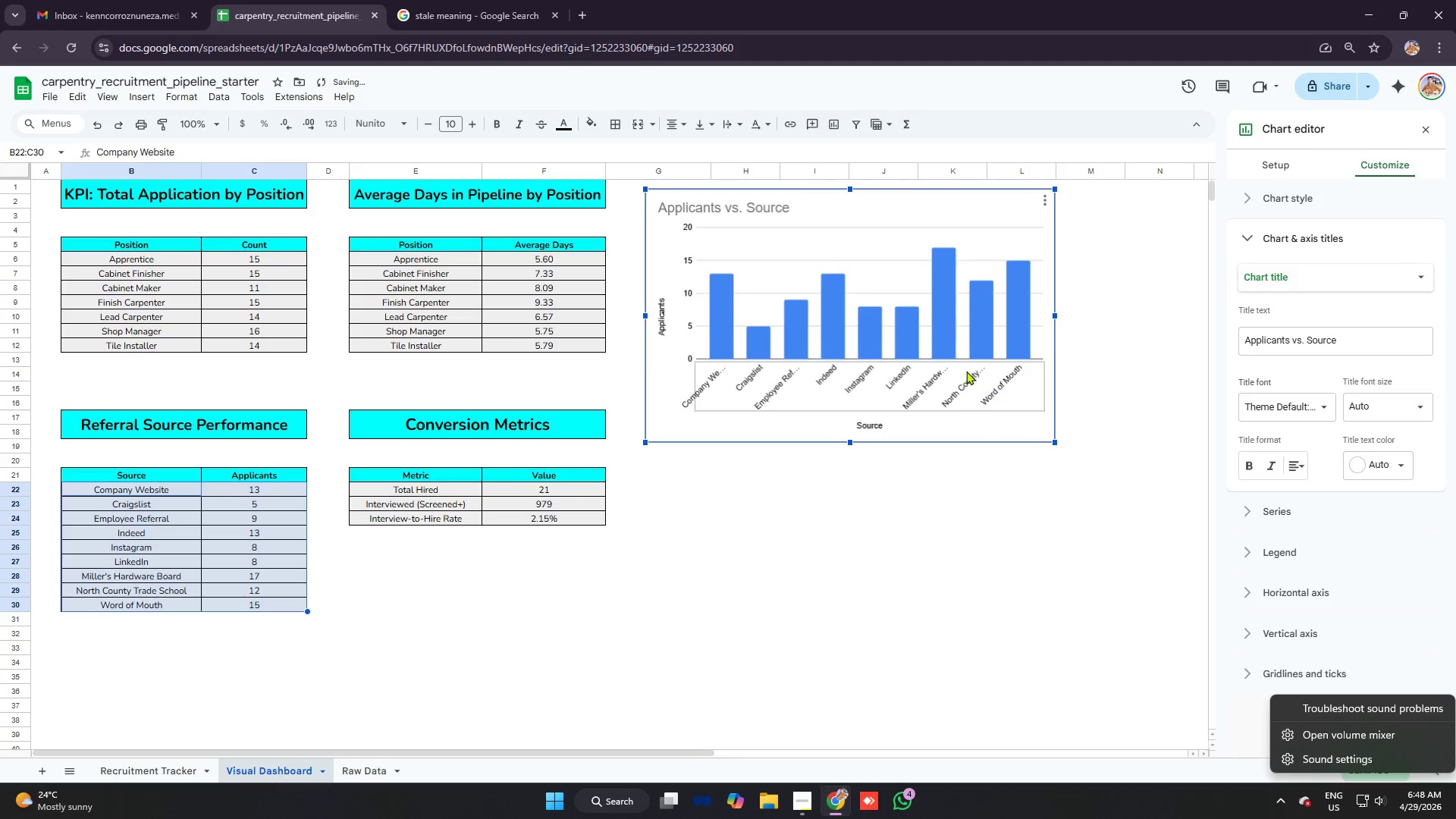 
left_click([965, 370])
 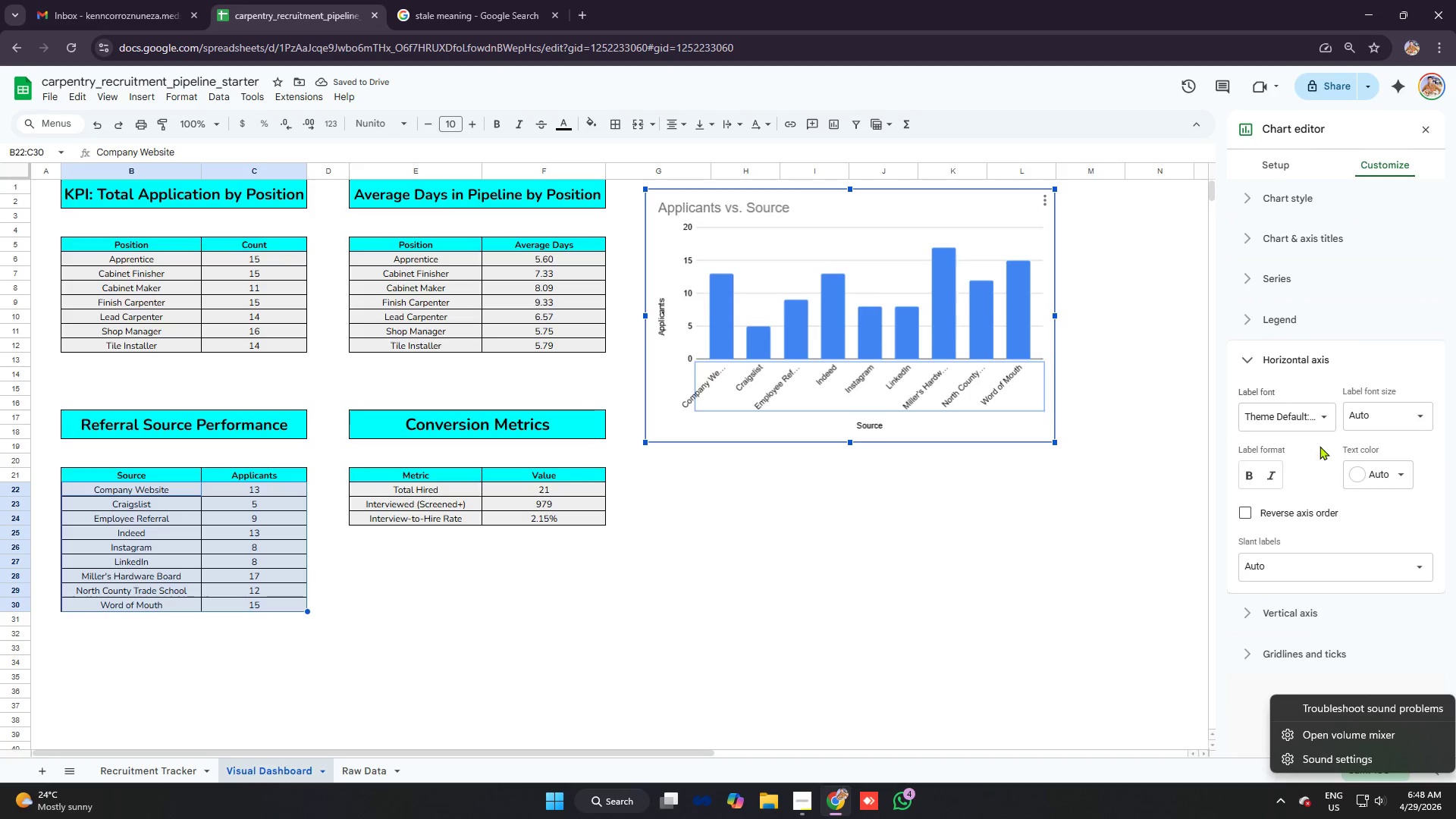 
left_click([1367, 420])
 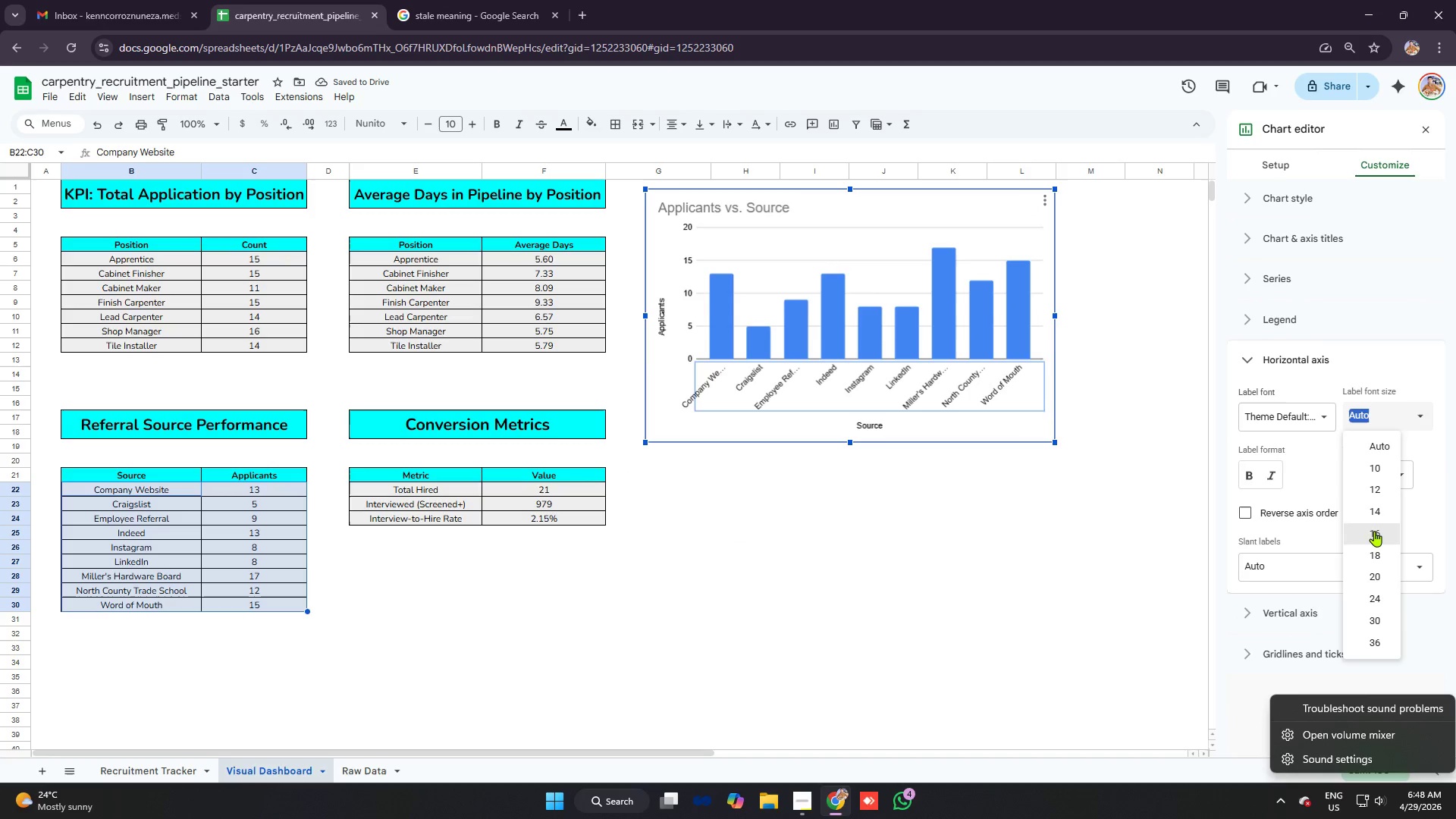 
left_click([1375, 512])
 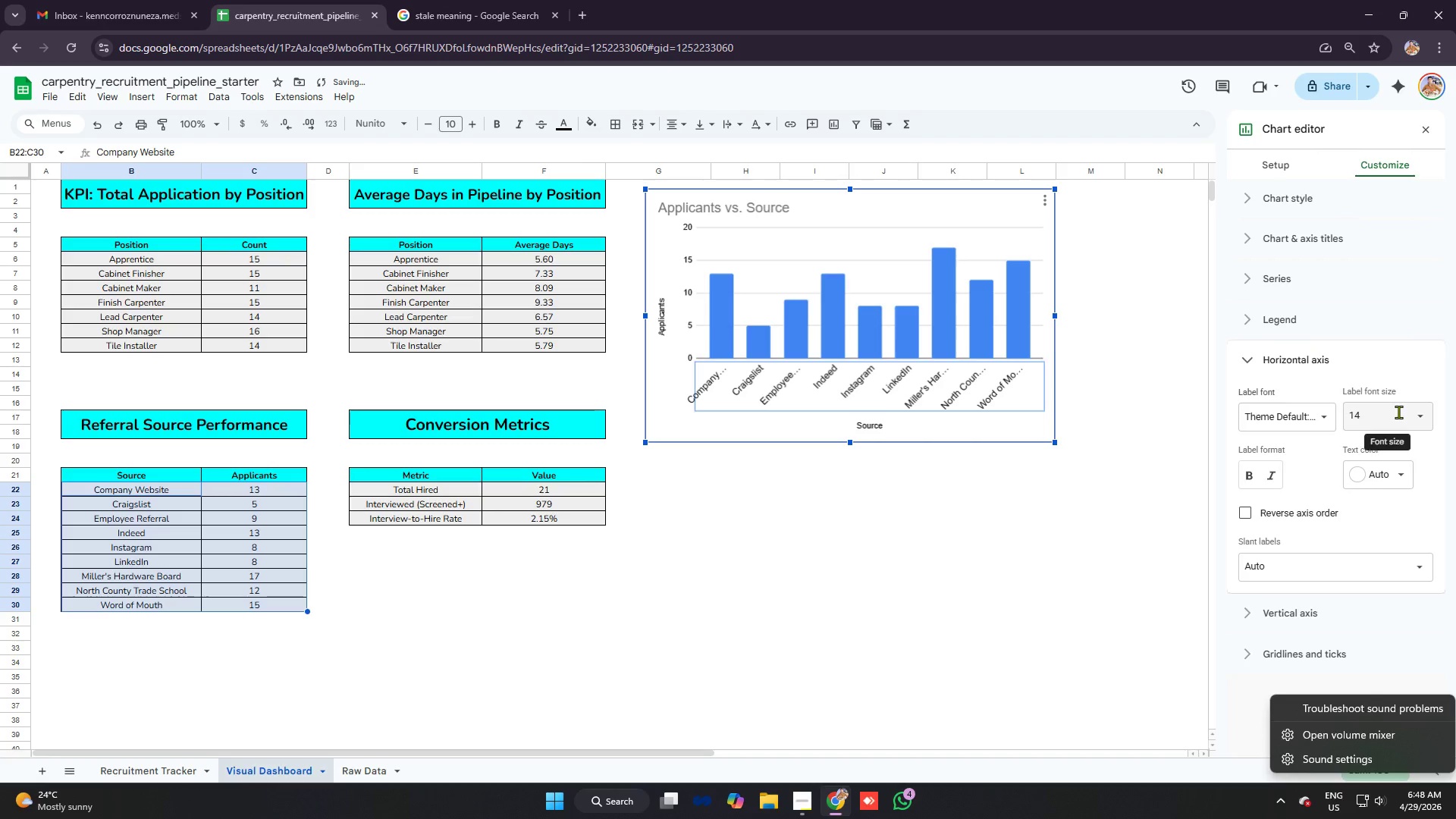 
left_click([1420, 416])
 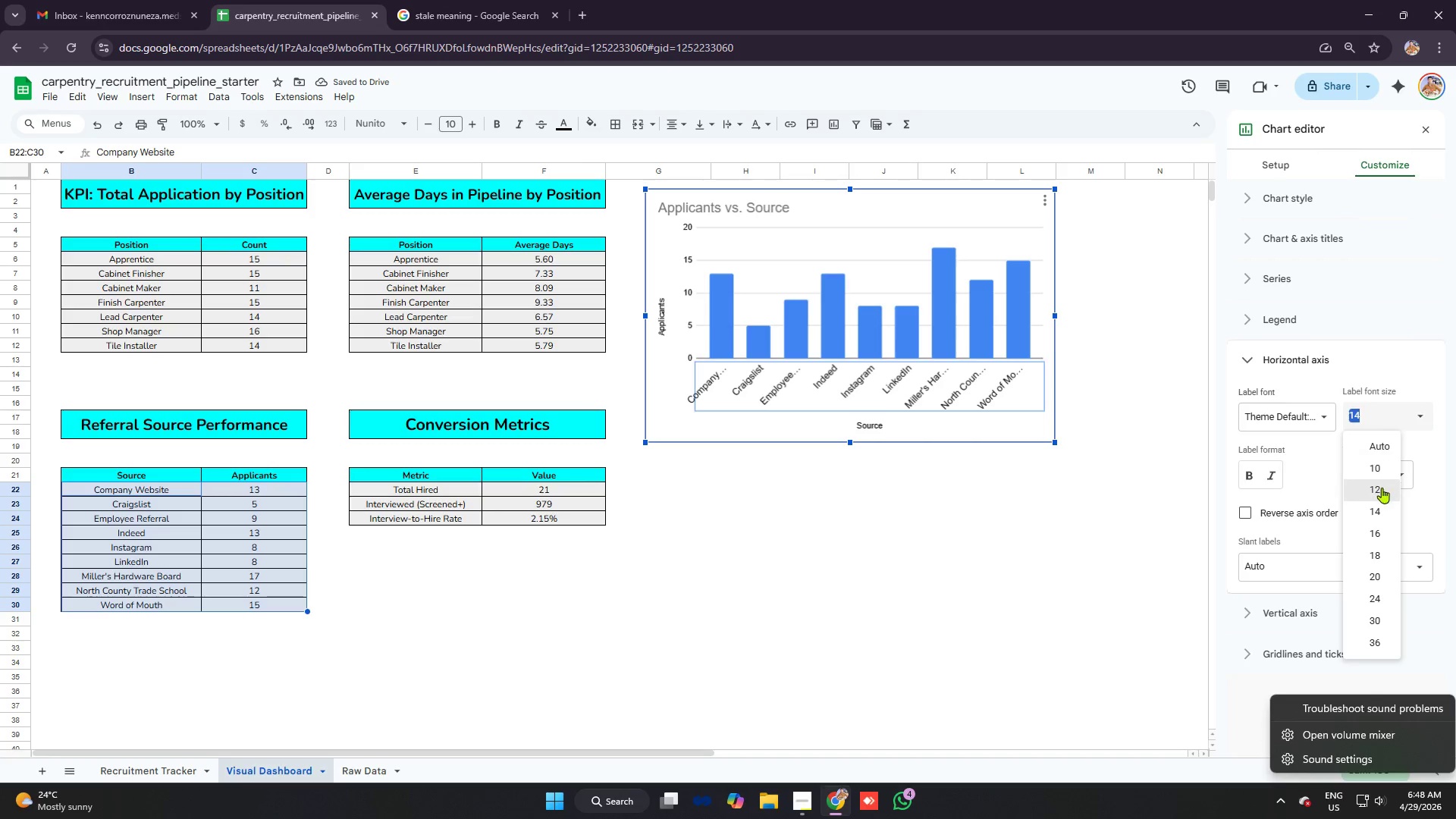 
left_click([1379, 492])
 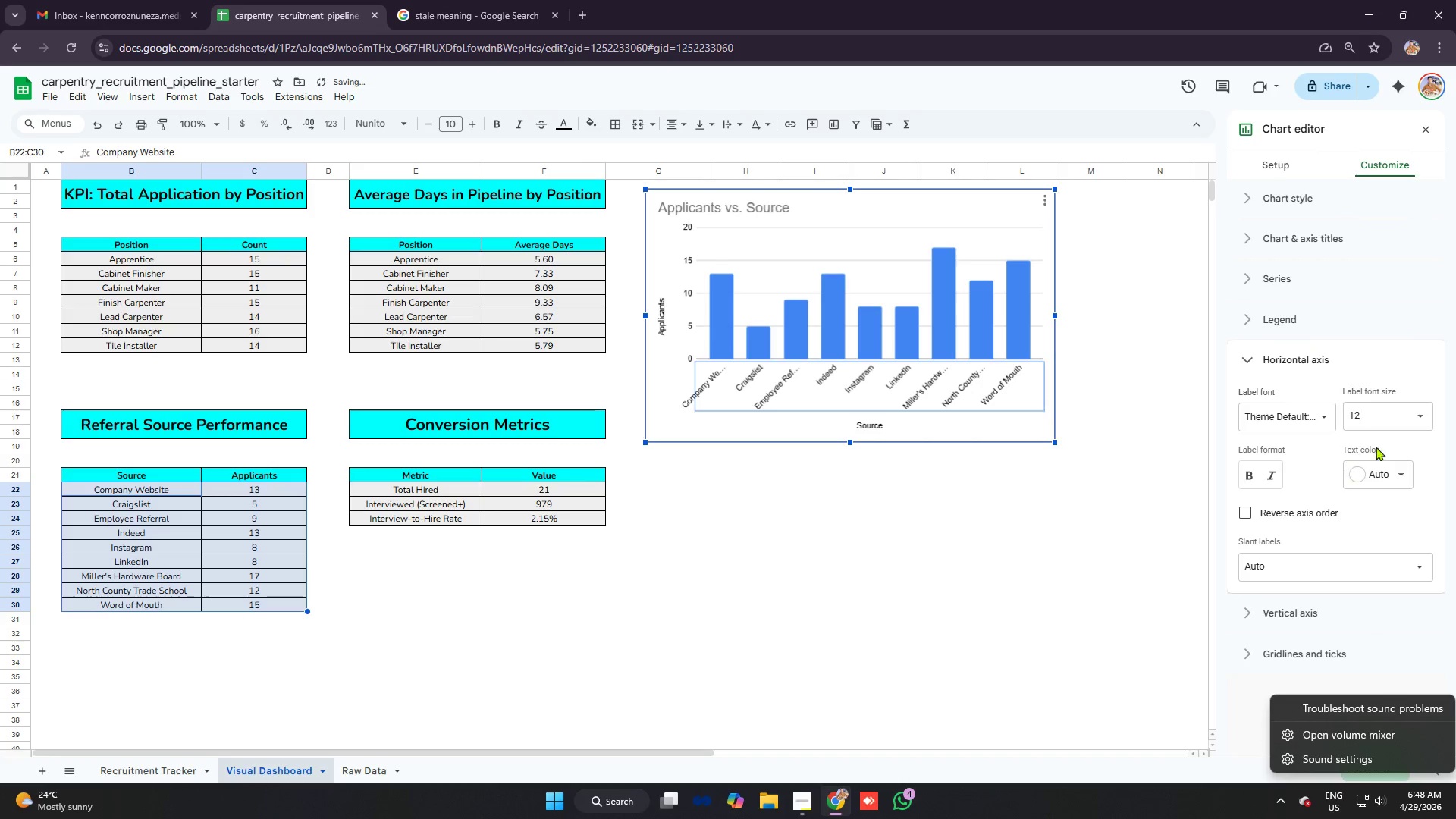 
left_click([1395, 417])
 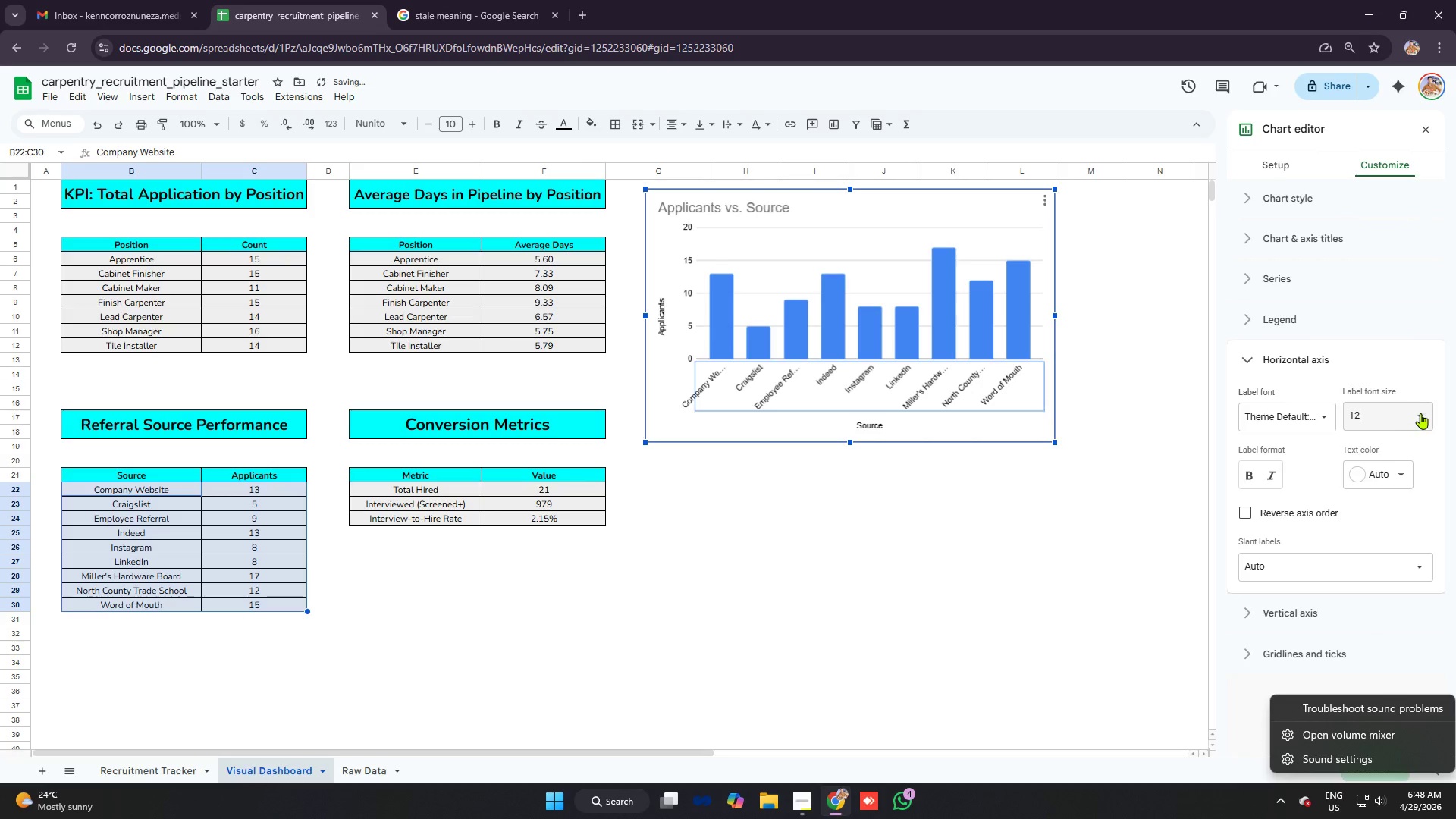 
left_click([1421, 413])
 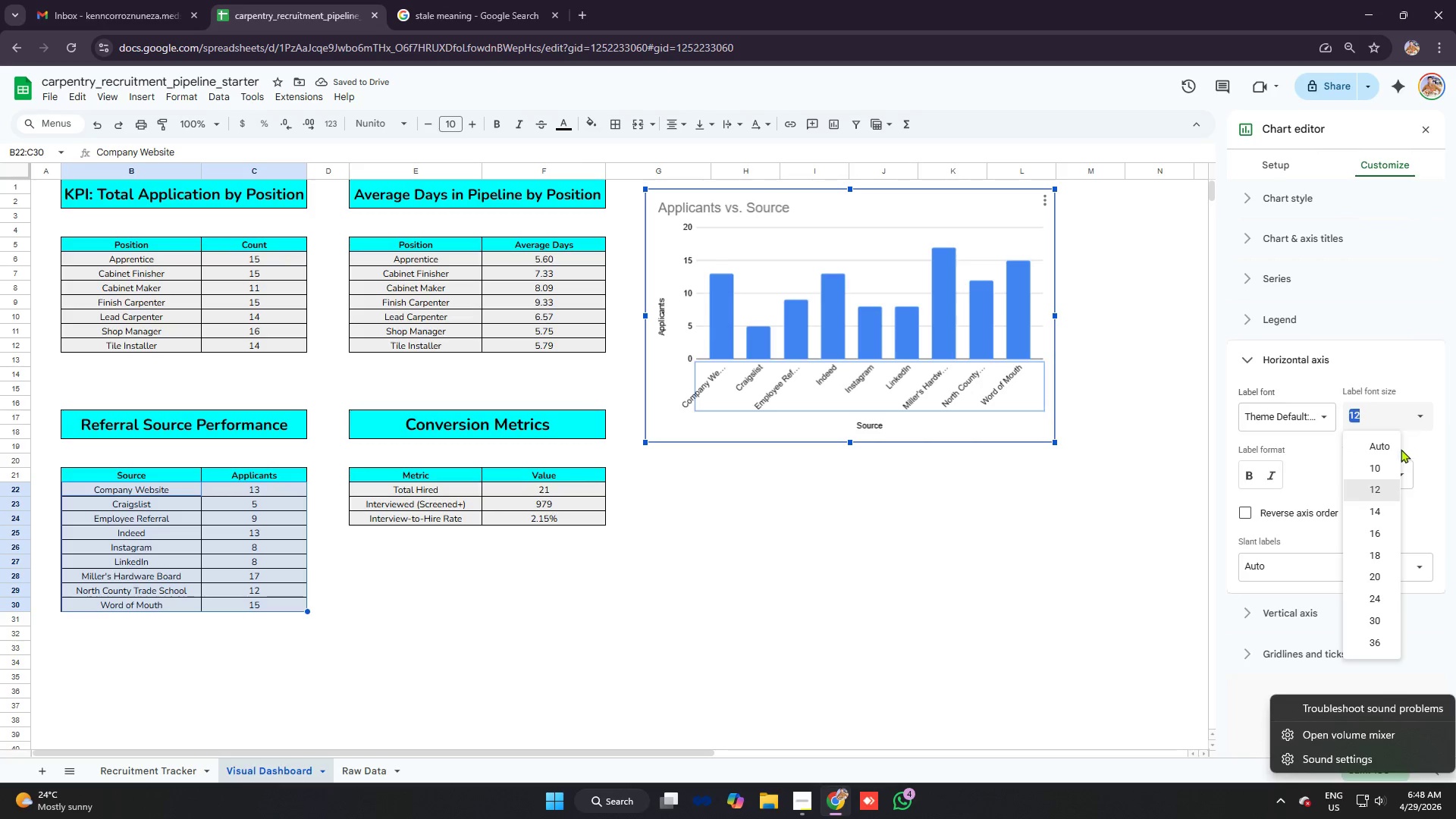 
mouse_move([1371, 463])
 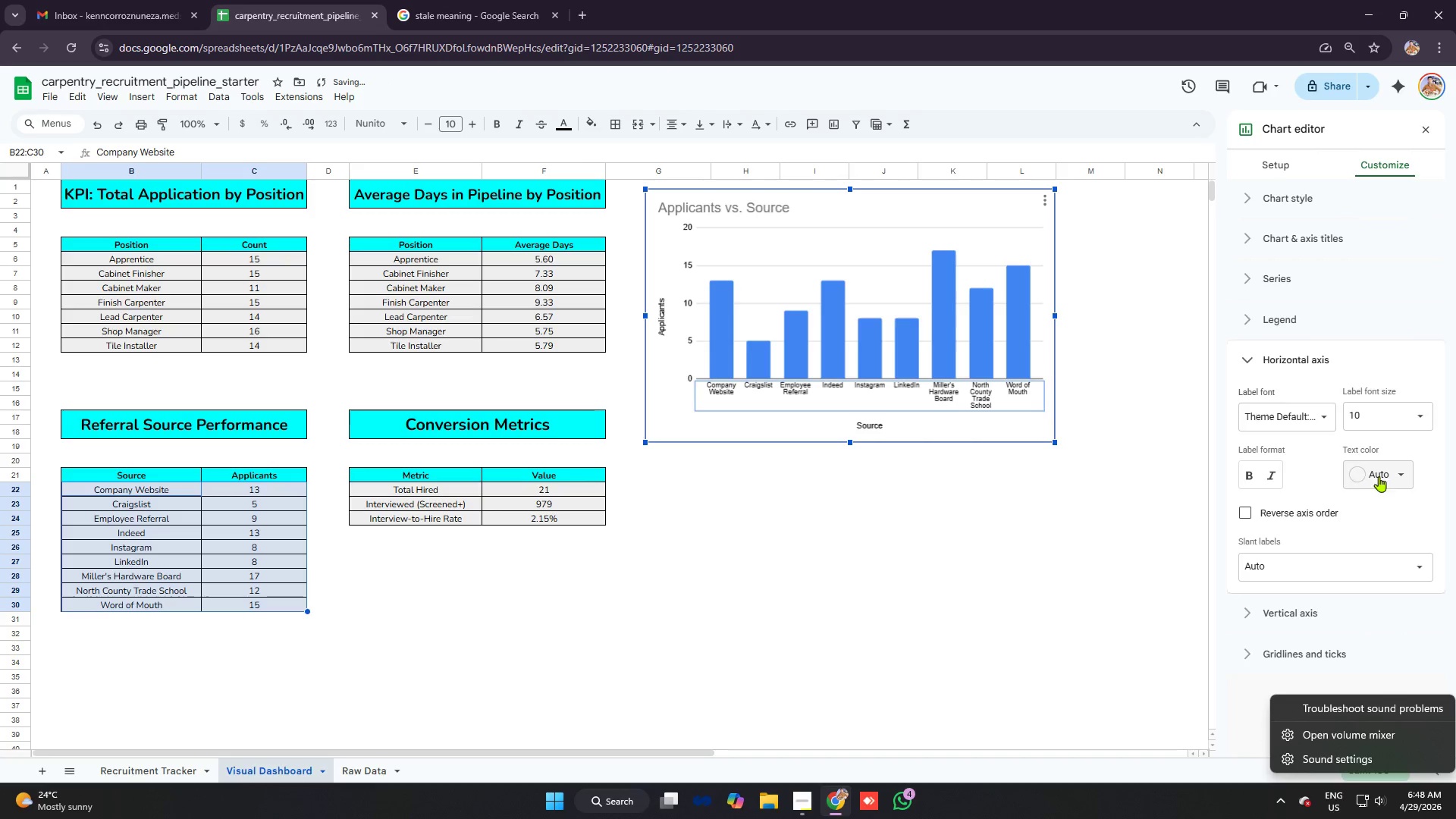 
left_click([1388, 476])
 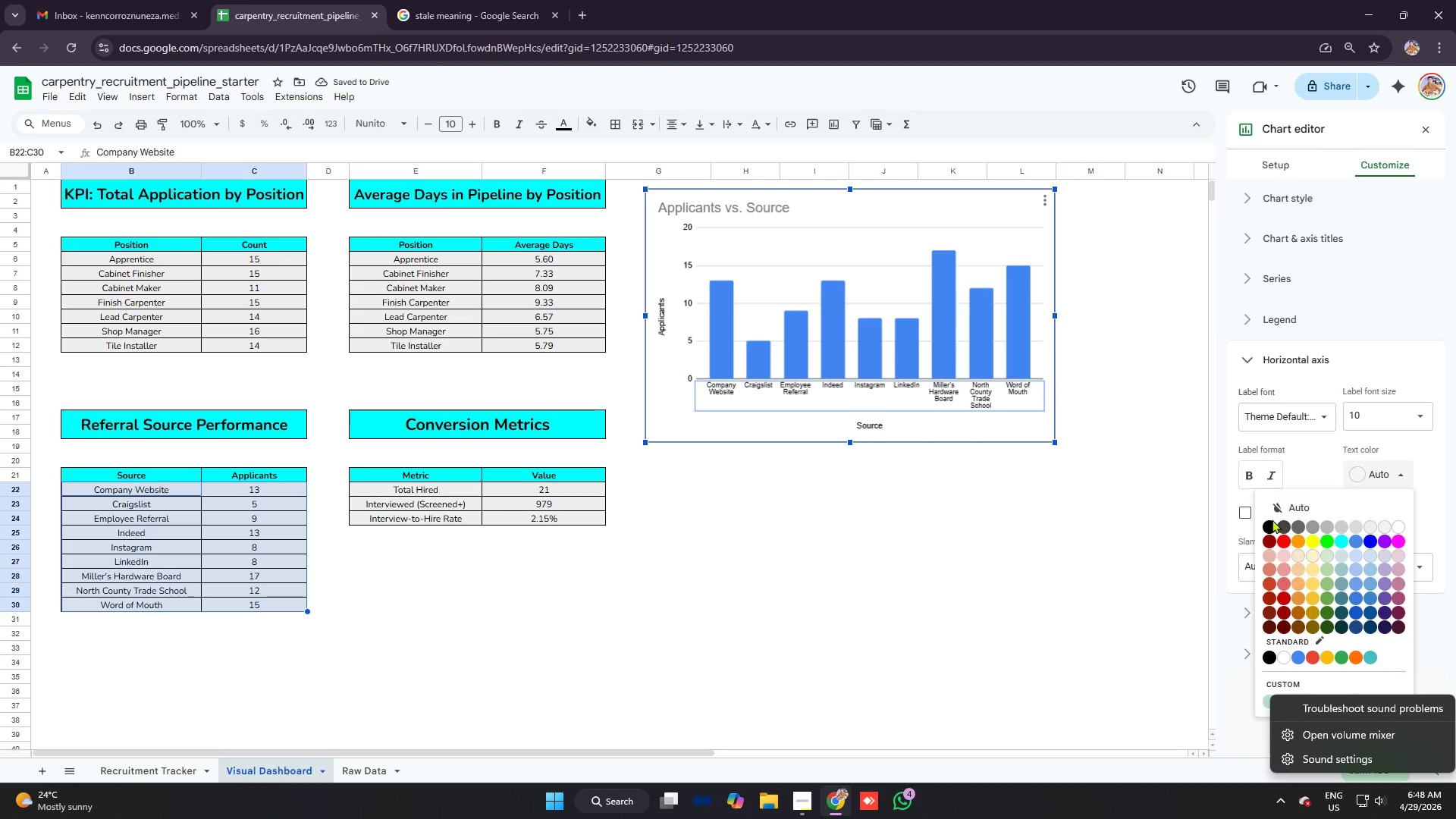 
left_click([1272, 522])
 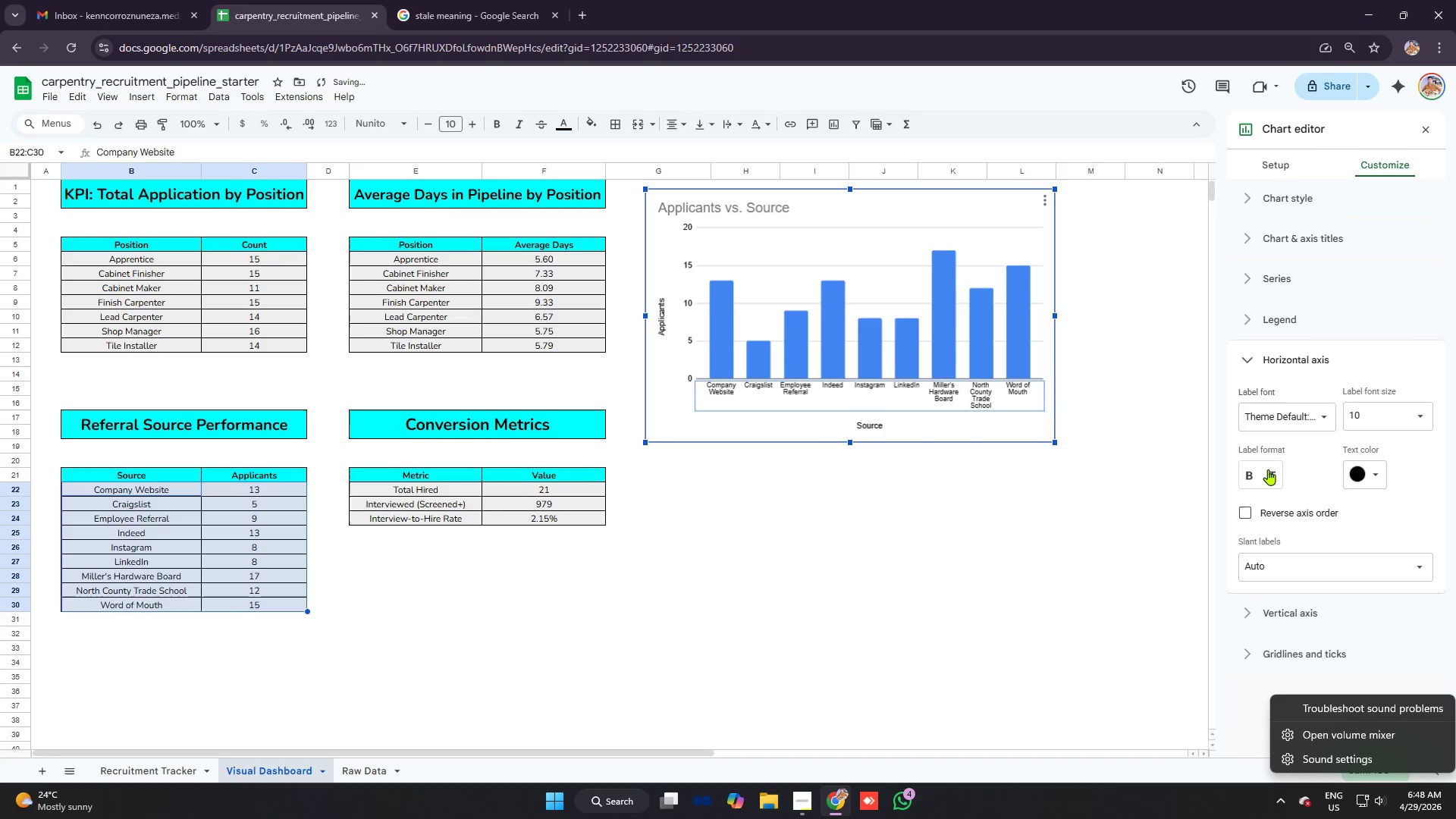 
left_click([1250, 469])
 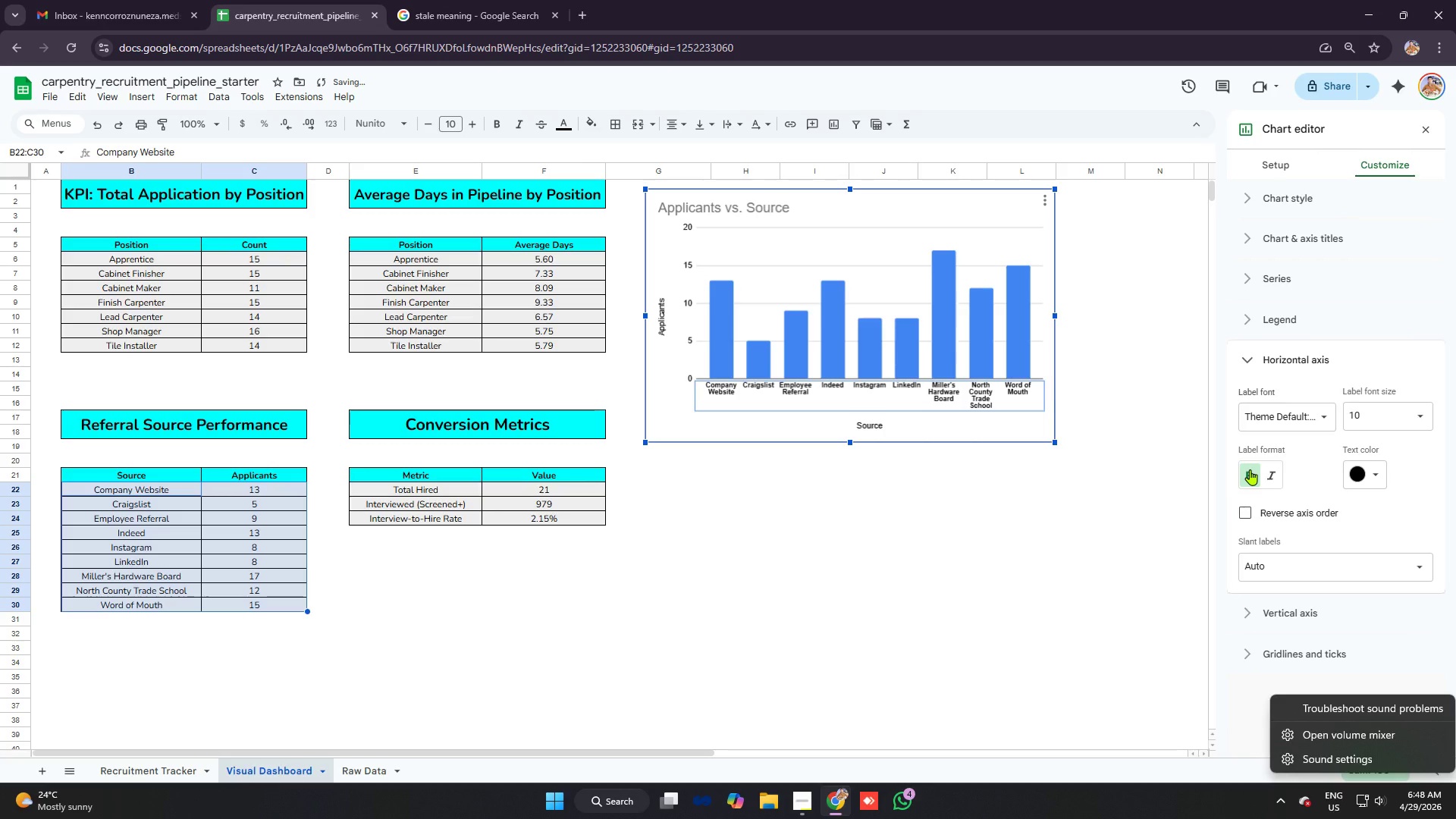 
left_click([1250, 469])
 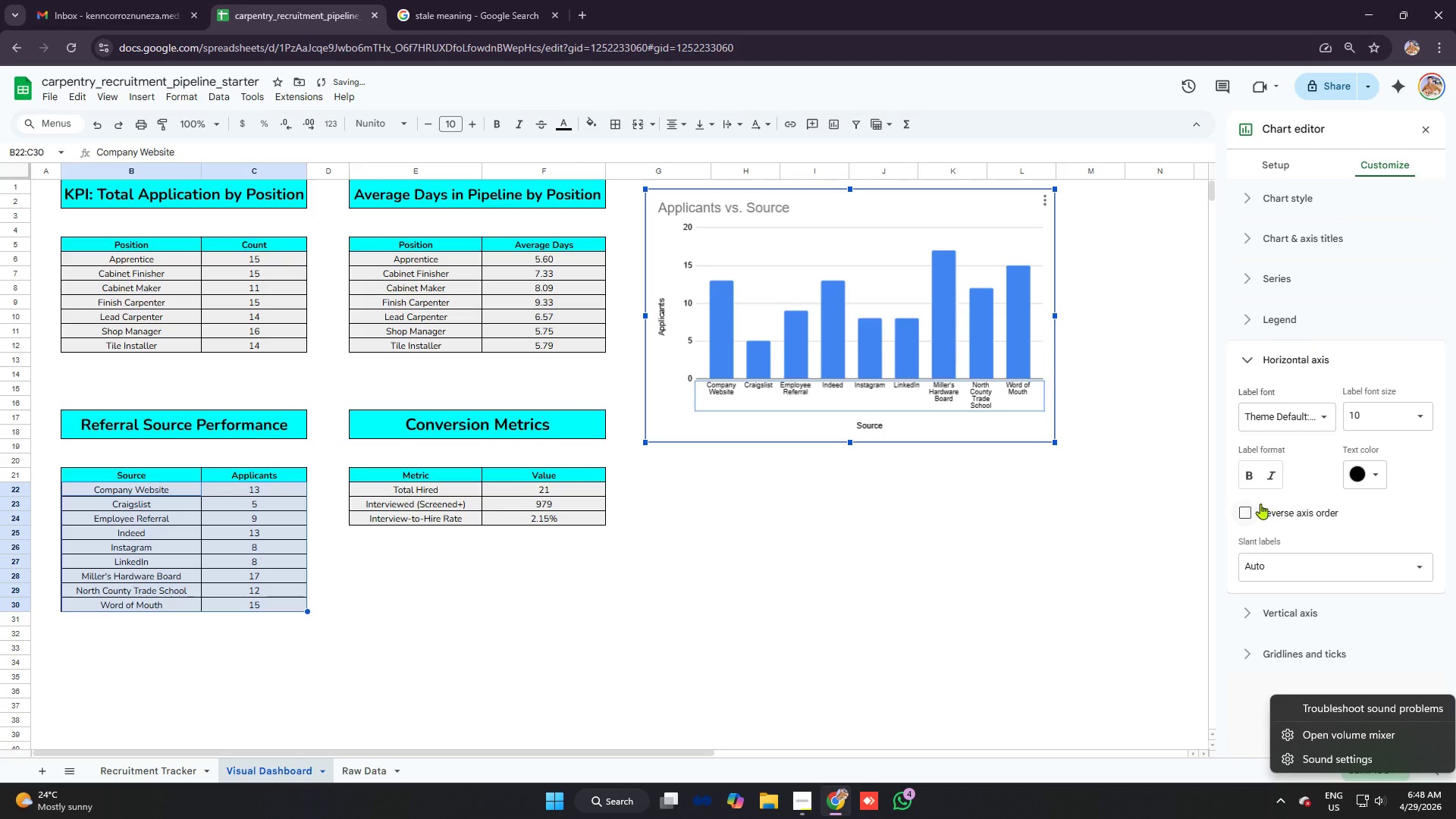 
left_click([1252, 510])
 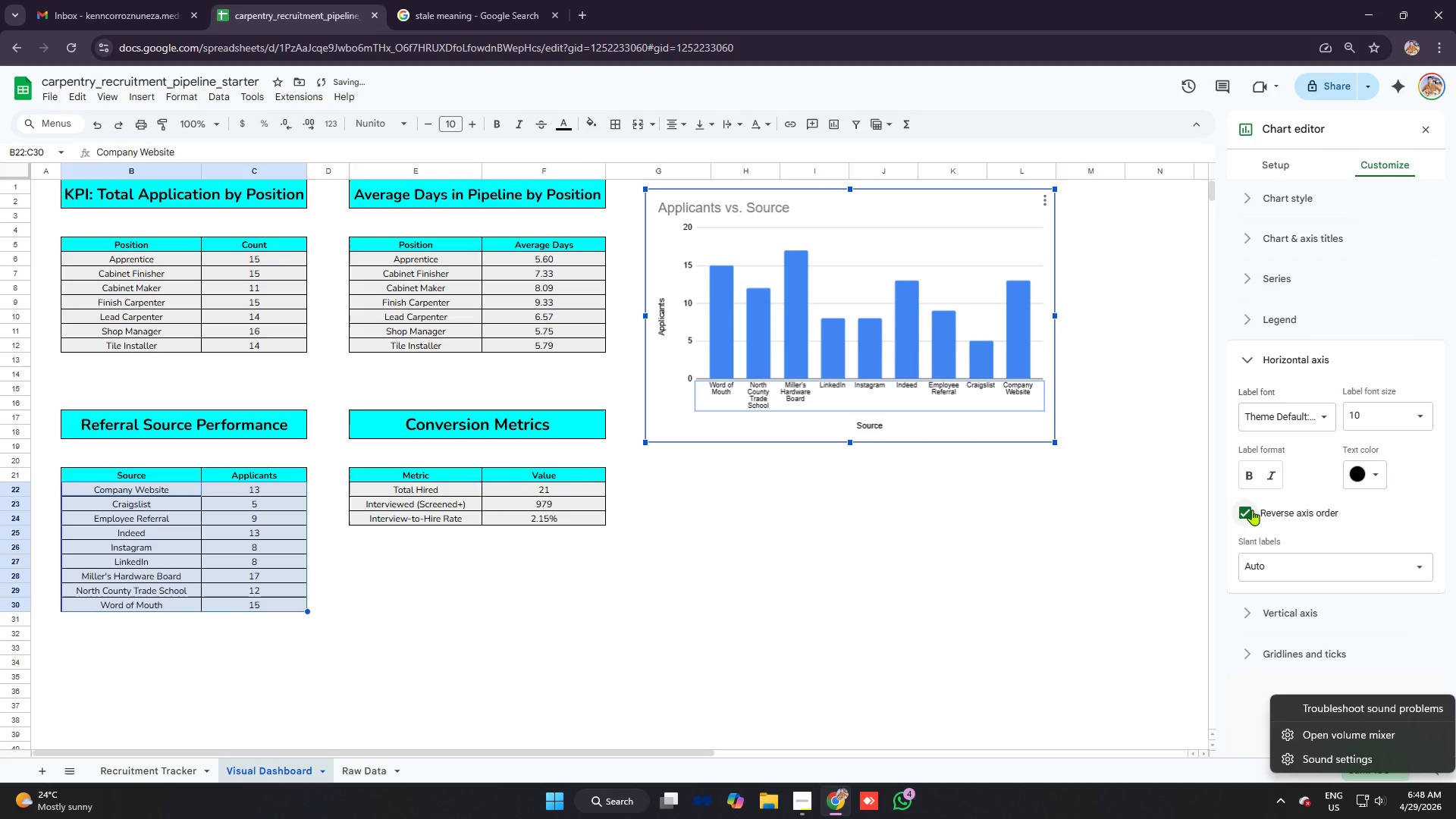 
left_click([1252, 510])
 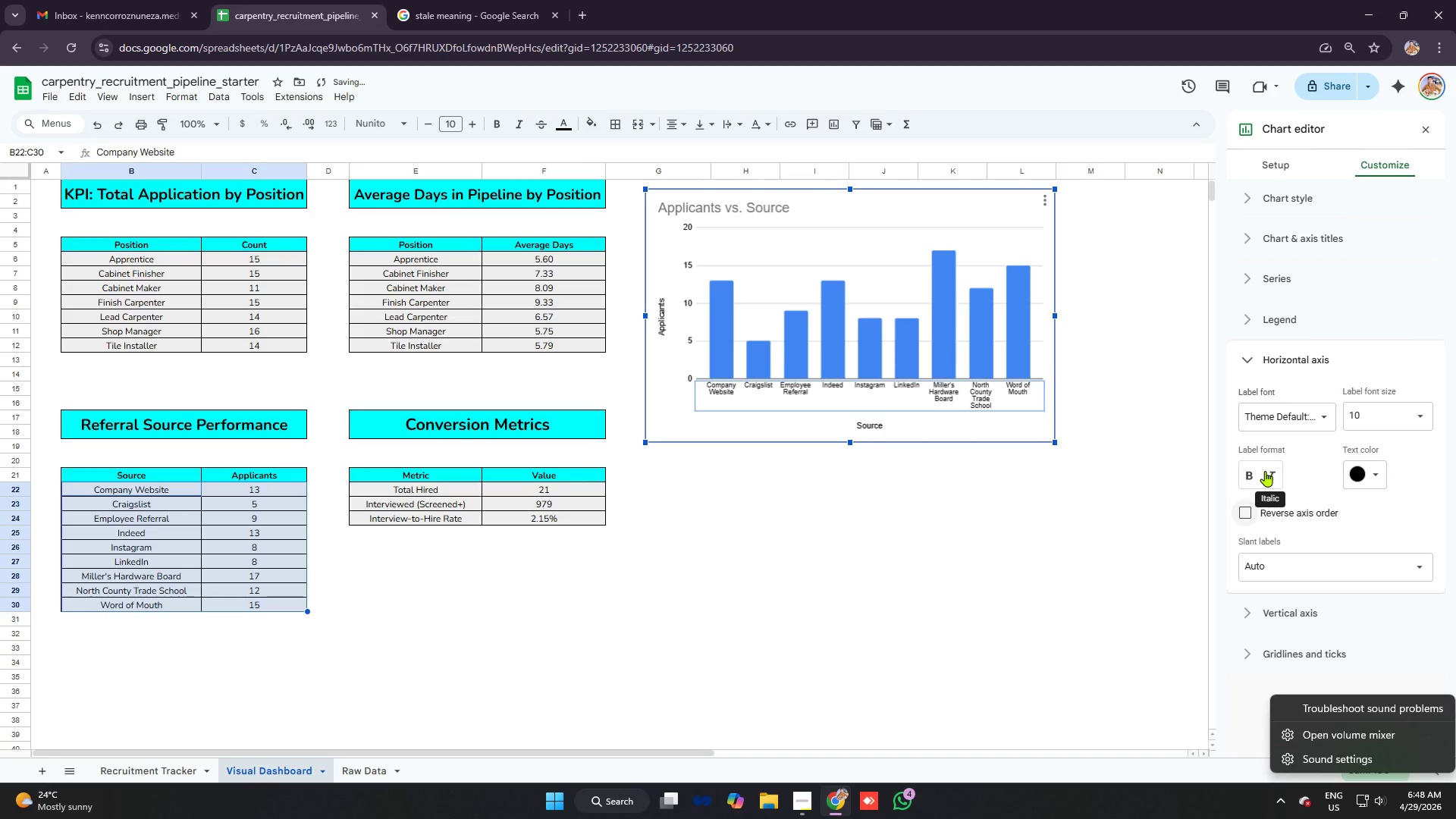 
scroll: coordinate [1270, 441], scroll_direction: down, amount: 3.0
 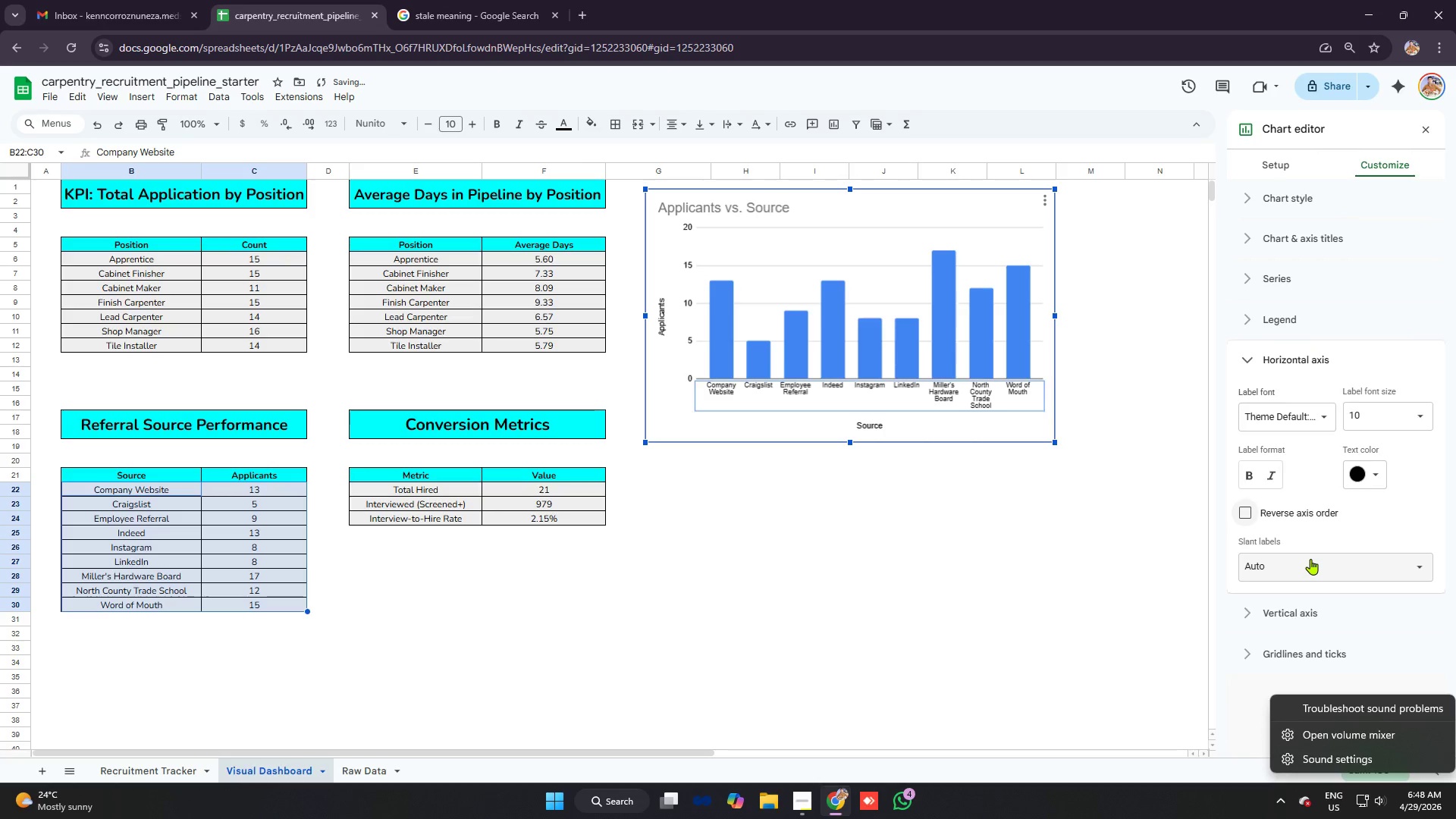 
left_click([1310, 559])
 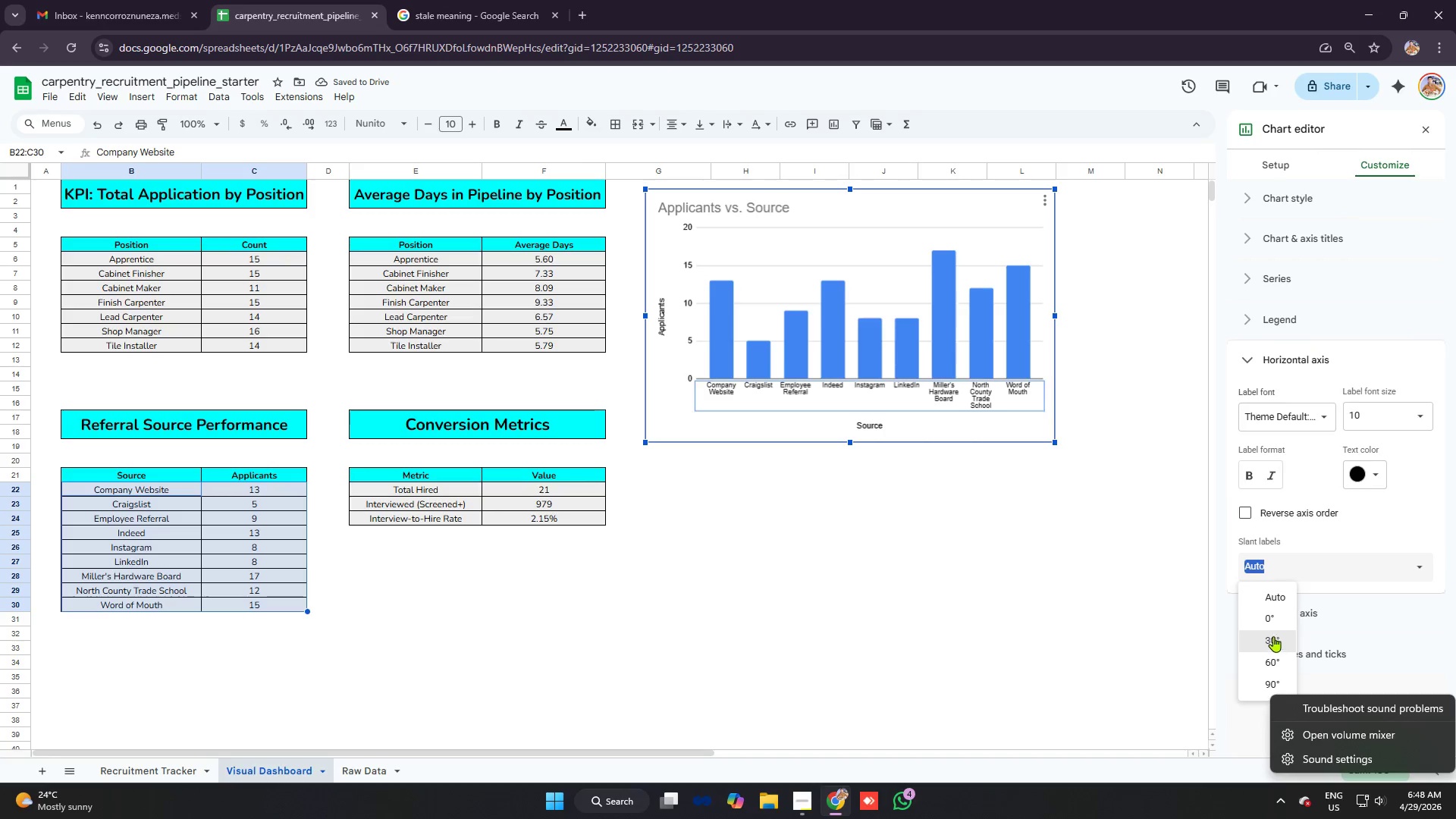 
left_click([1272, 613])
 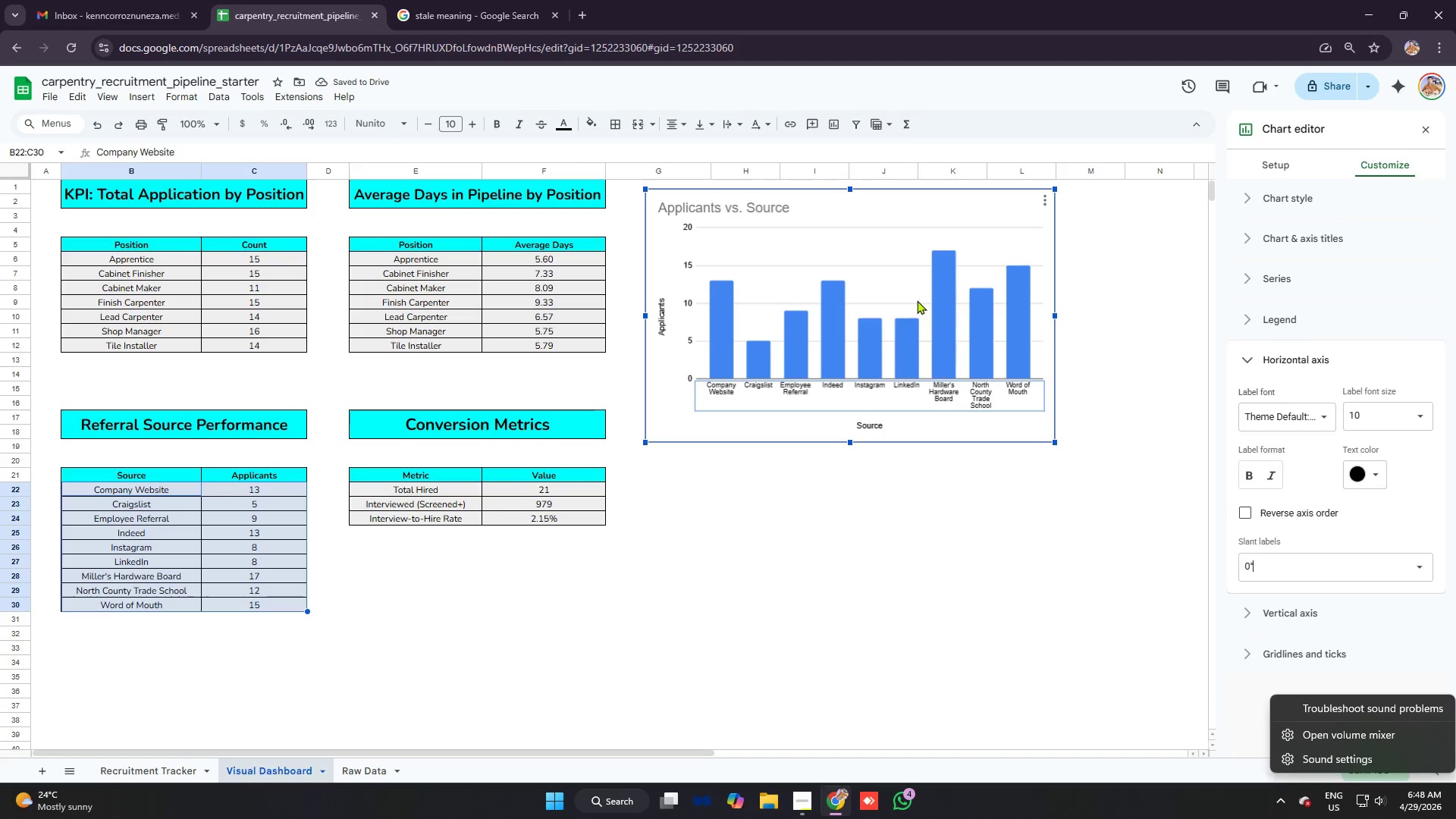 
left_click([962, 202])
 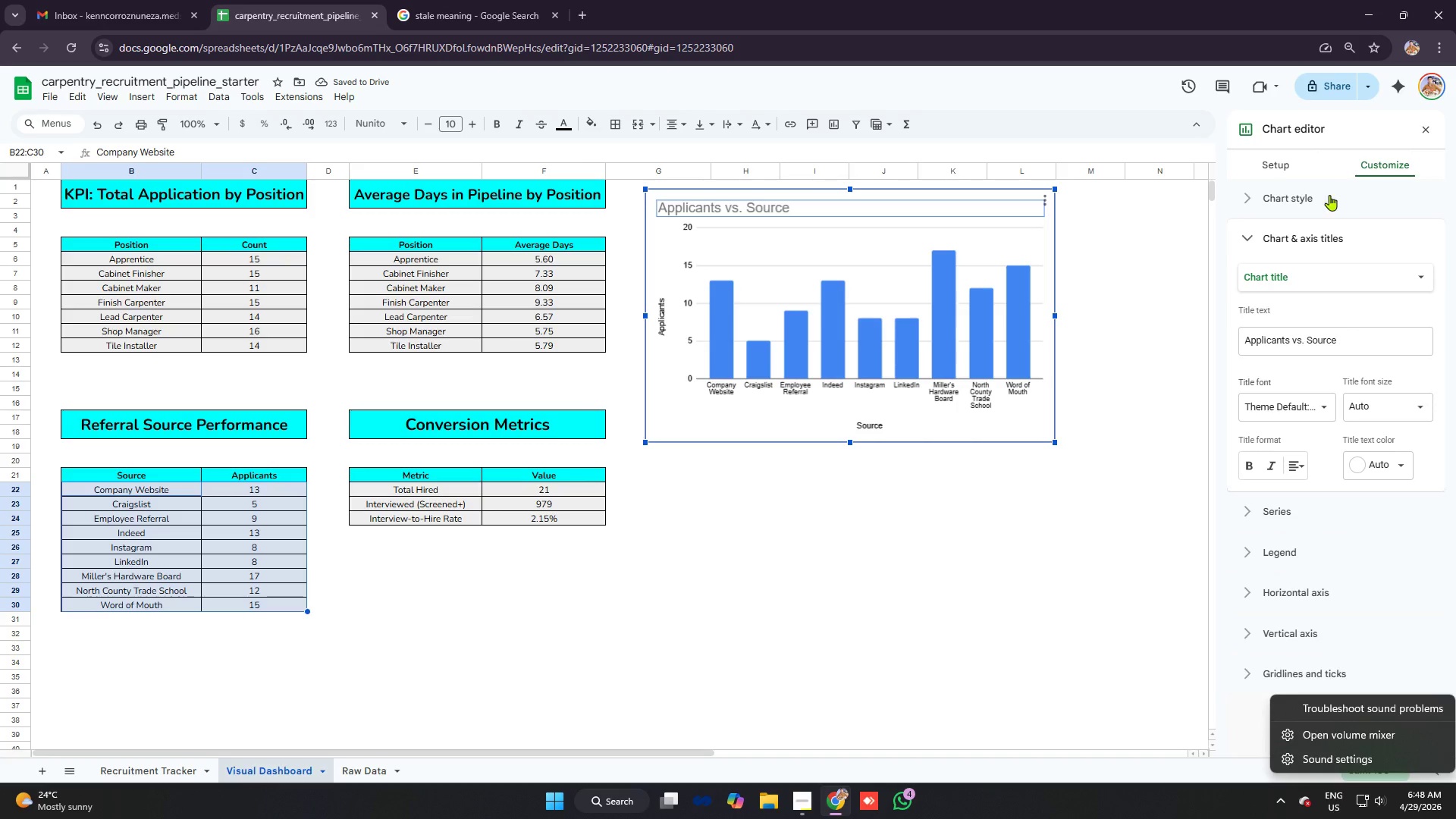 
left_click([1312, 196])
 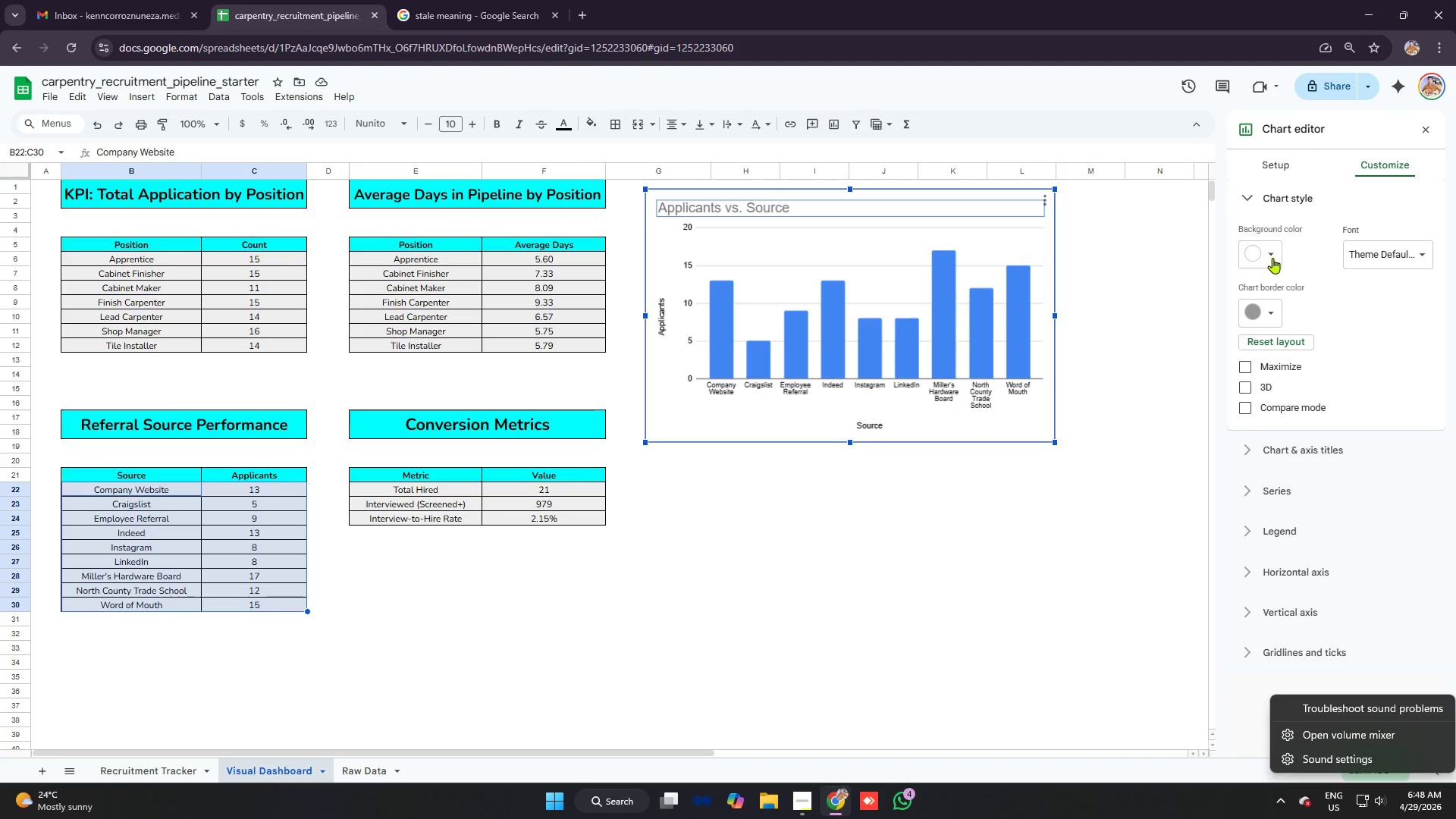 
left_click([1271, 259])
 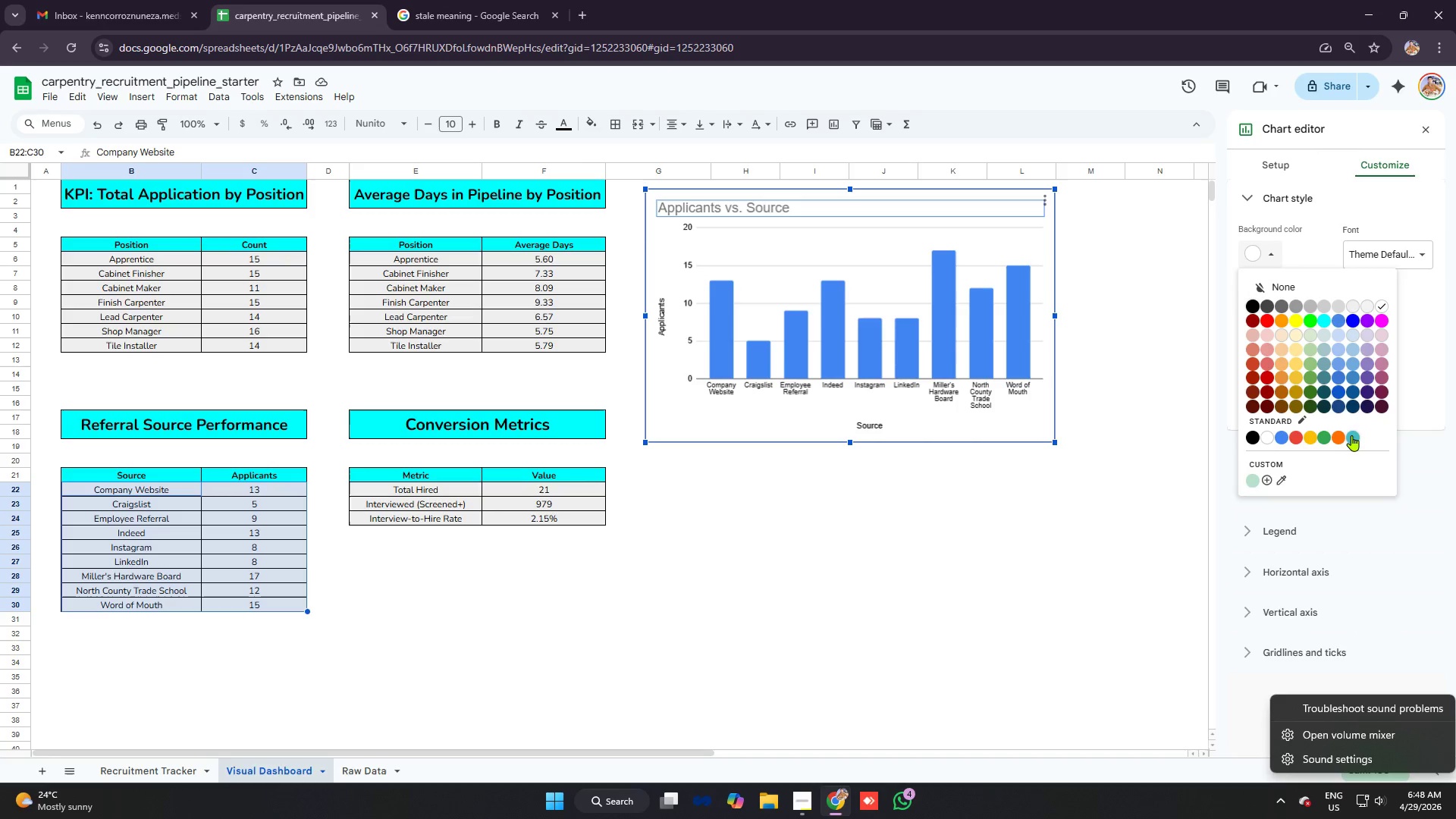 
left_click([1355, 438])
 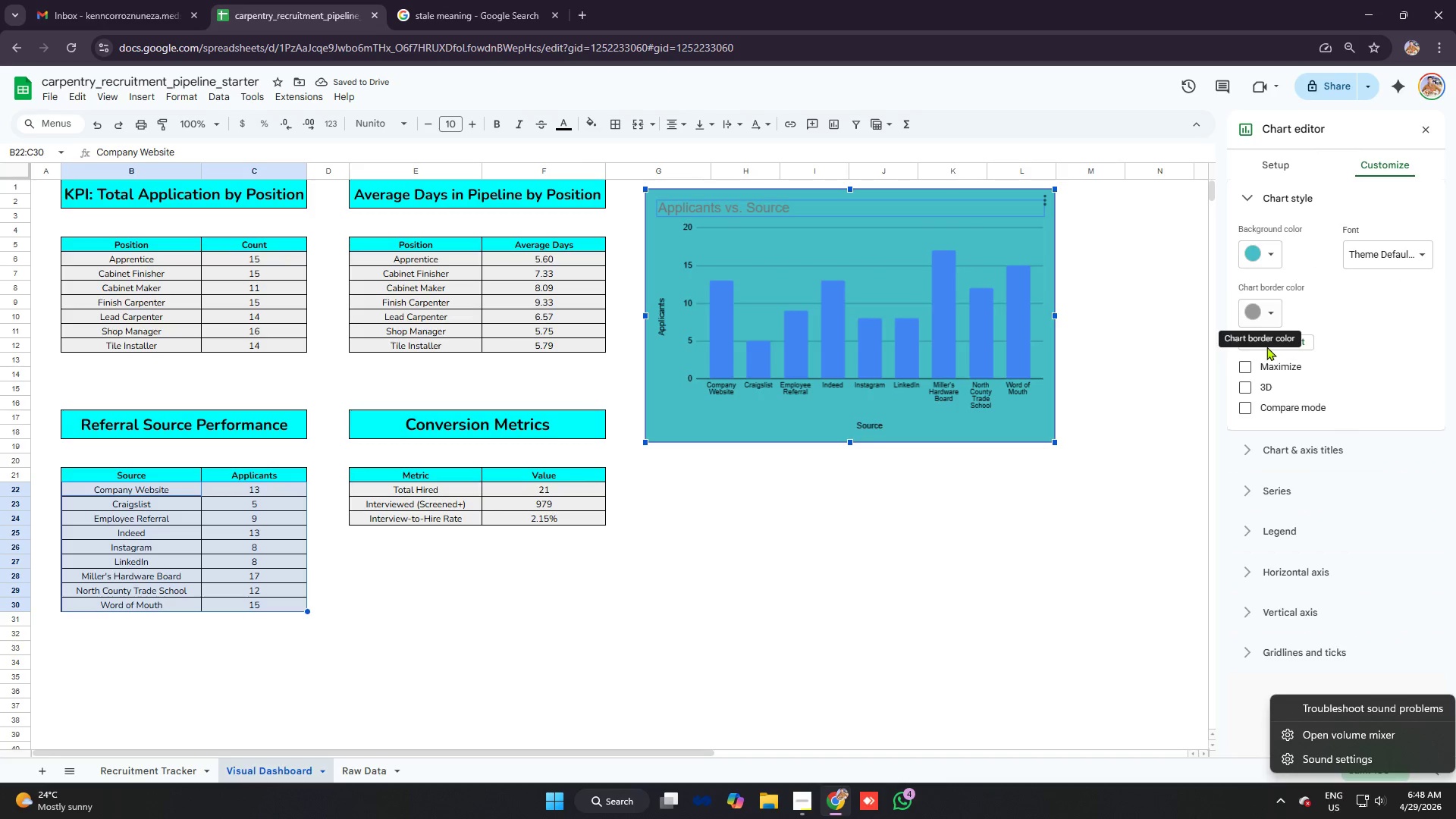 
wait(6.47)
 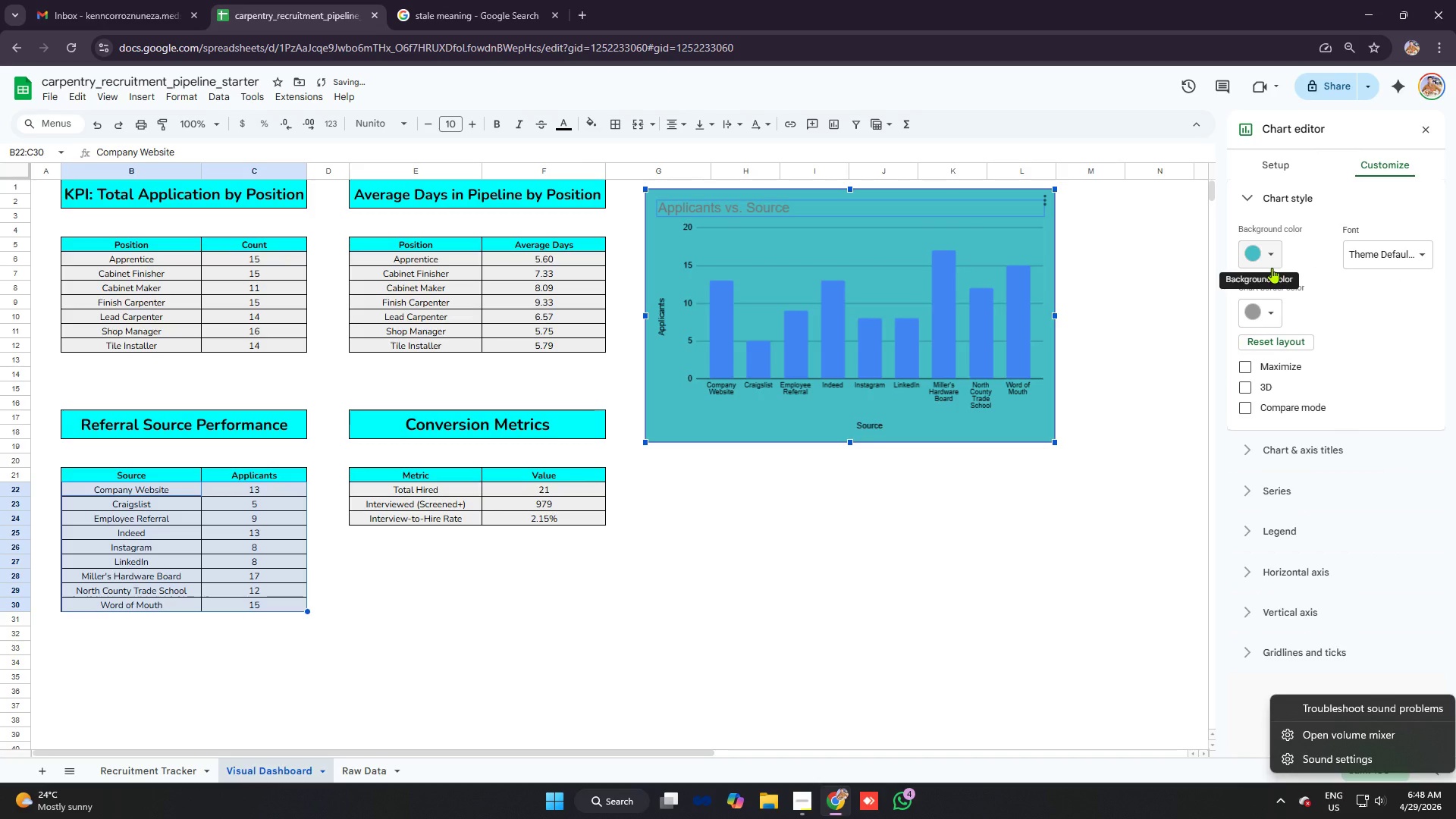 
left_click([1244, 365])
 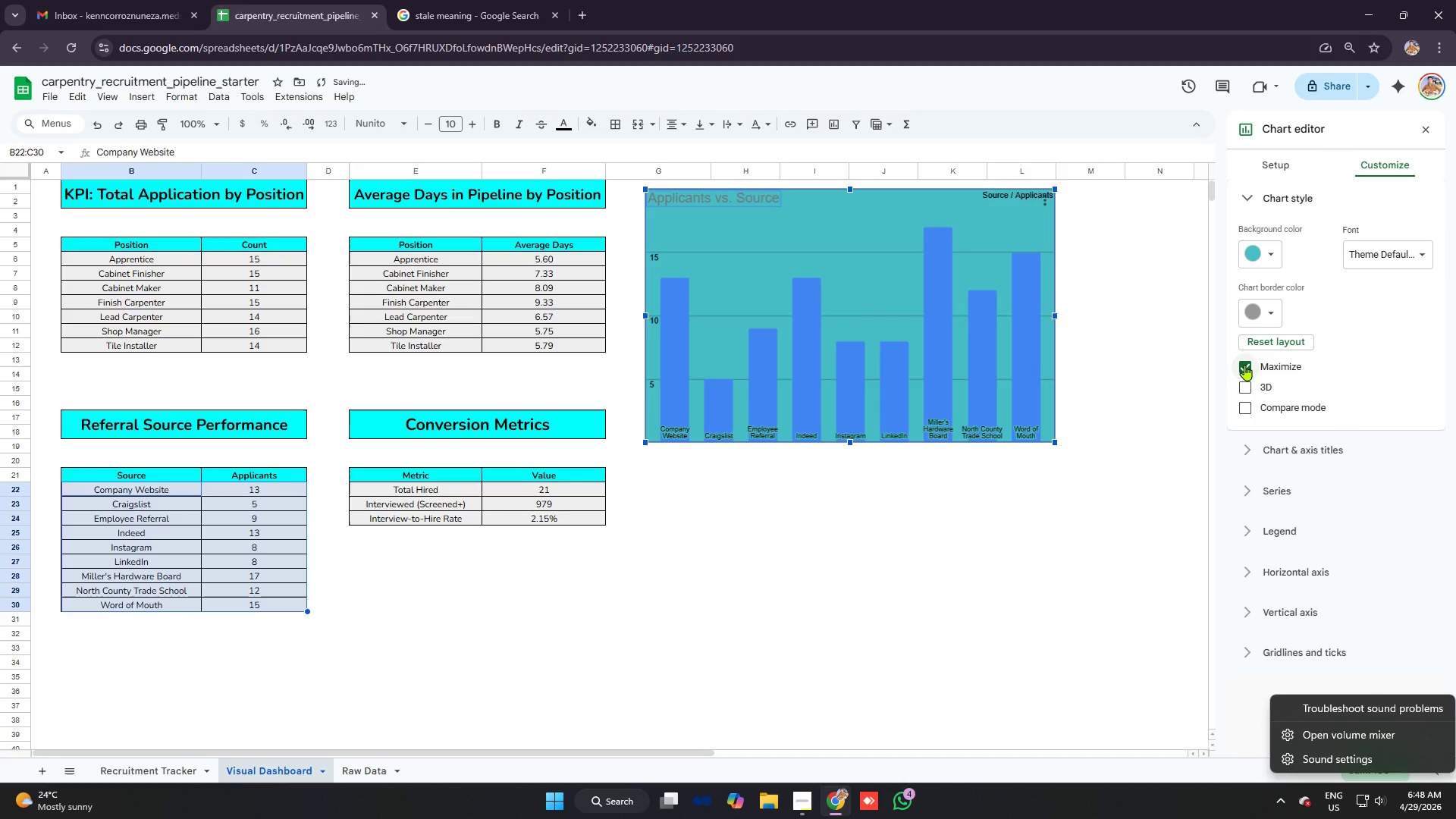 
left_click([1244, 365])
 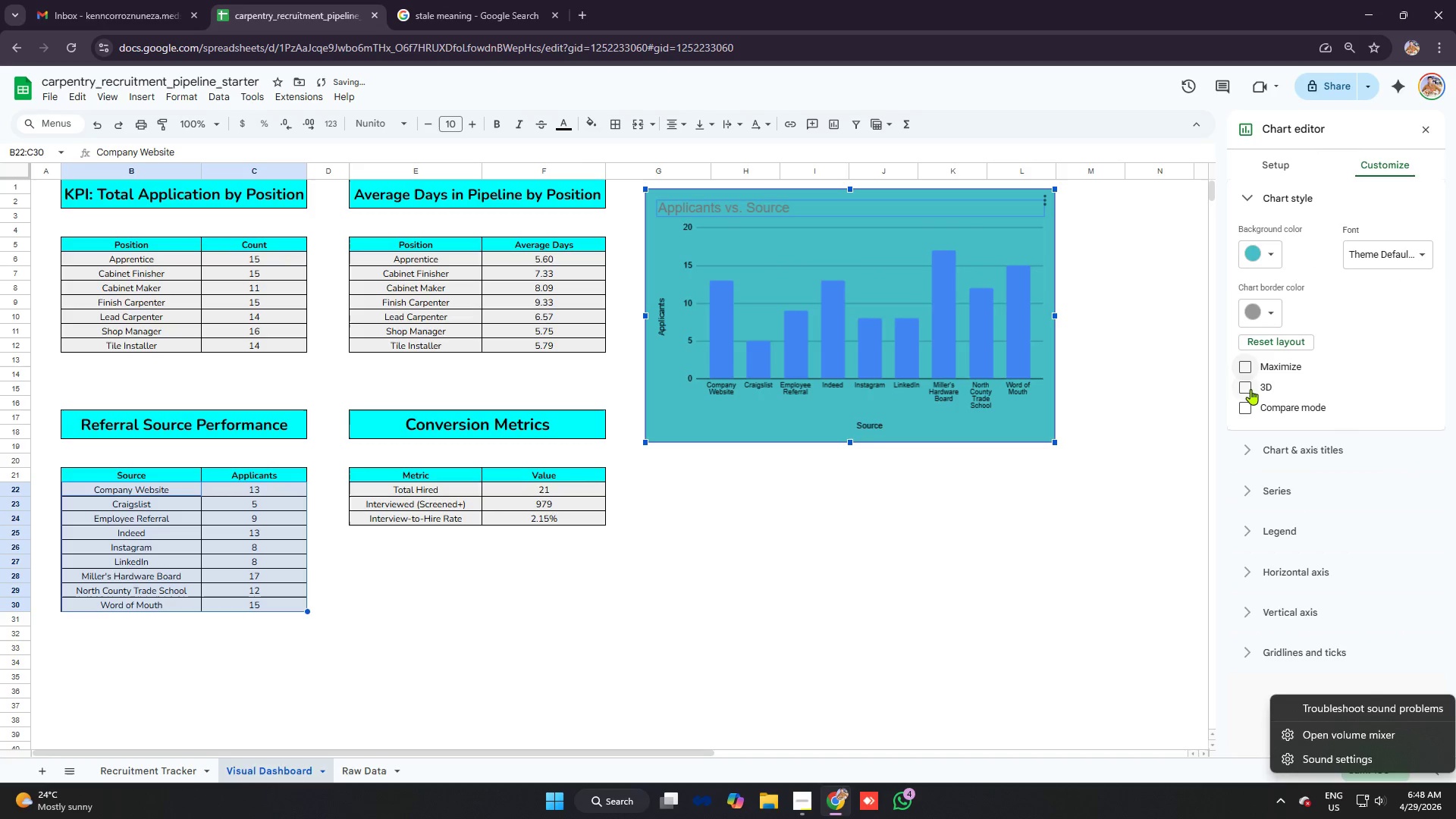 
left_click([1249, 384])
 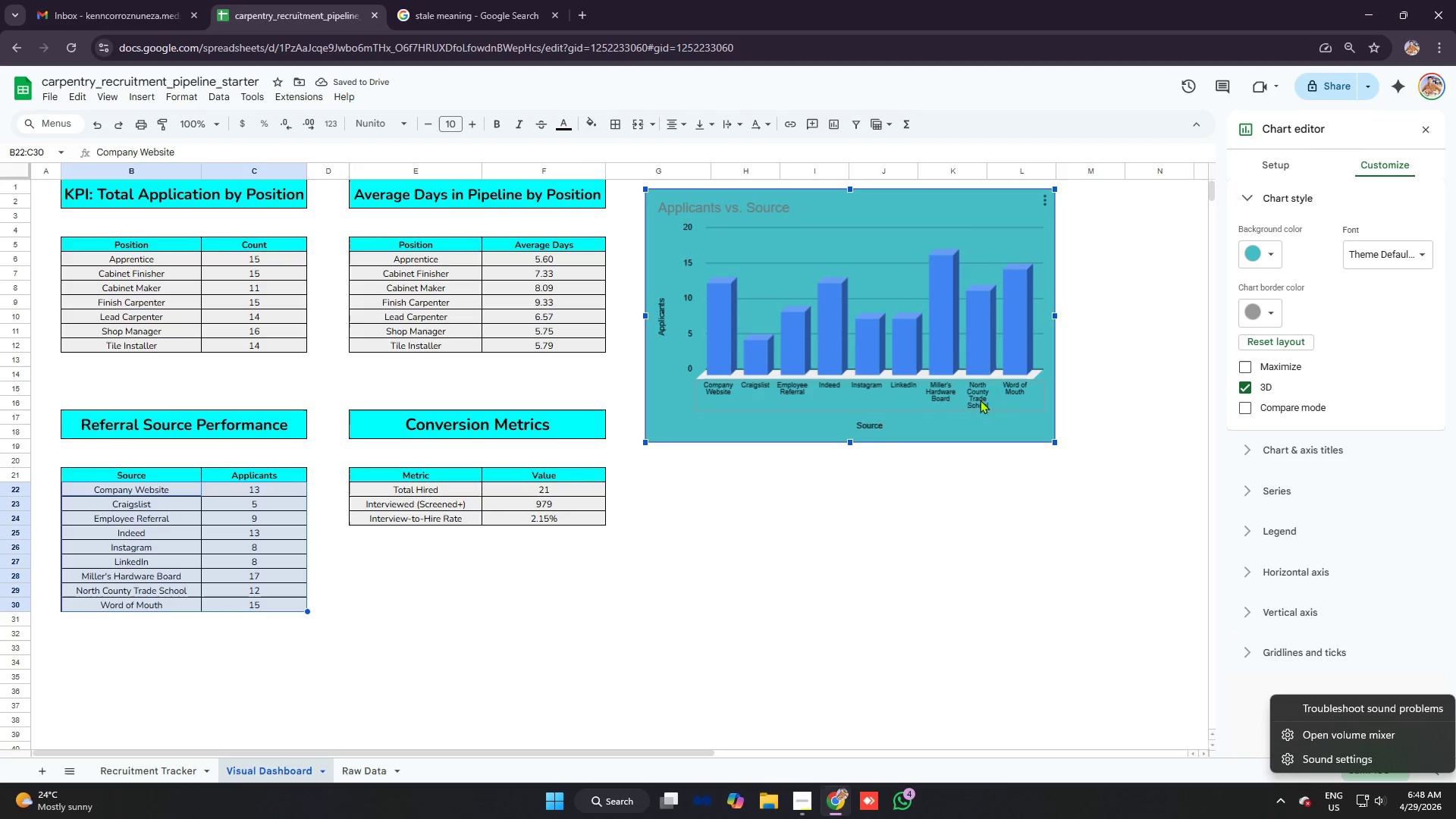 
wait(5.06)
 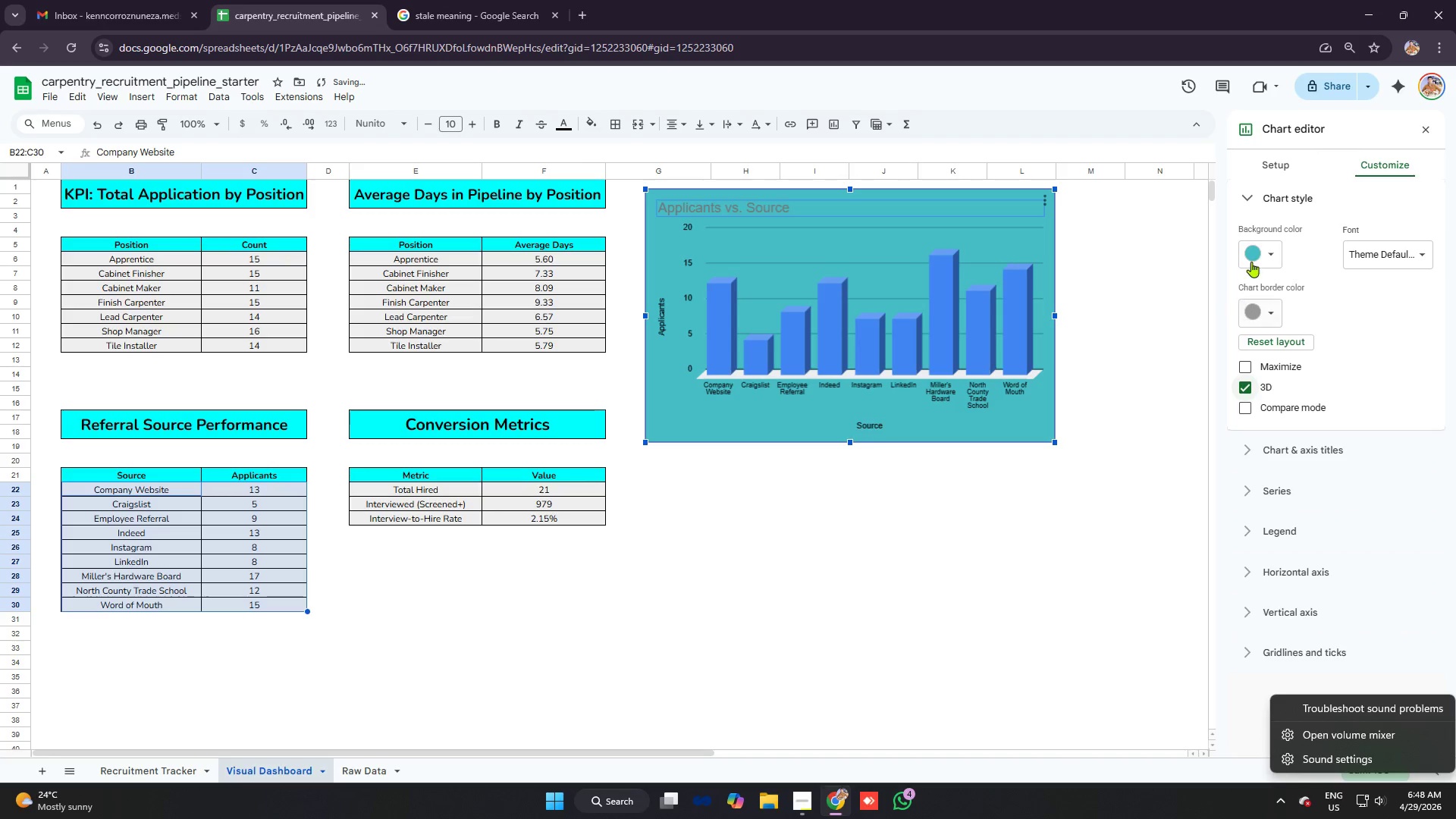 
double_click([770, 204])
 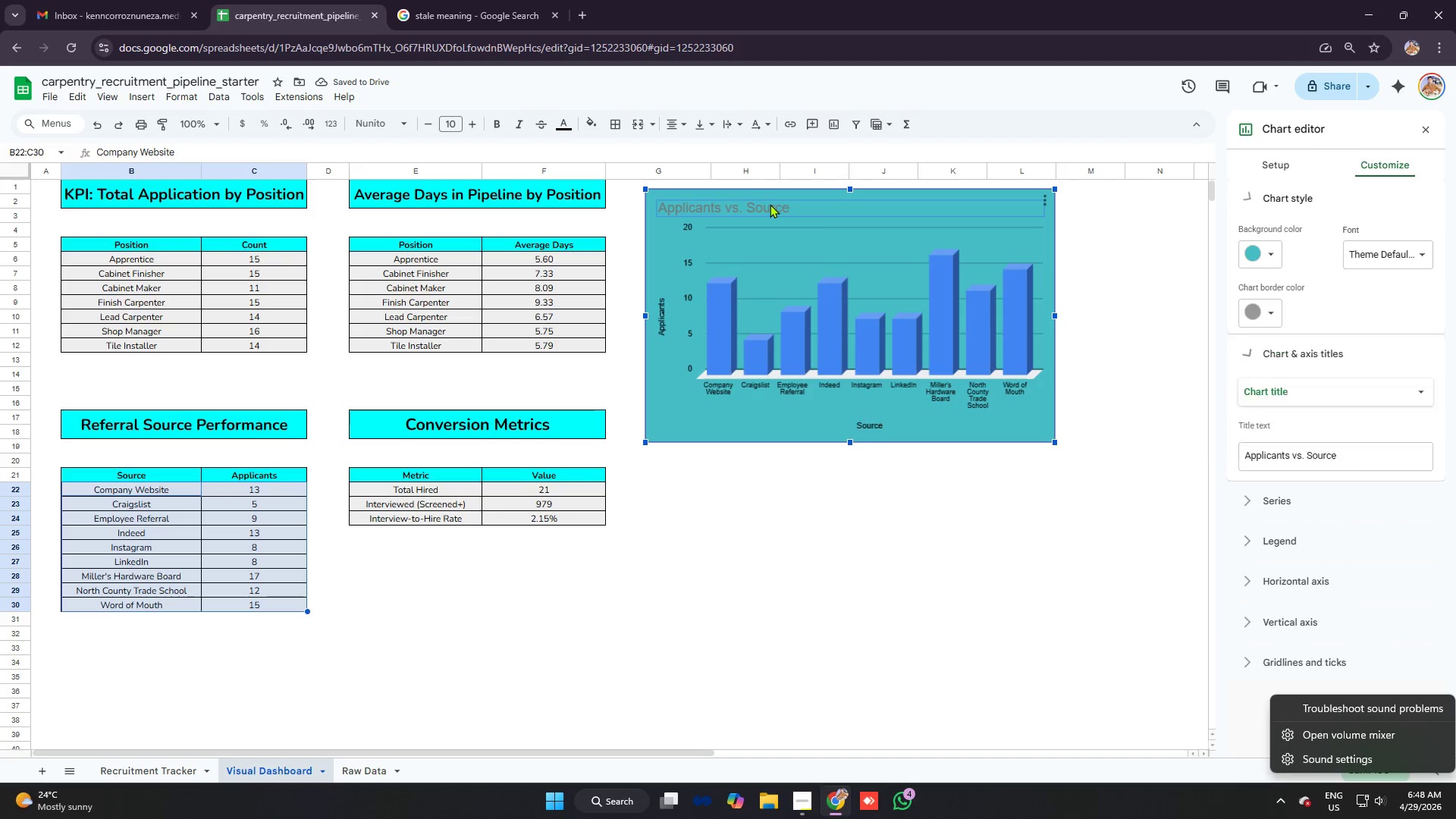 
triple_click([770, 204])
 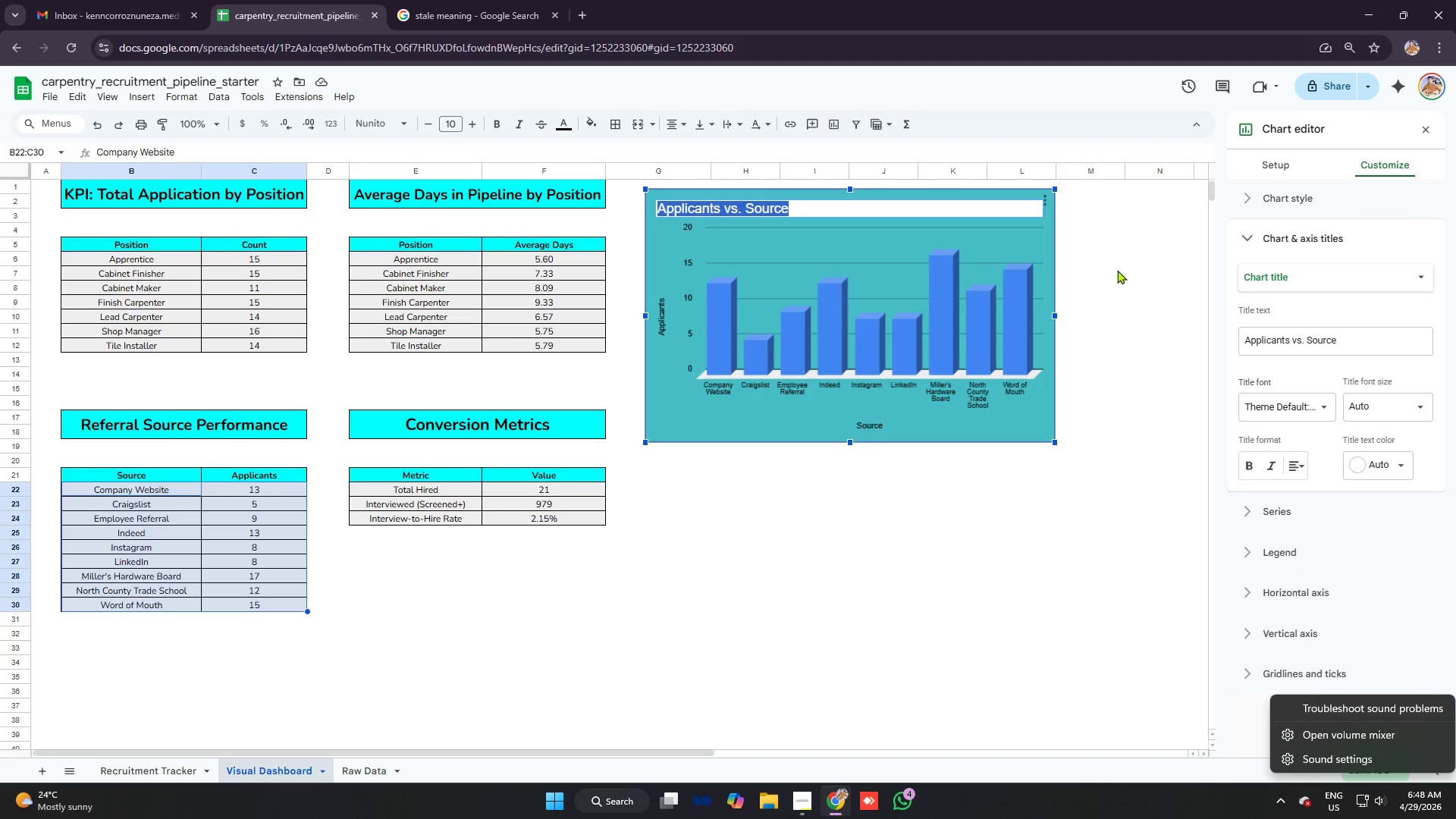 
wait(10.77)
 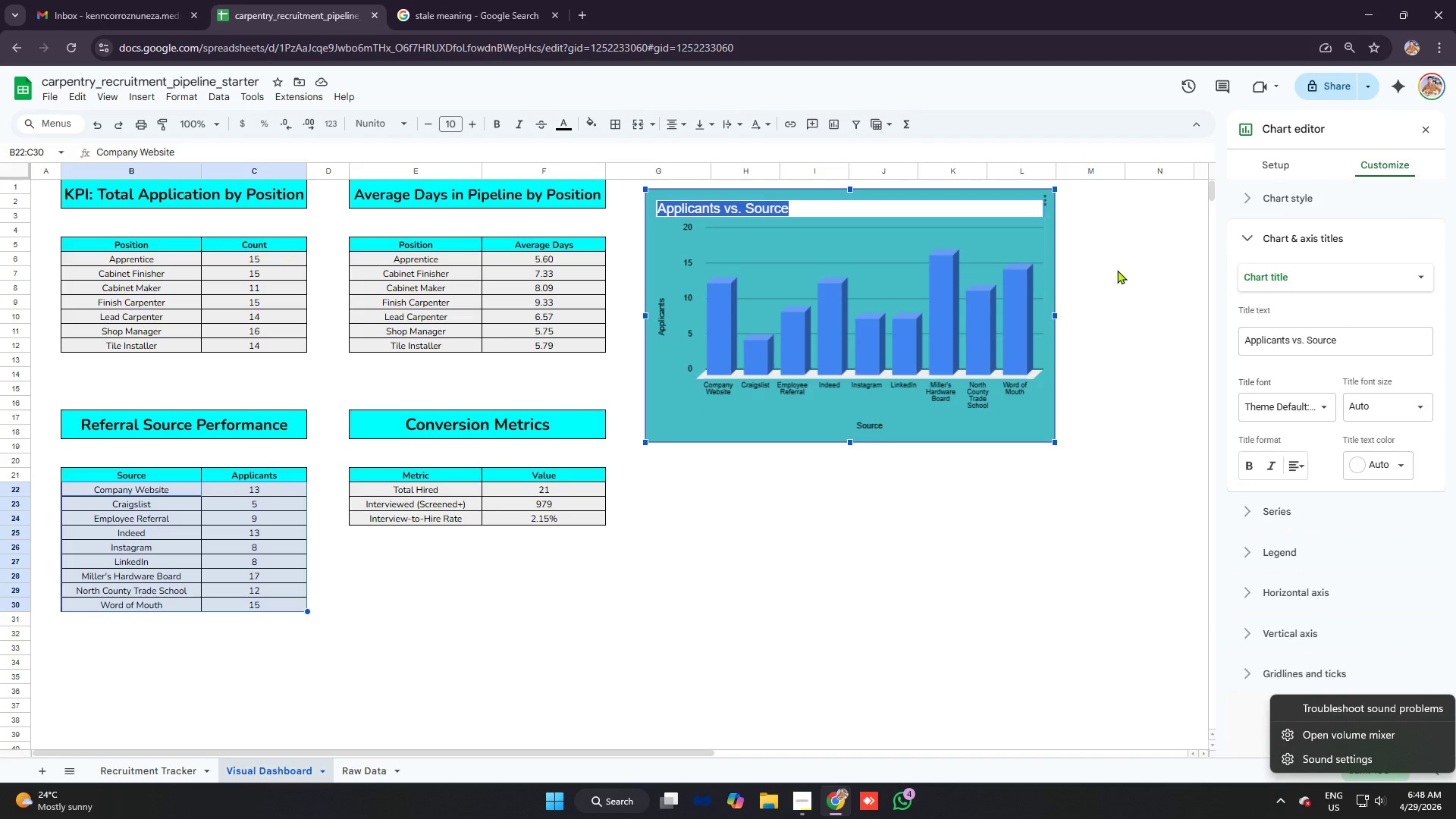 
type(app)
key(Backspace)
key(Backspace)
key(Backspace)
type(Applicants Sources)
 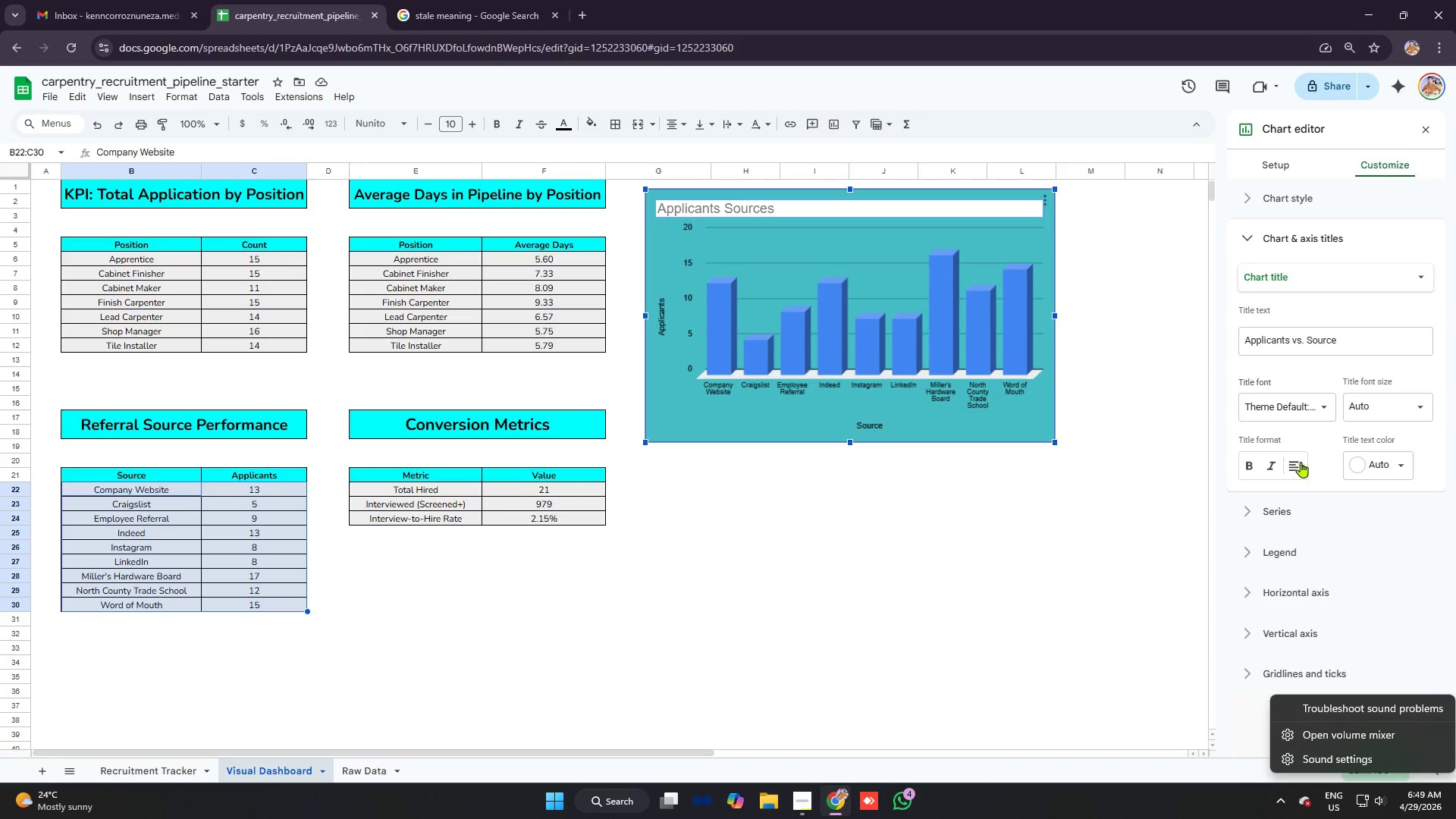 
left_click([1311, 495])
 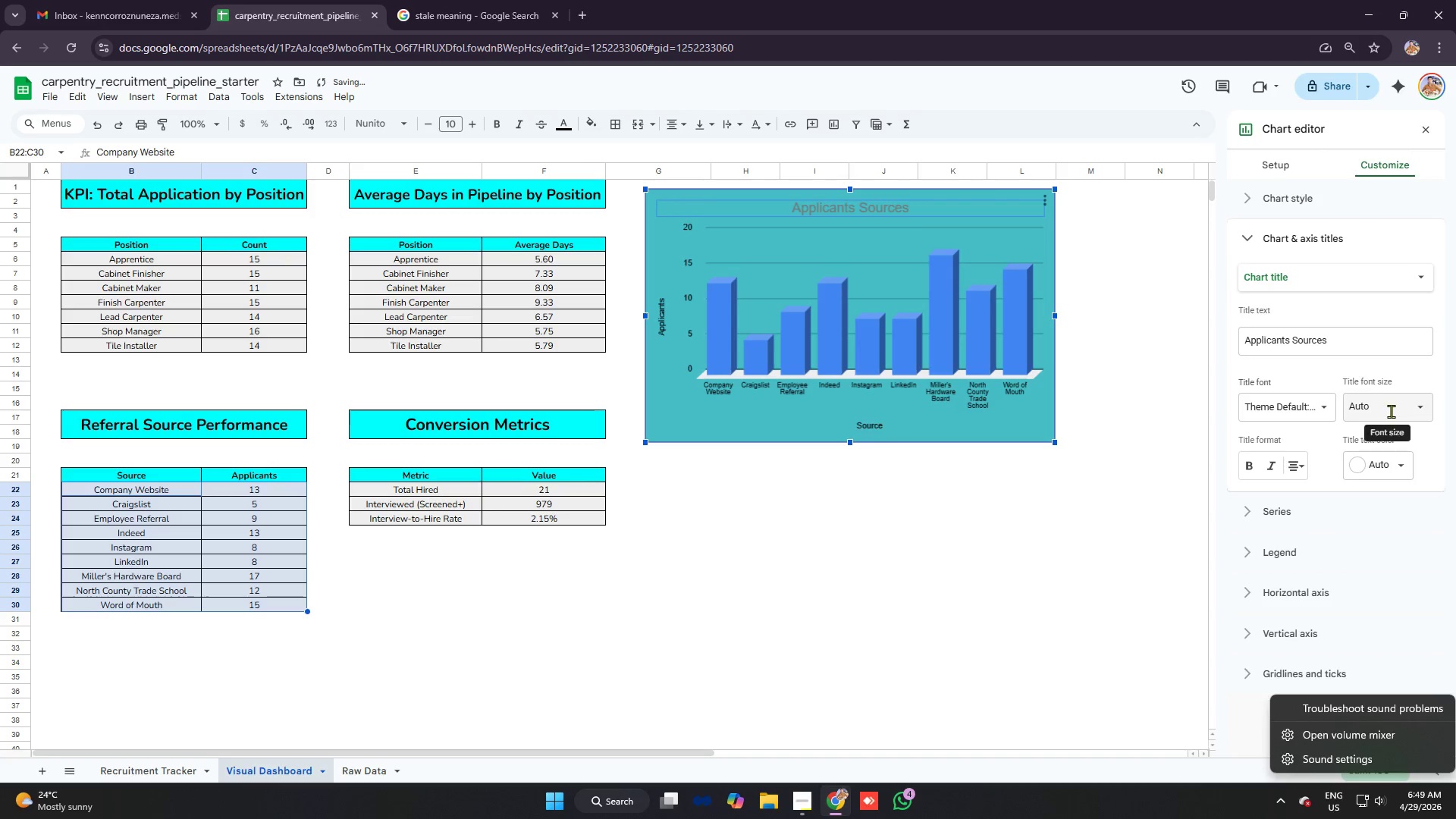 
left_click([1388, 463])
 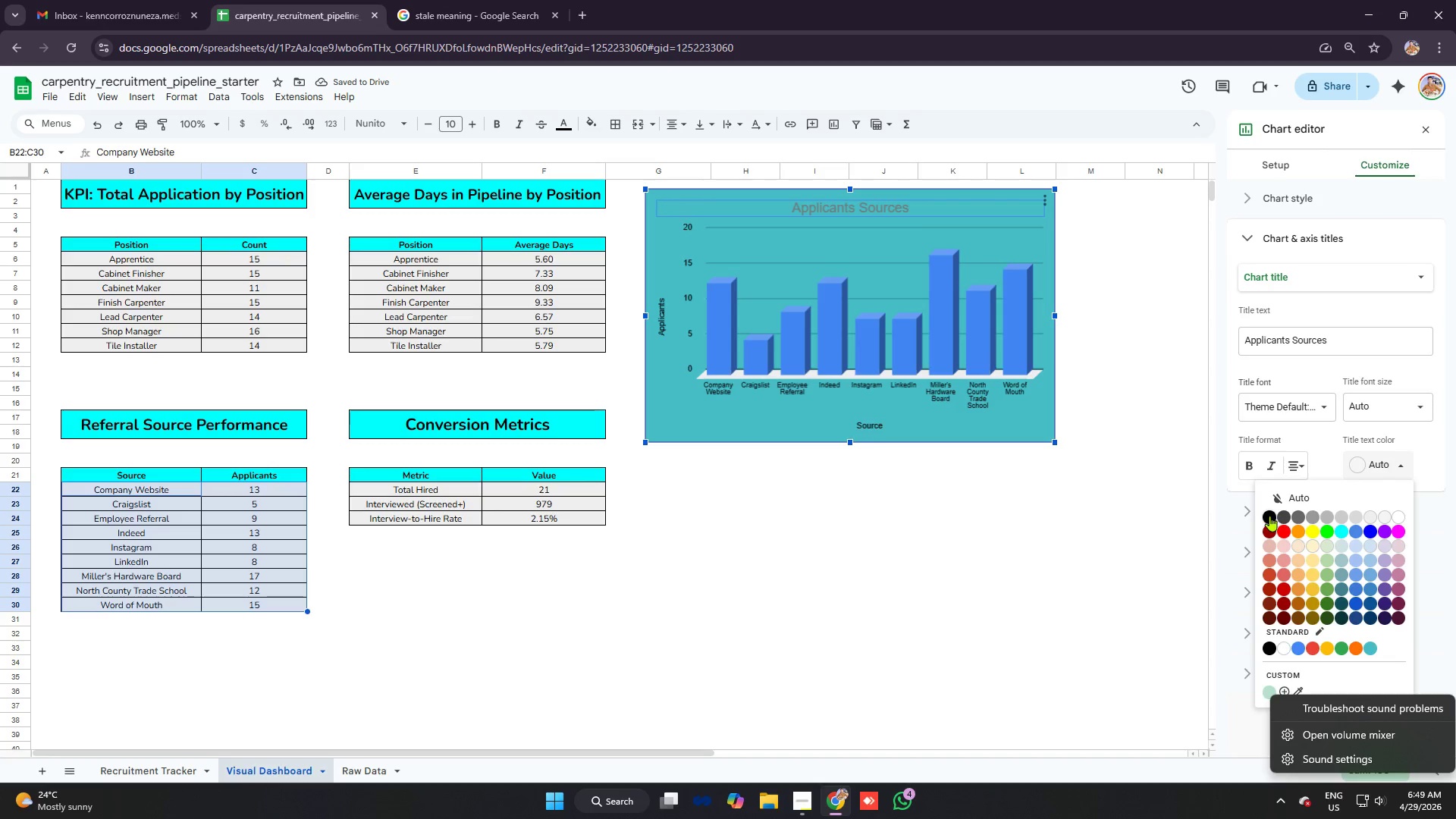 
left_click([1269, 516])
 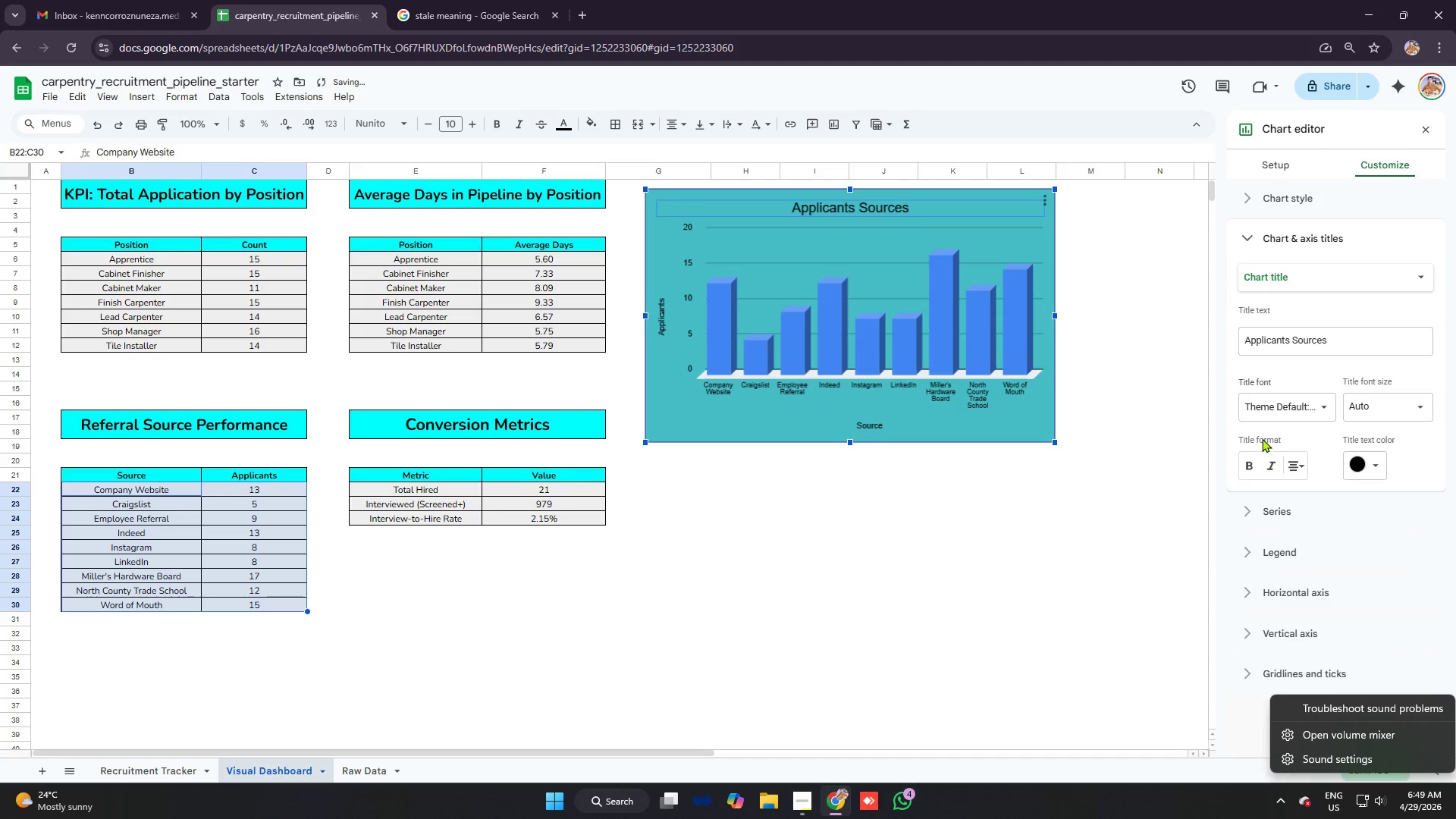 
left_click([1272, 413])
 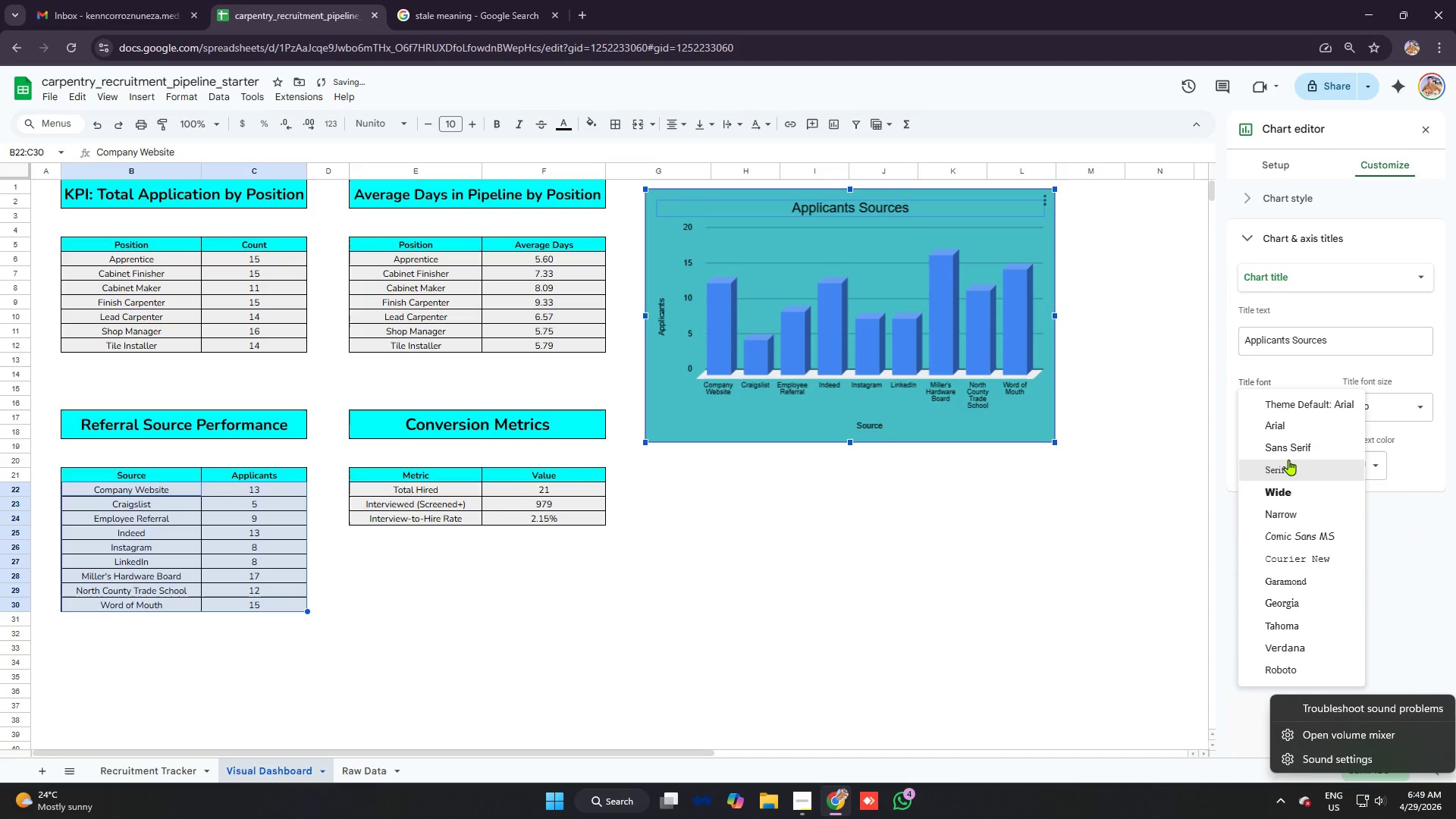 
left_click([1288, 450])
 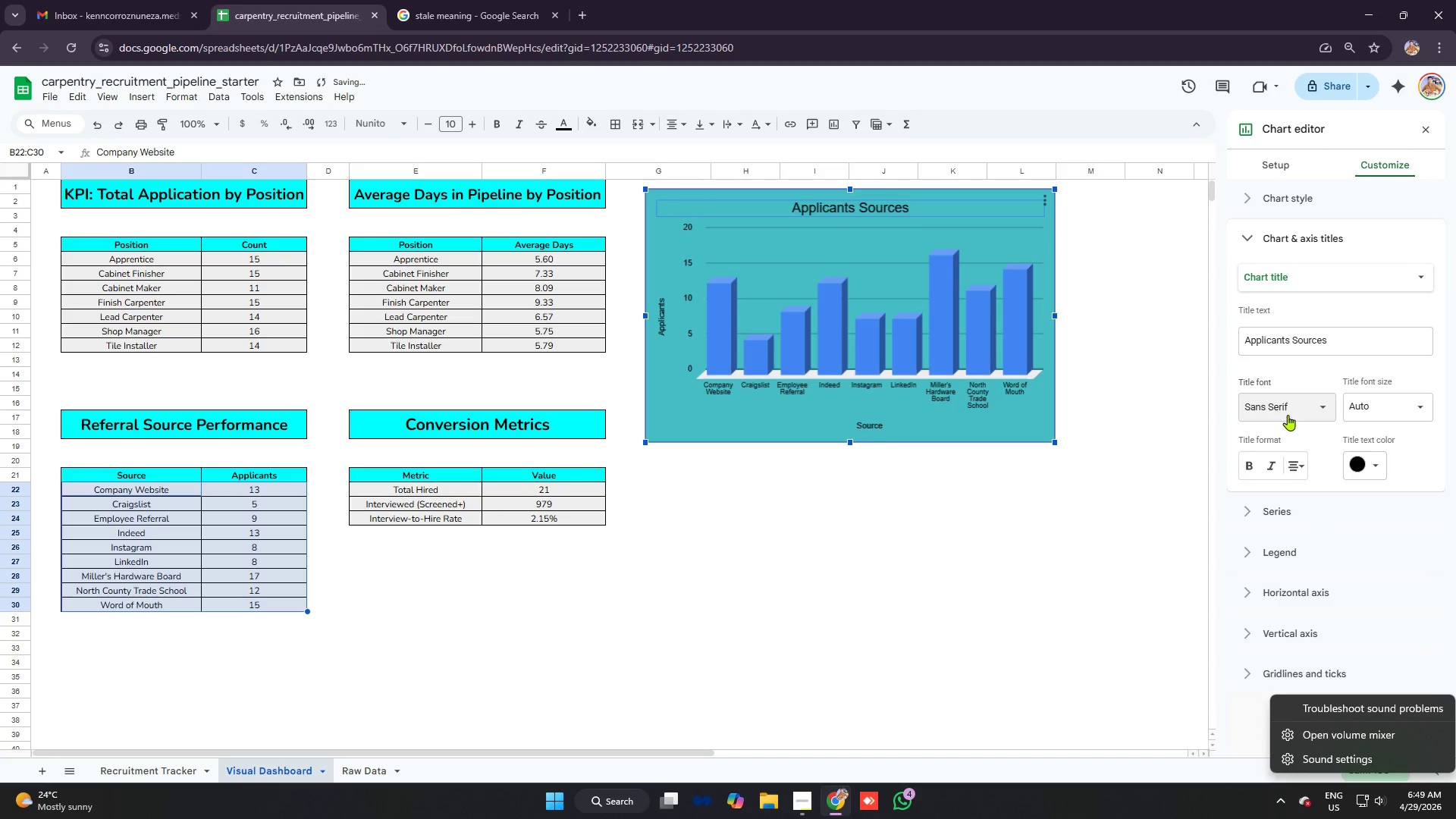 
left_click([1286, 404])
 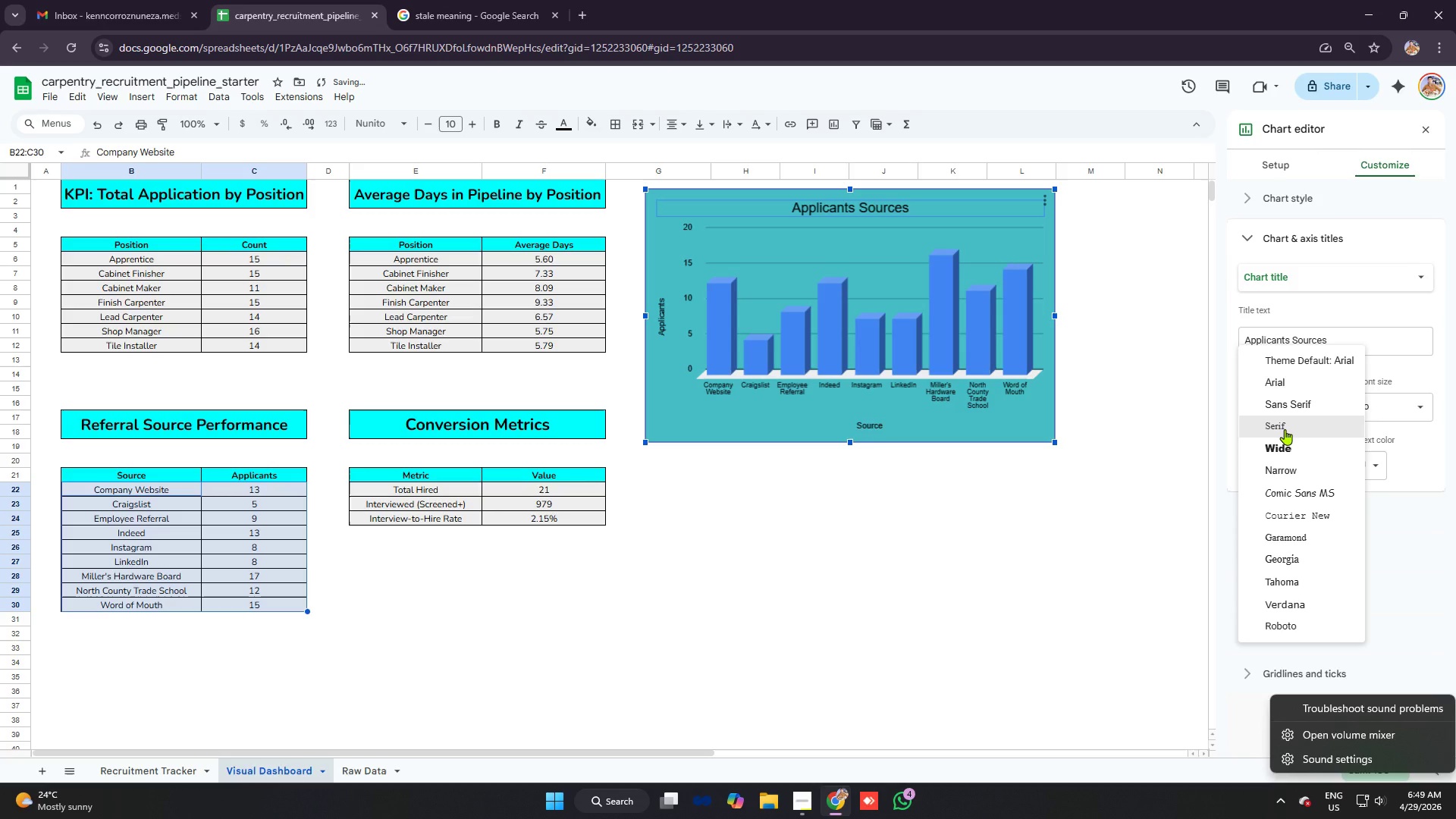 
left_click([1285, 429])
 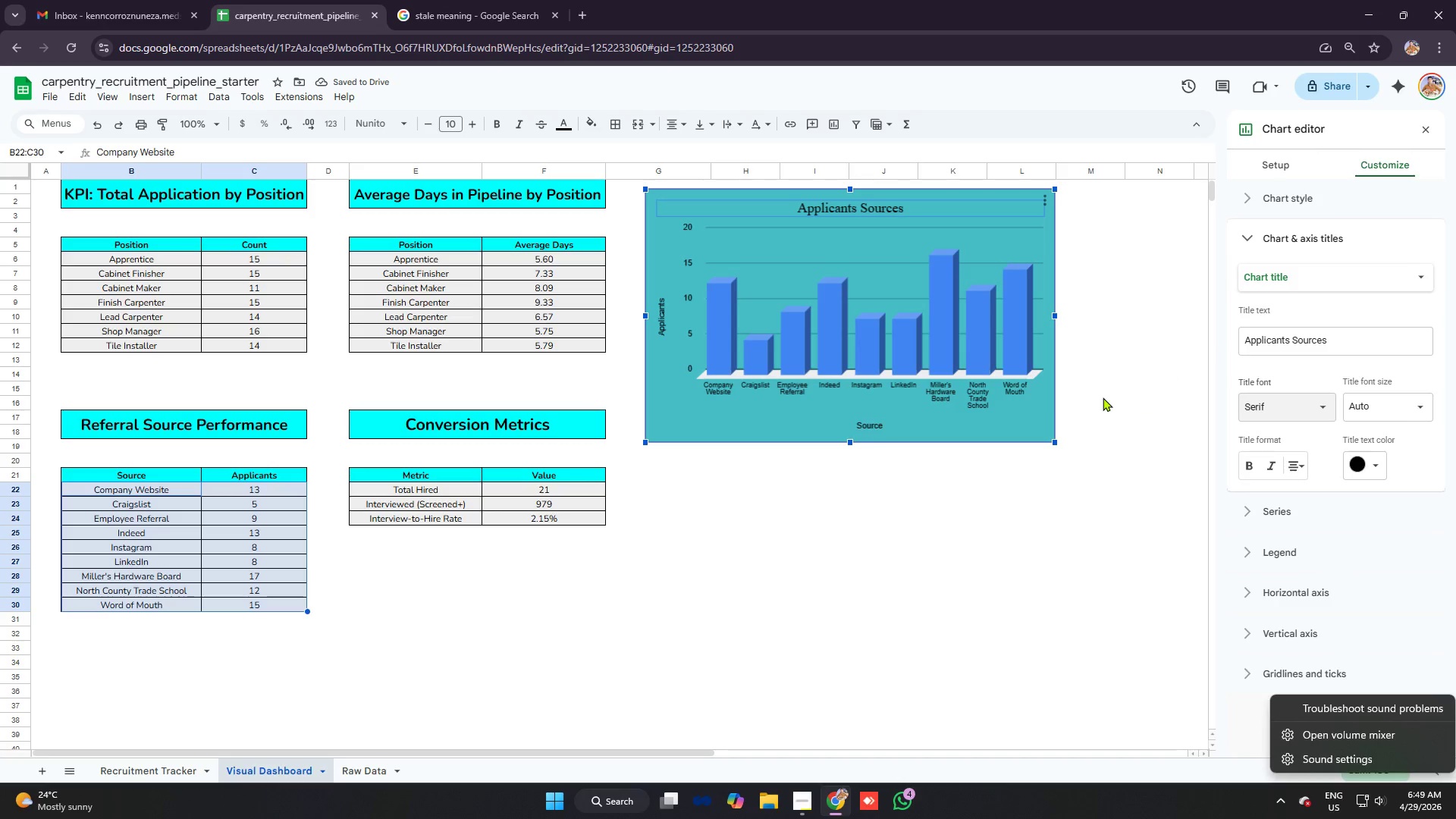 
wait(5.5)
 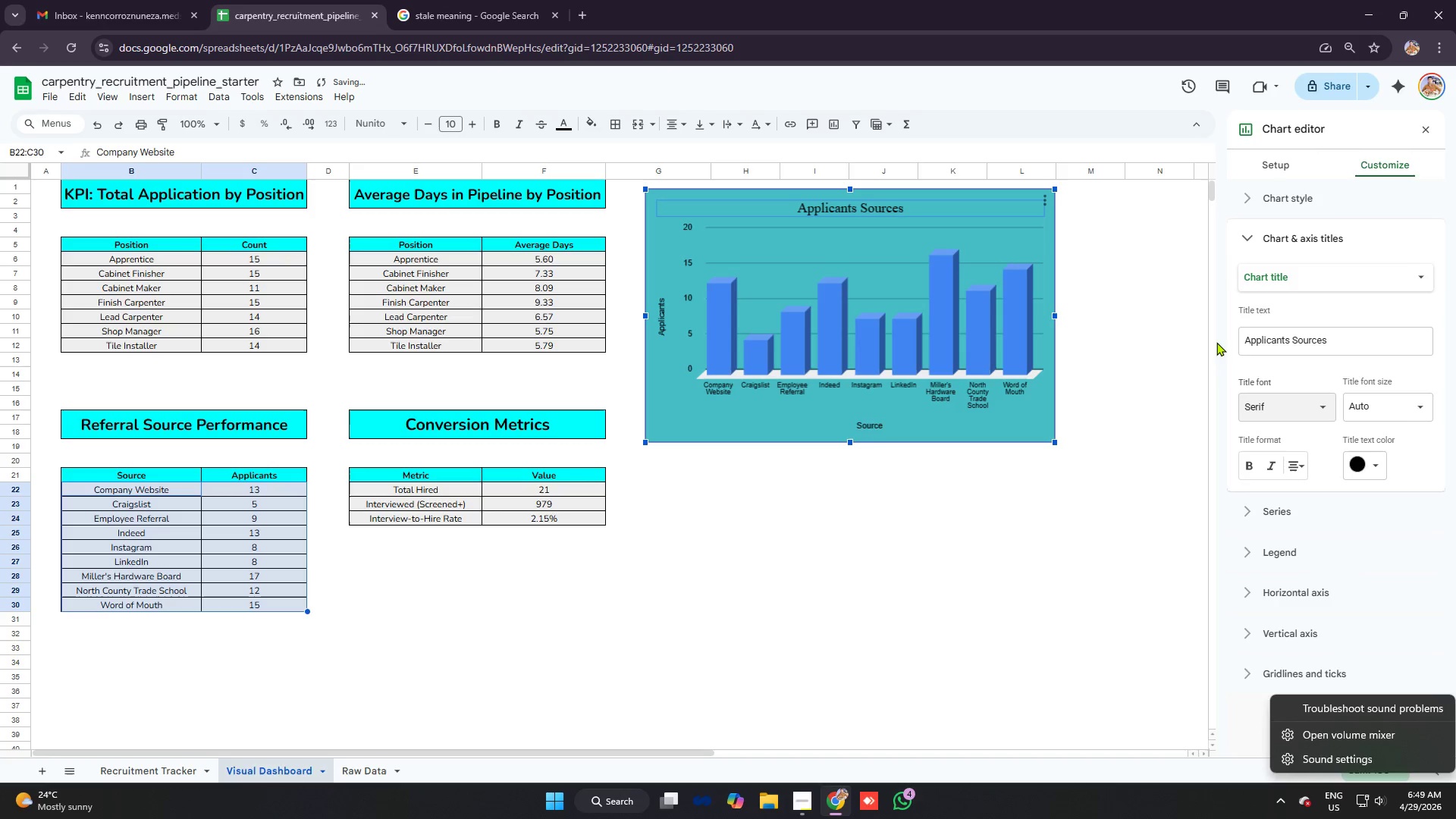 
left_click([870, 425])
 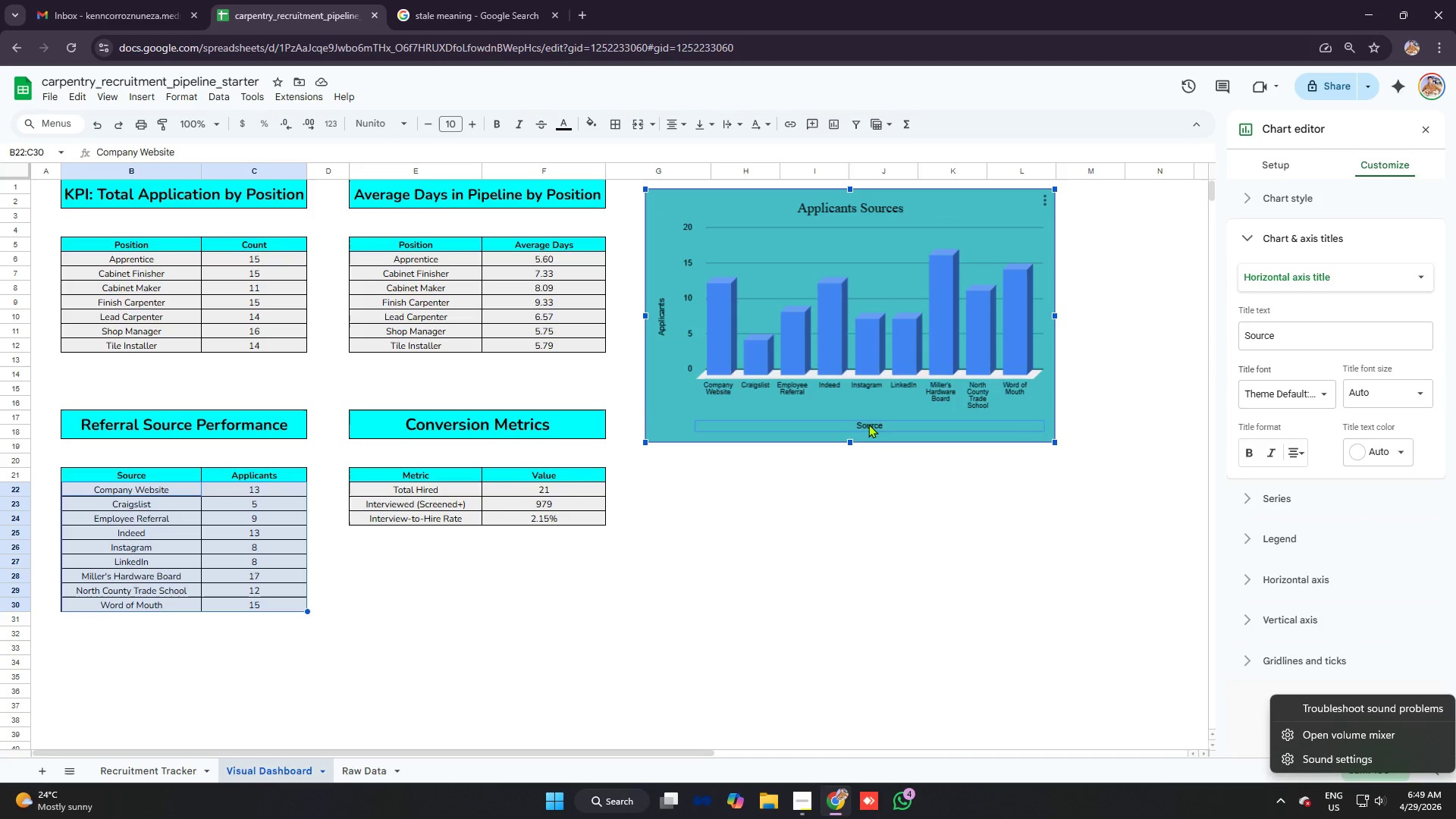 
key(Backspace)
 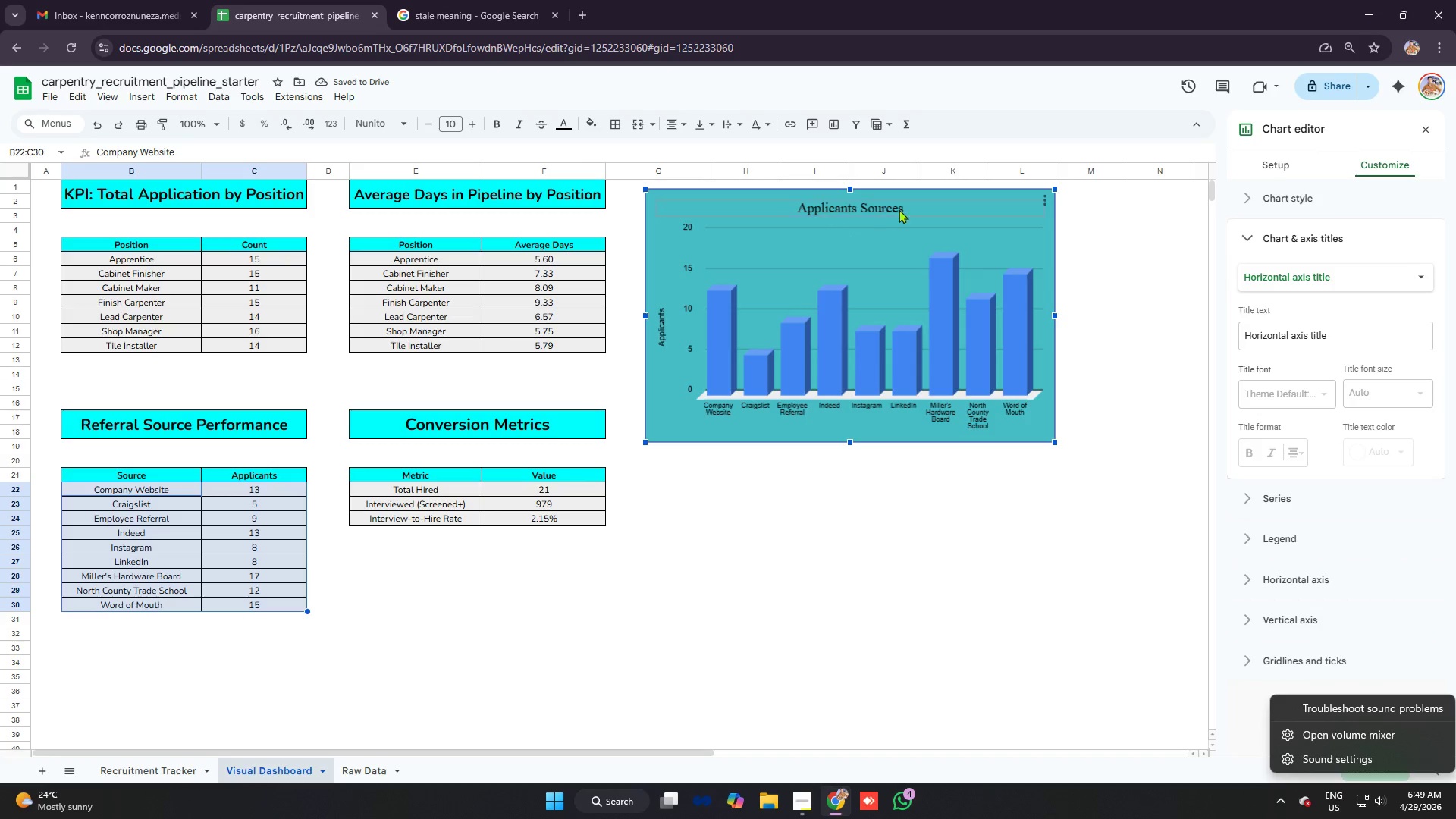 
wait(6.02)
 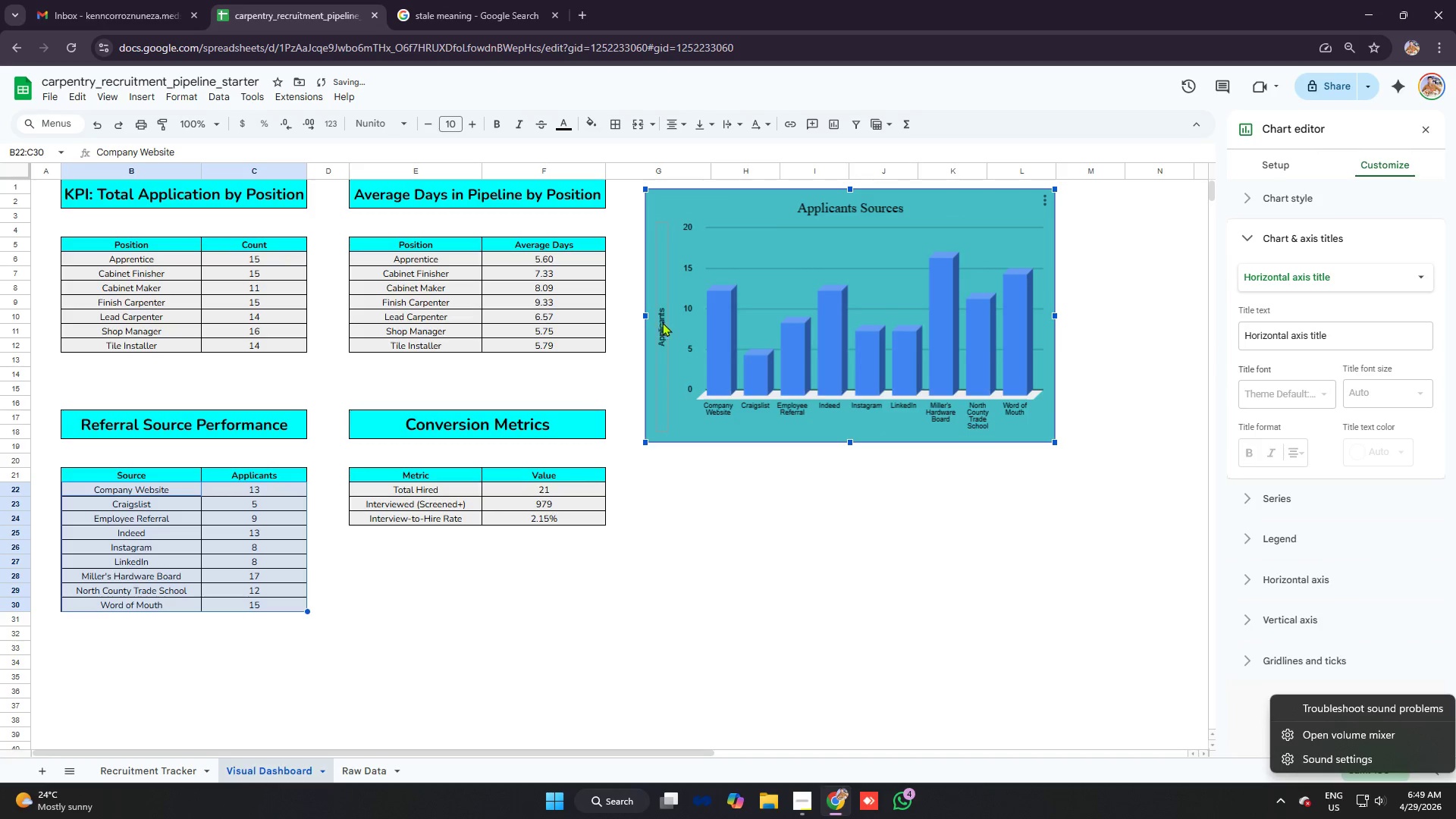 
left_click([666, 320])
 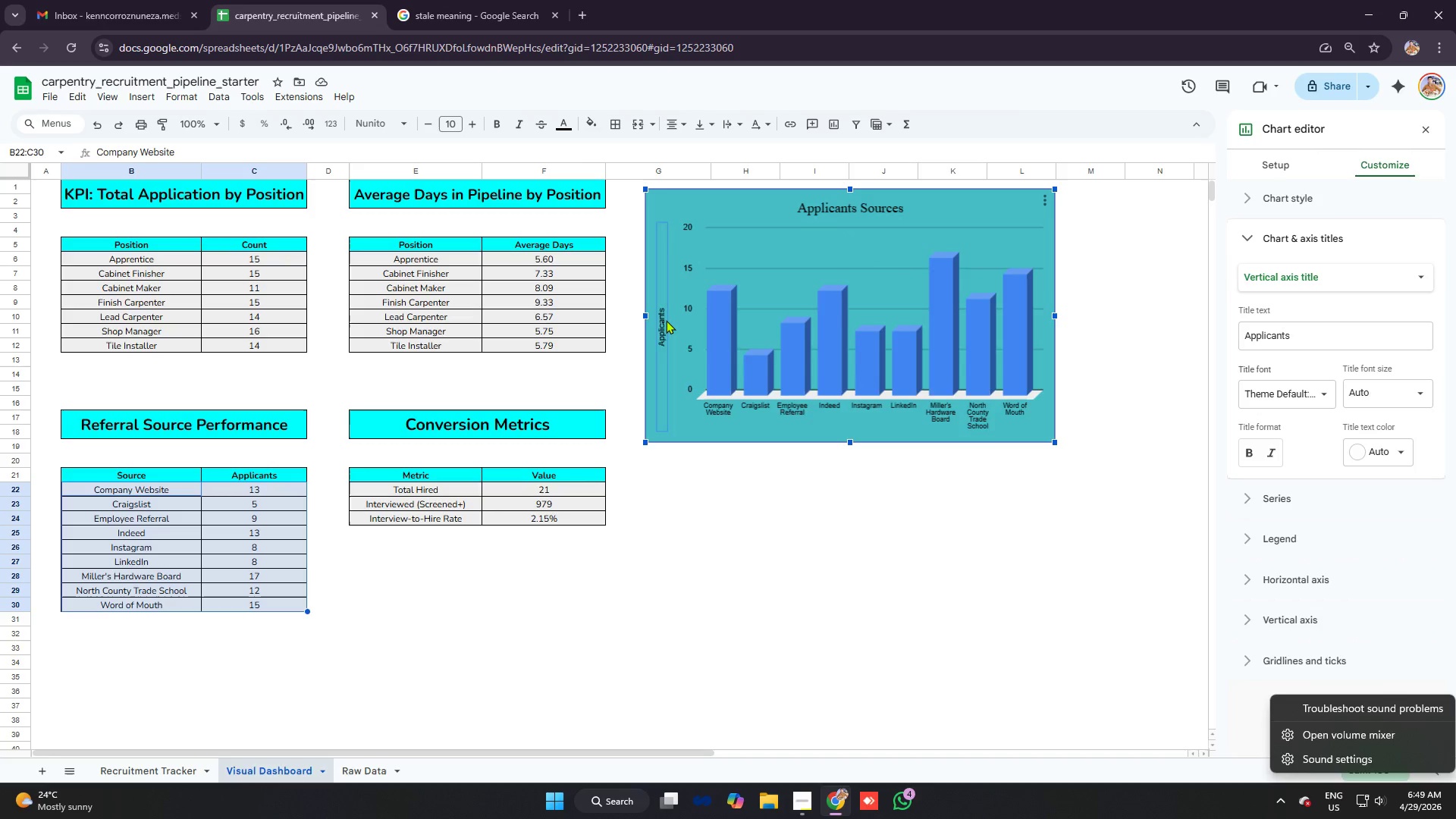 
key(Backspace)
 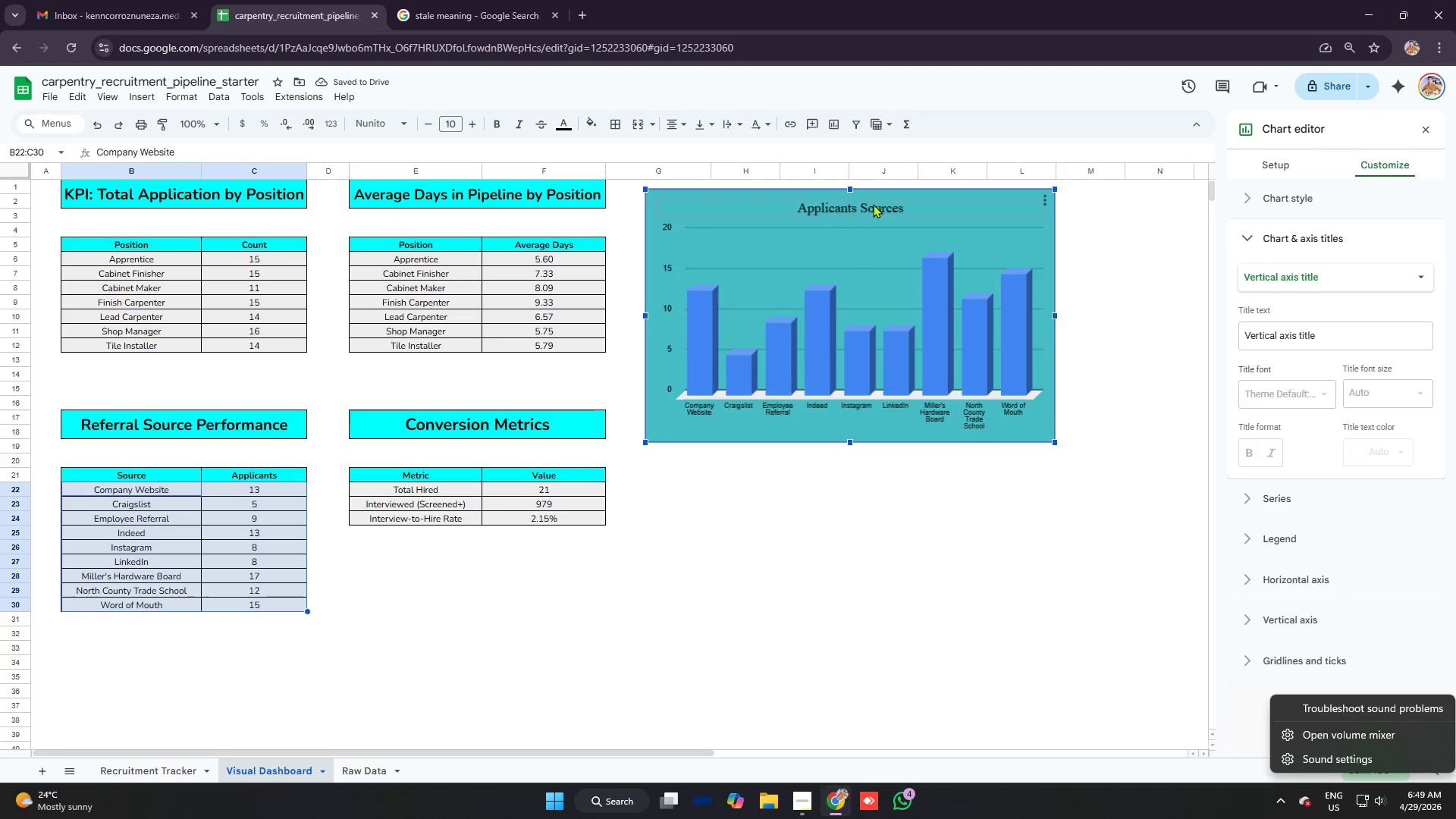 
left_click_drag(start_coordinate=[873, 204], to_coordinate=[873, 195])
 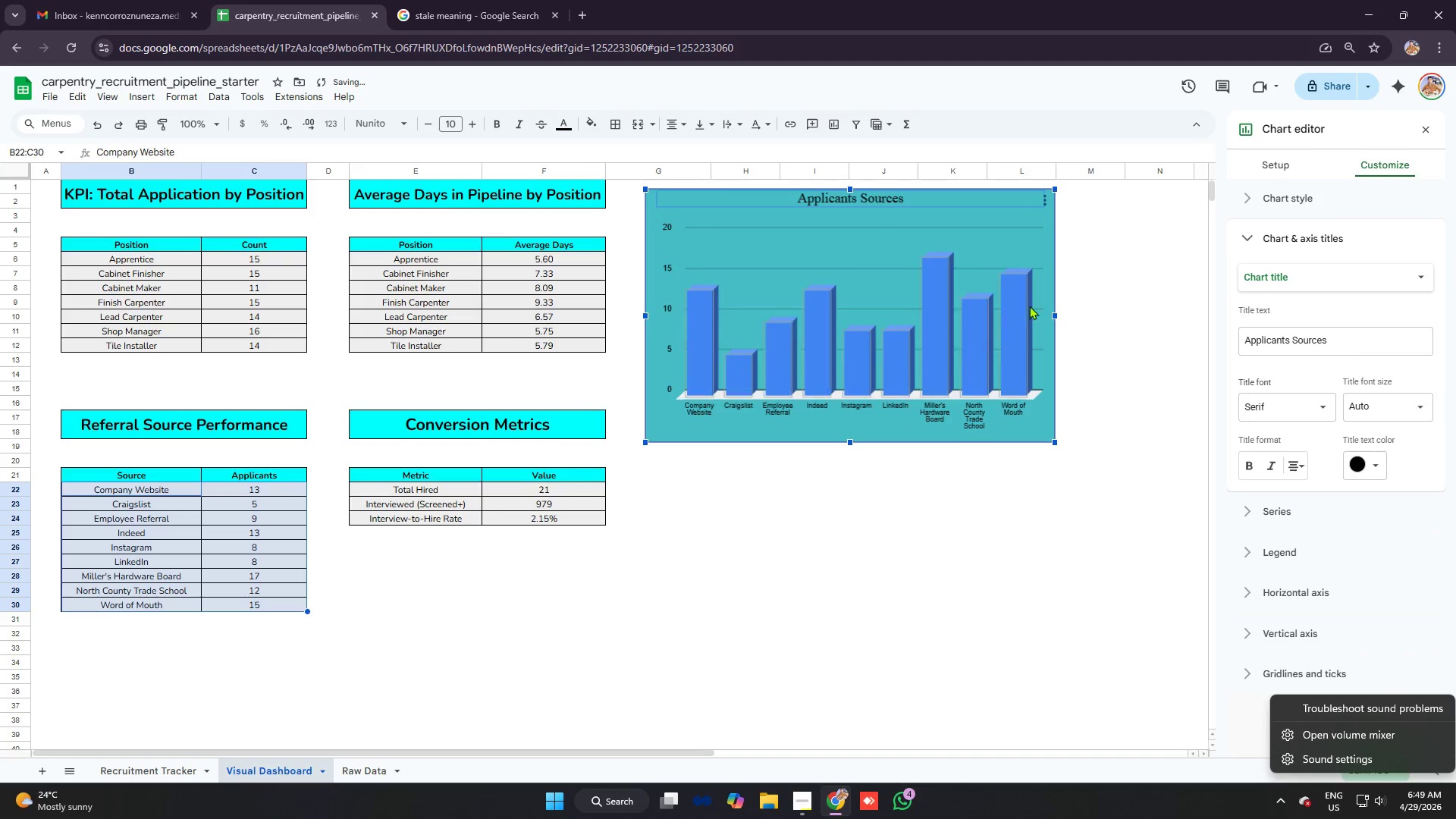 
left_click([1111, 290])
 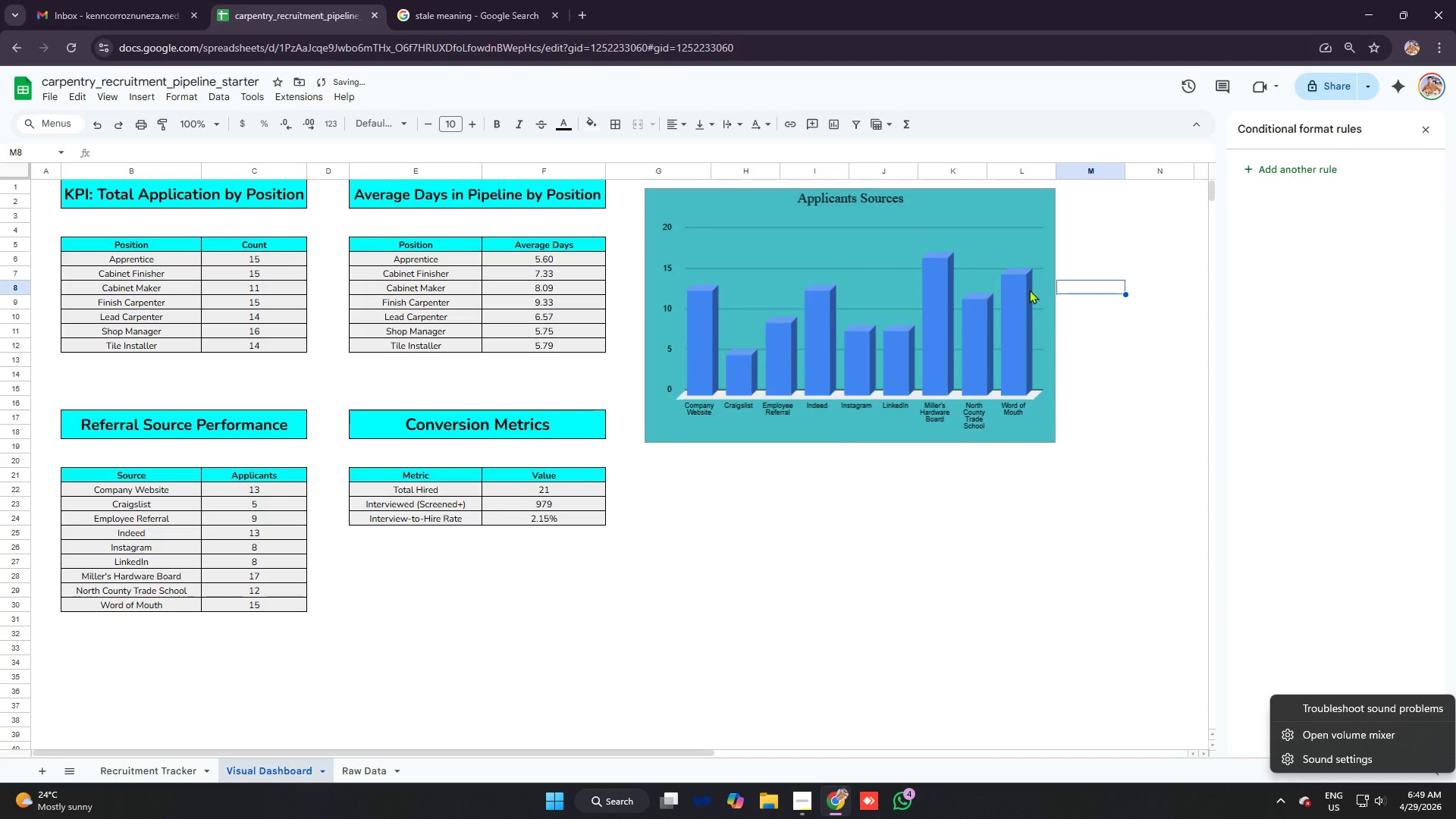 
left_click([1025, 290])
 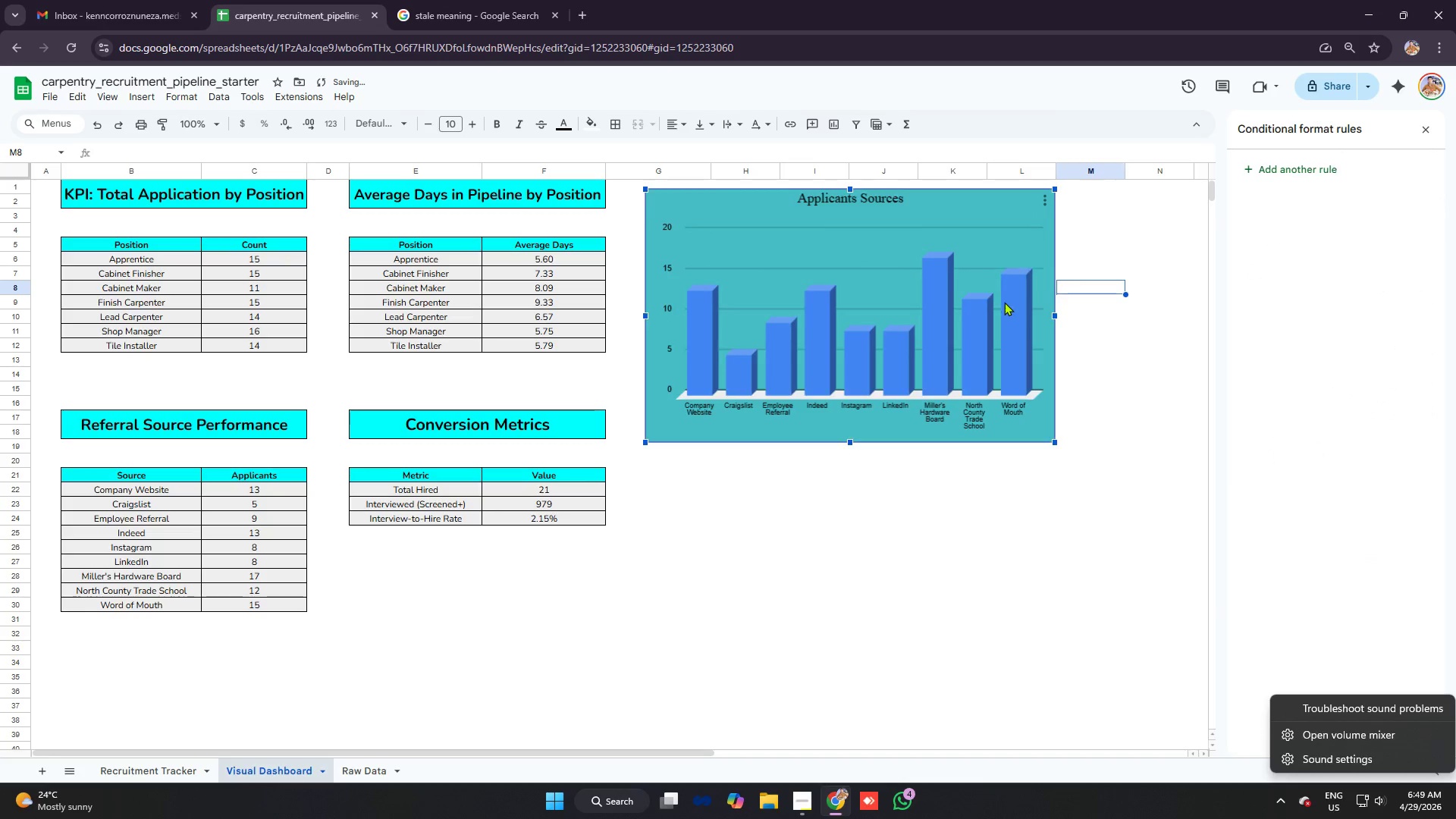 
left_click_drag(start_coordinate=[1003, 299], to_coordinate=[986, 284])
 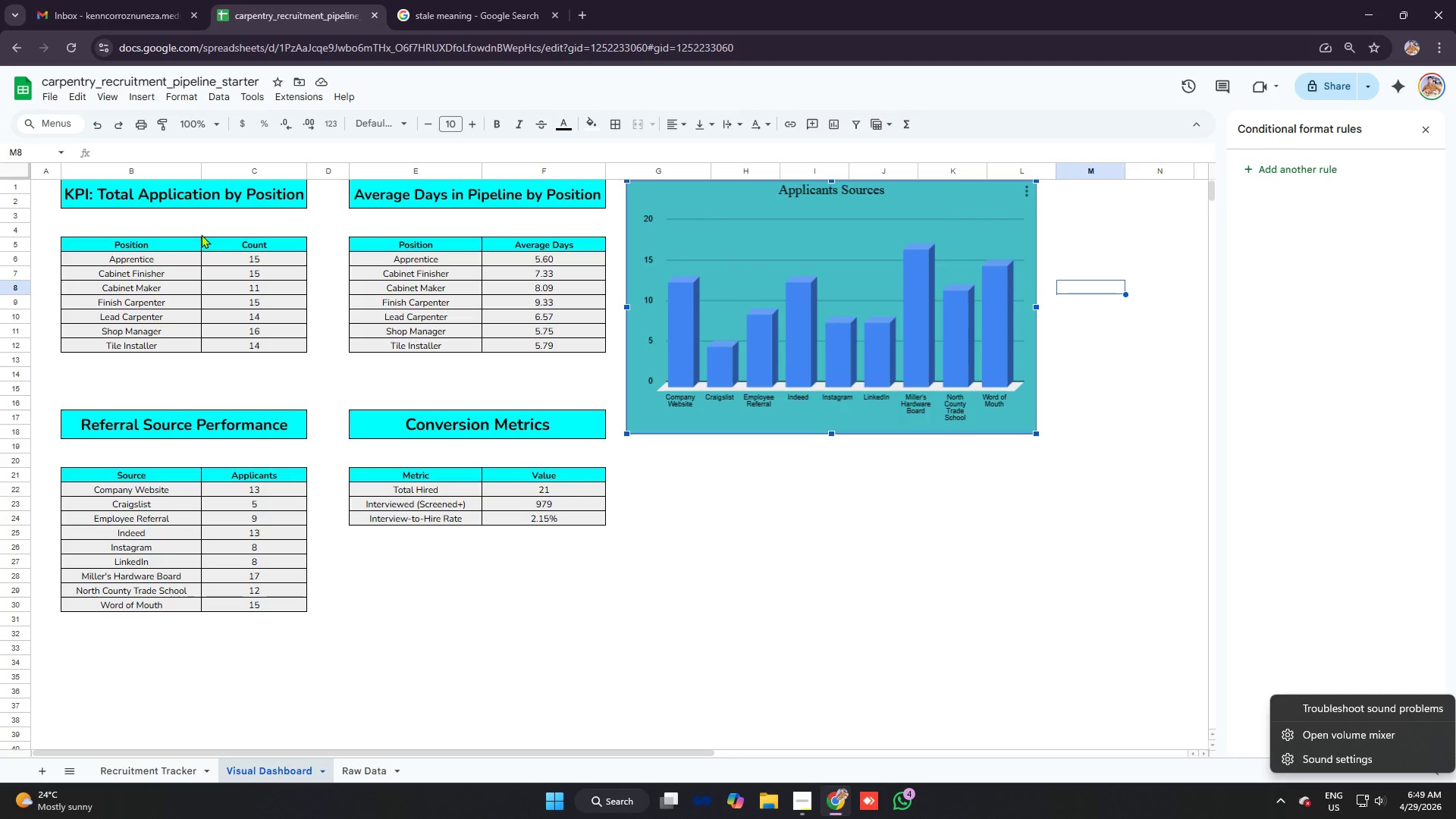 
wait(11.33)
 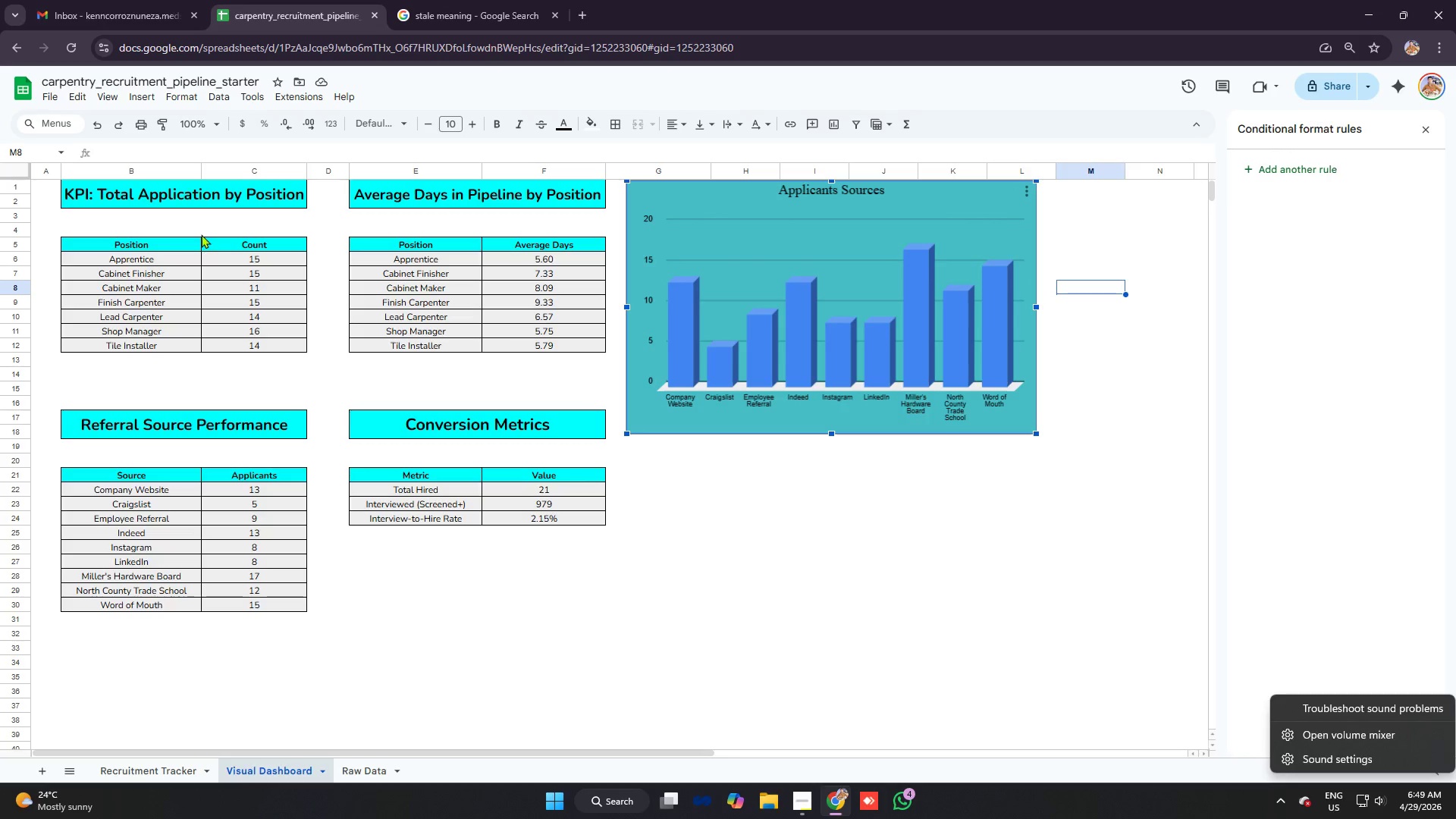 
left_click_drag(start_coordinate=[174, 258], to_coordinate=[264, 348])
 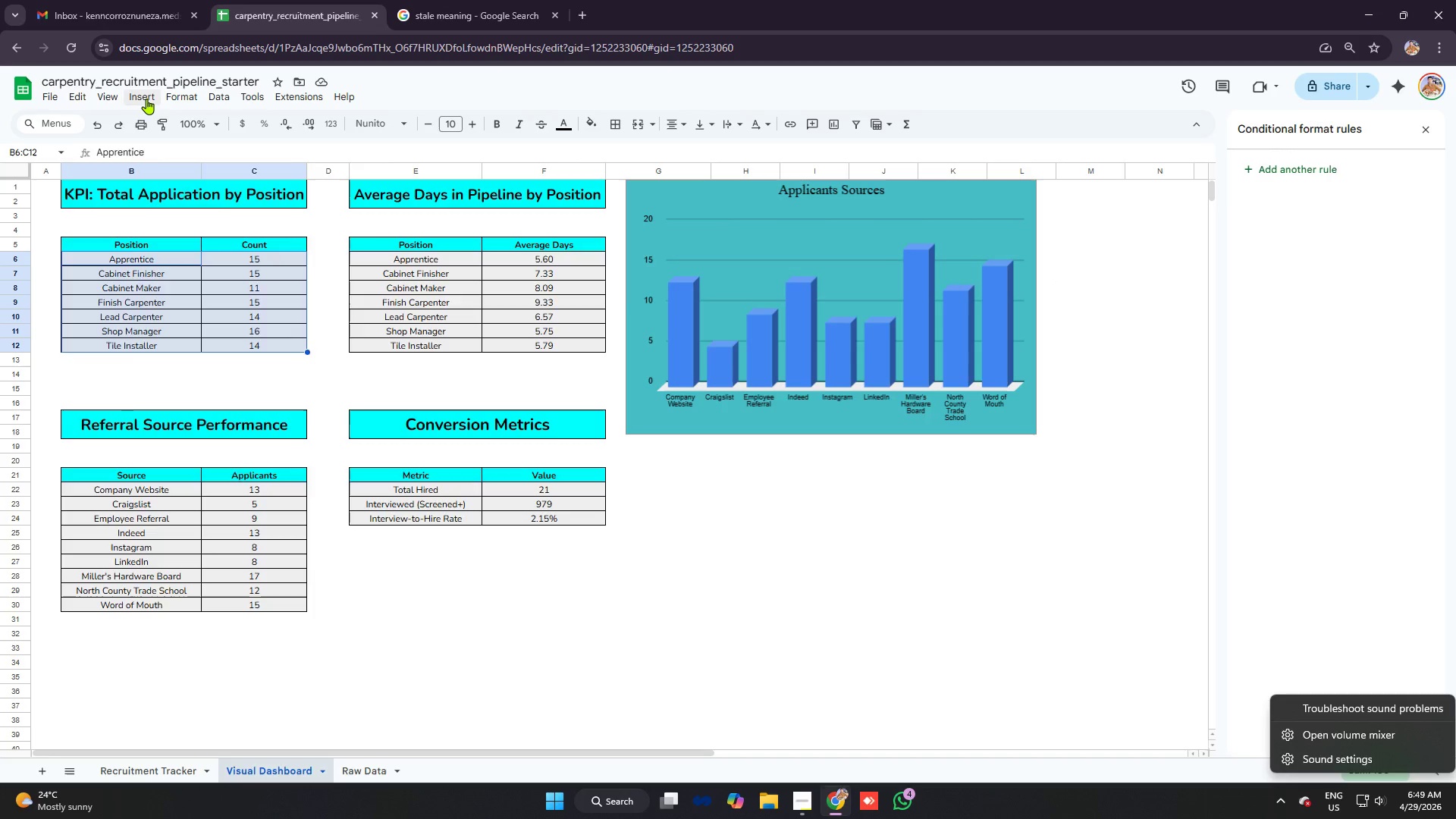 
left_click([146, 99])
 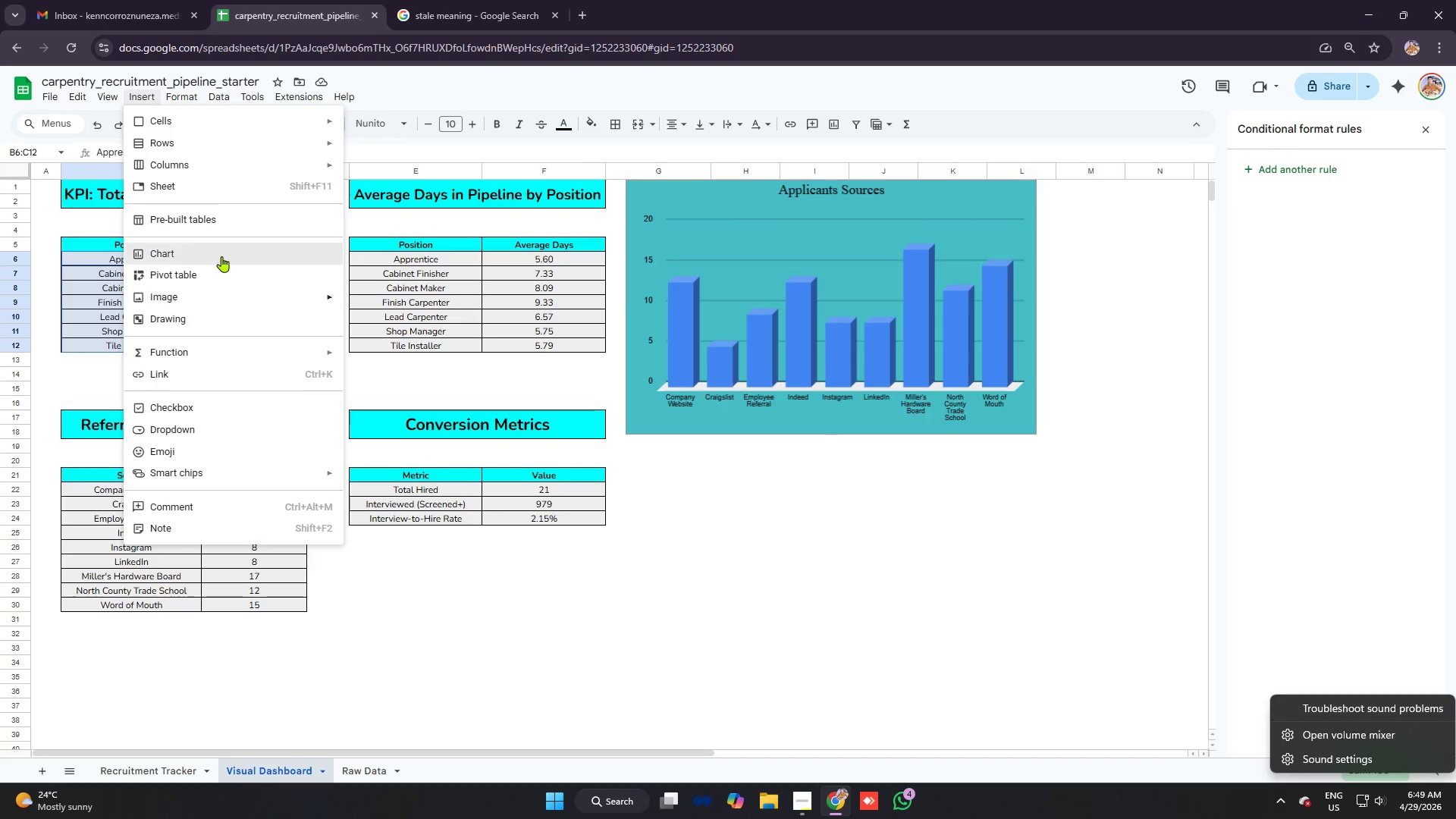 
left_click([221, 246])
 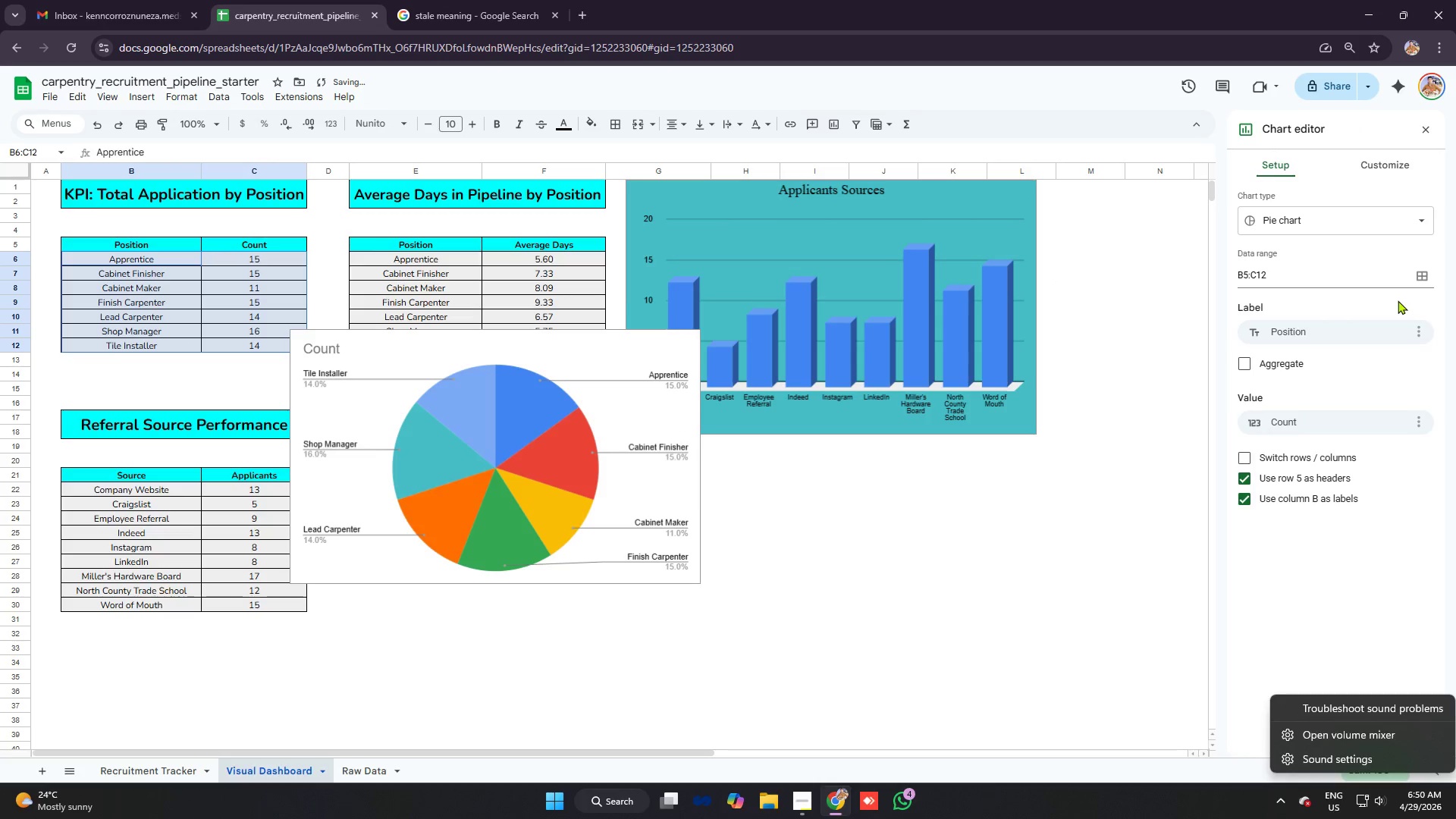 
left_click([1367, 221])
 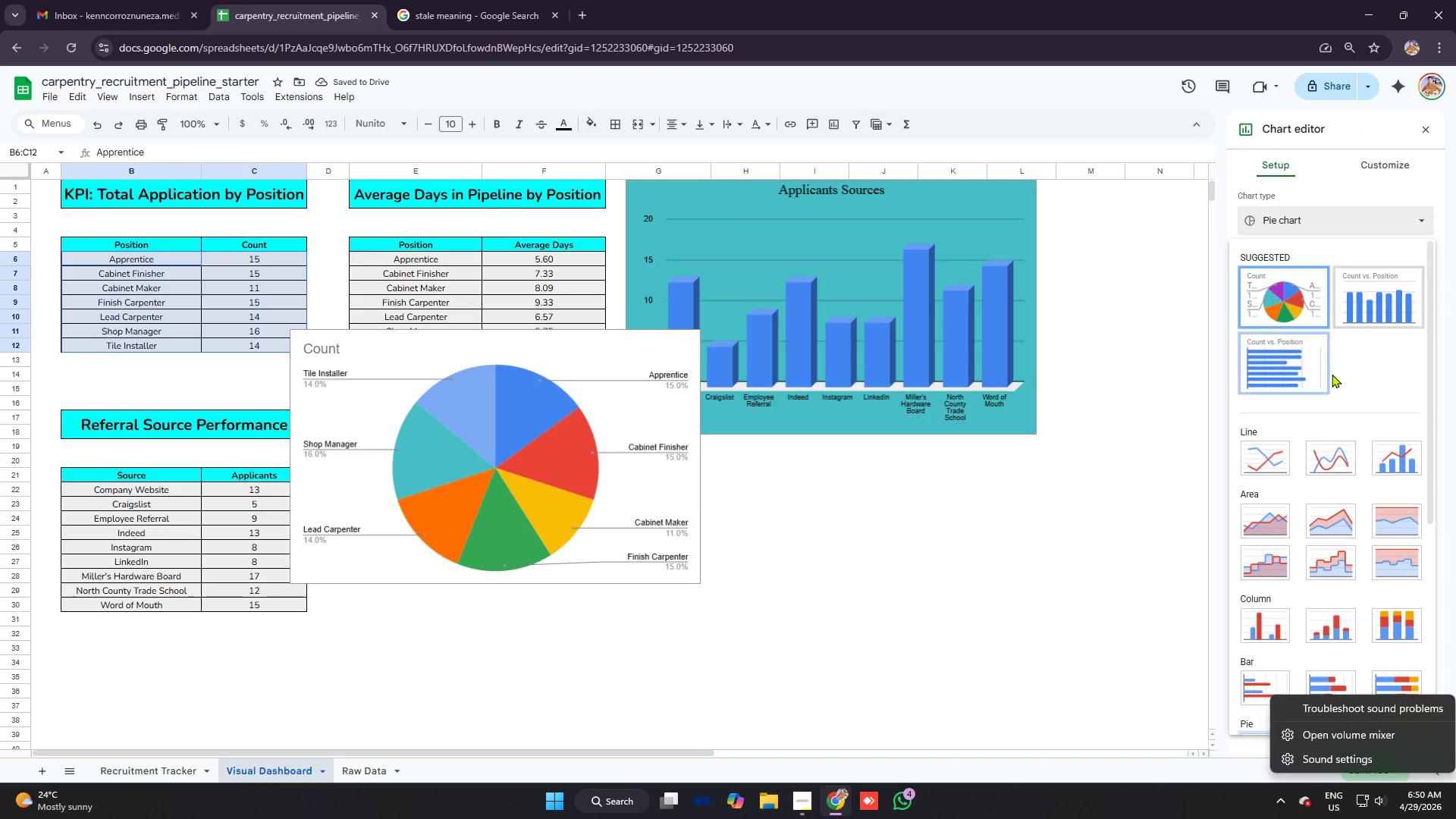 
left_click([1367, 316])
 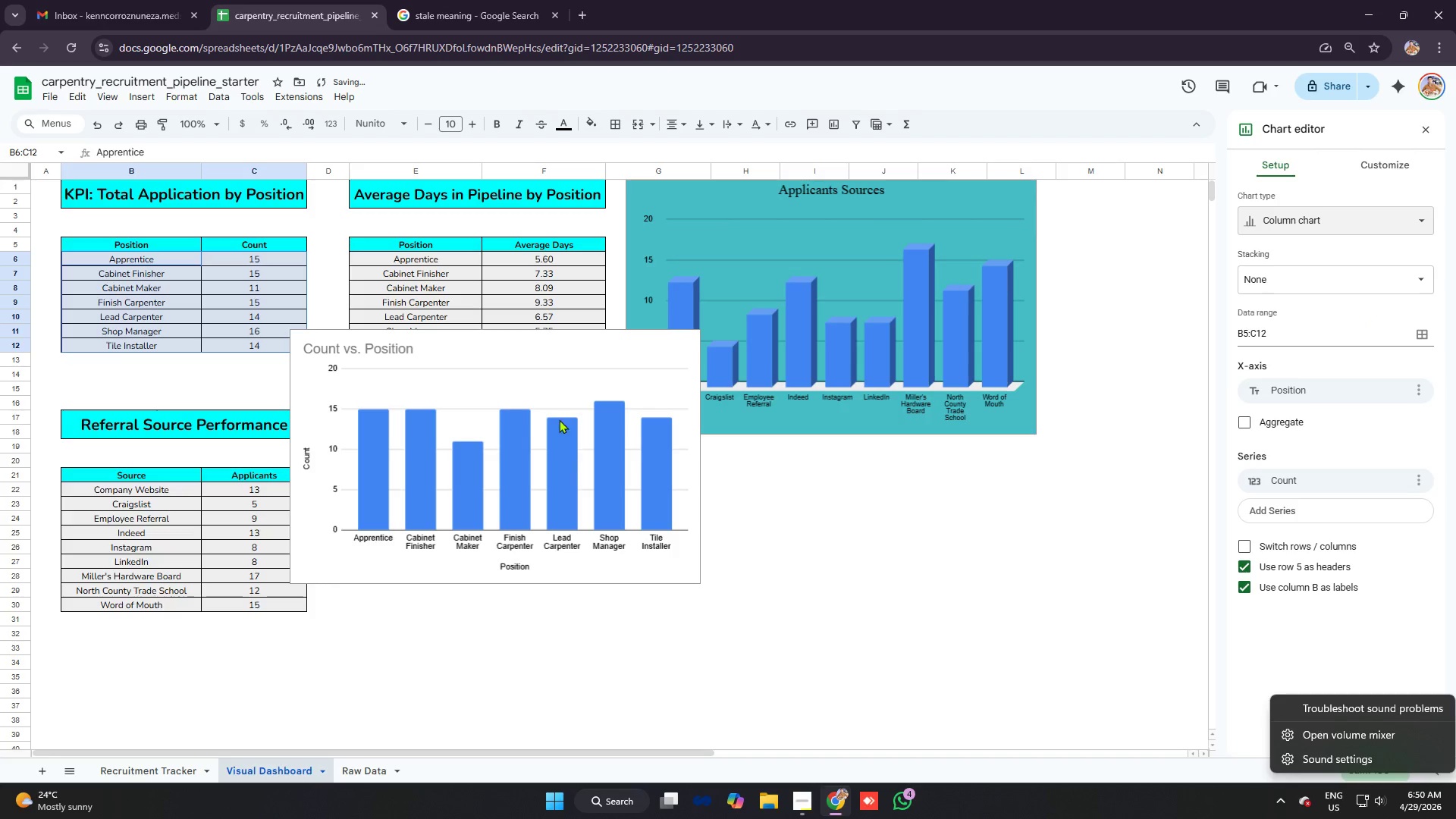 
left_click([569, 394])
 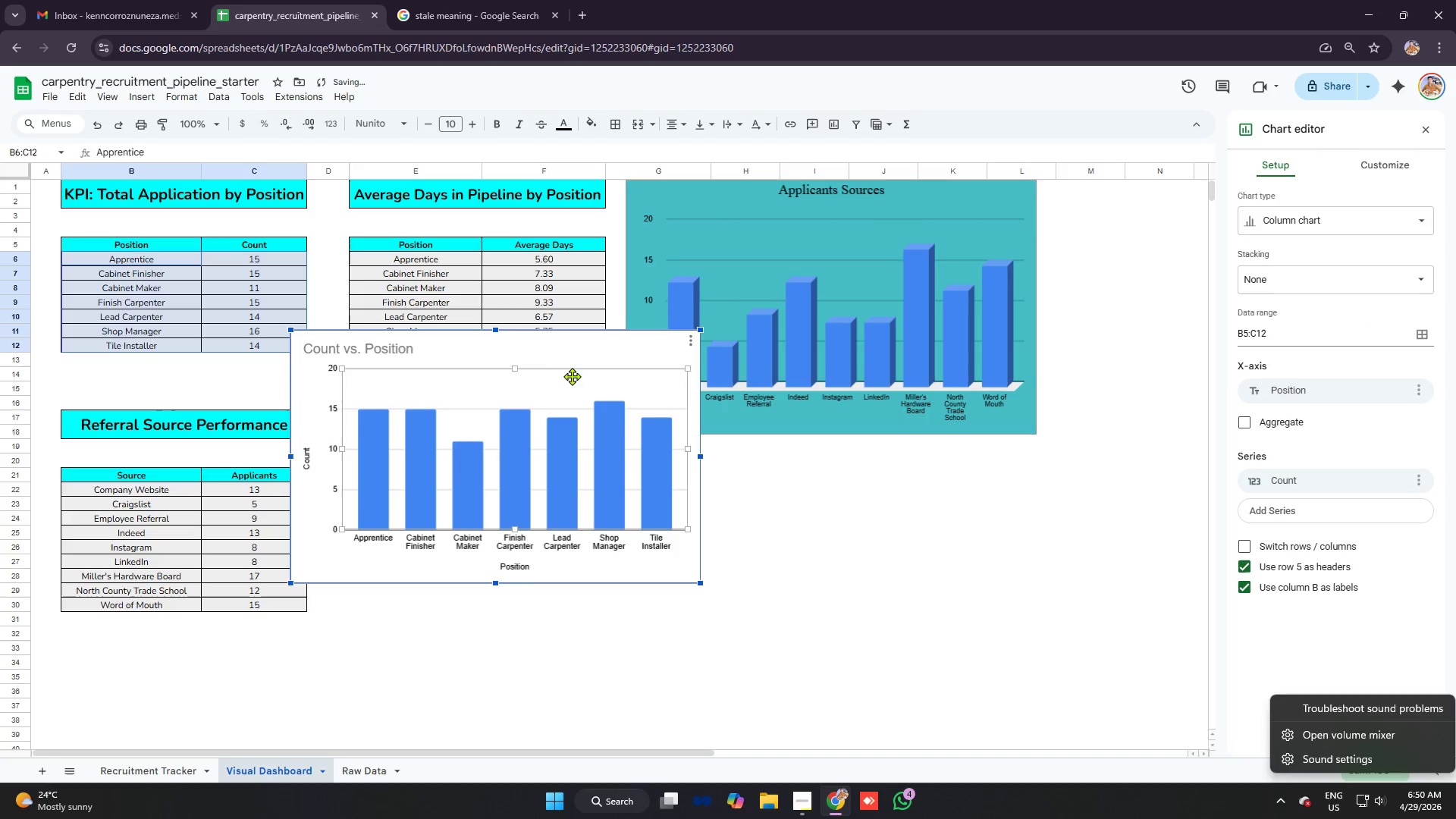 
left_click_drag(start_coordinate=[573, 375], to_coordinate=[907, 491])
 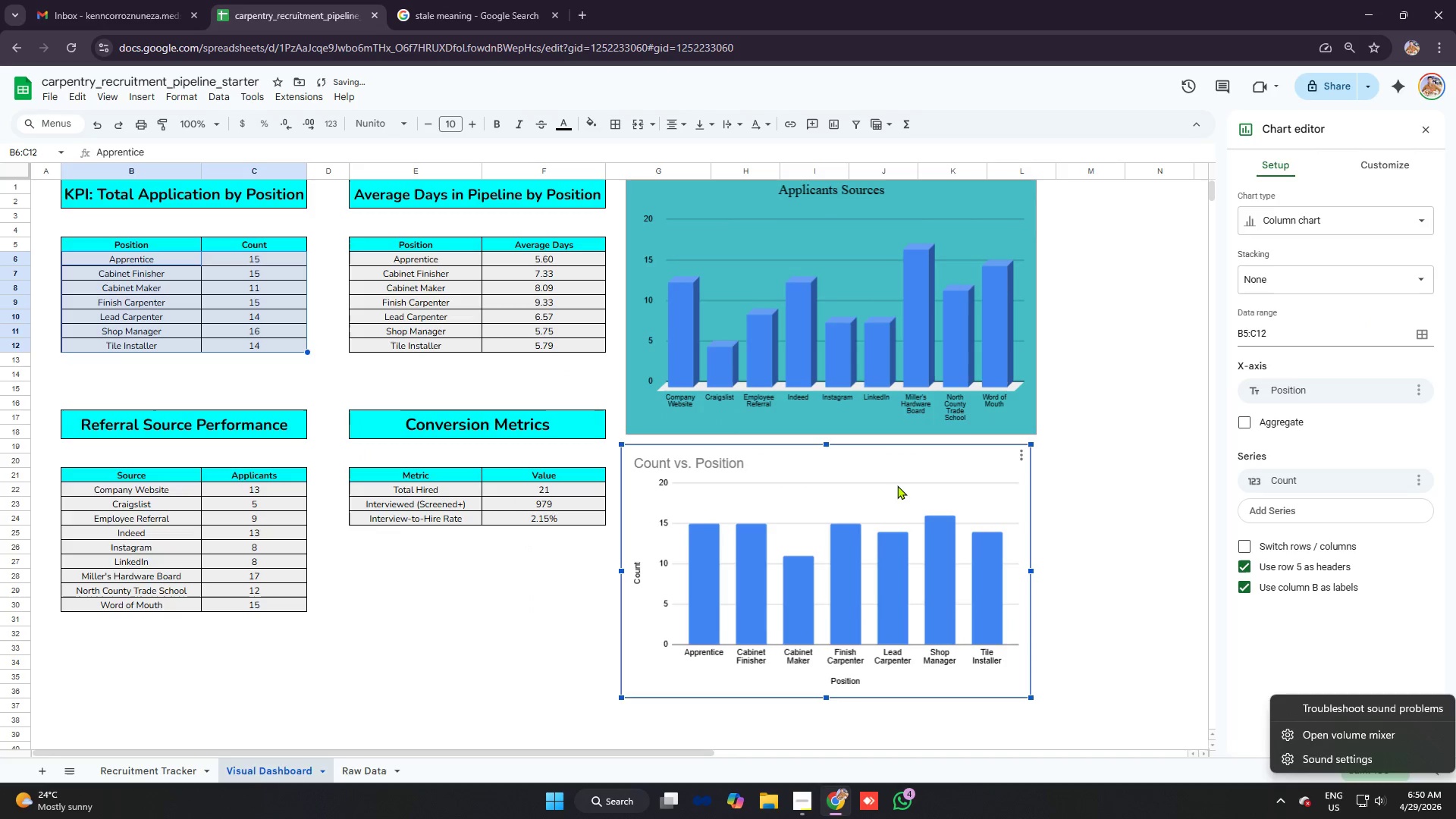 
left_click_drag(start_coordinate=[897, 485], to_coordinate=[905, 485])
 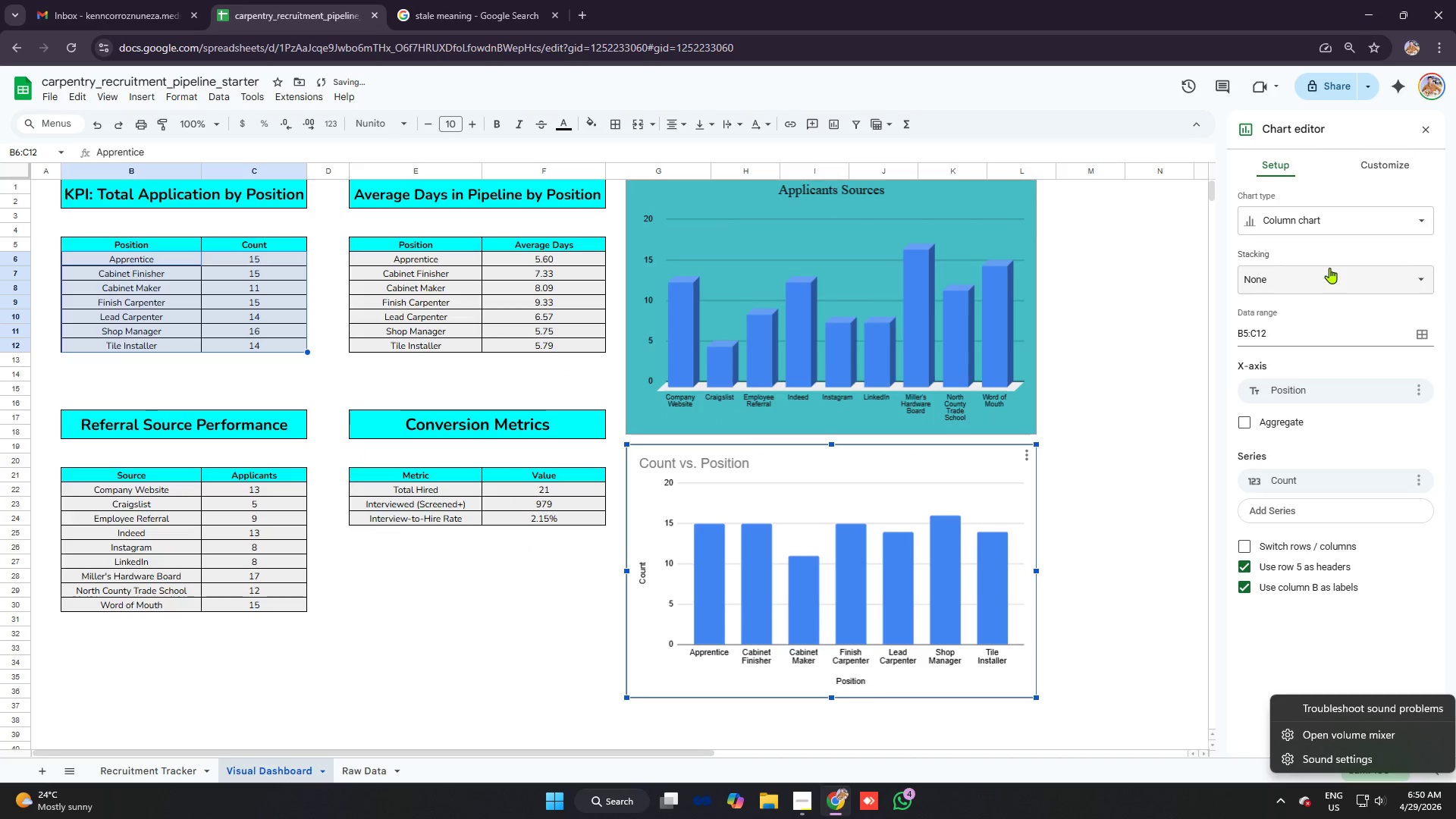 
left_click([1359, 170])
 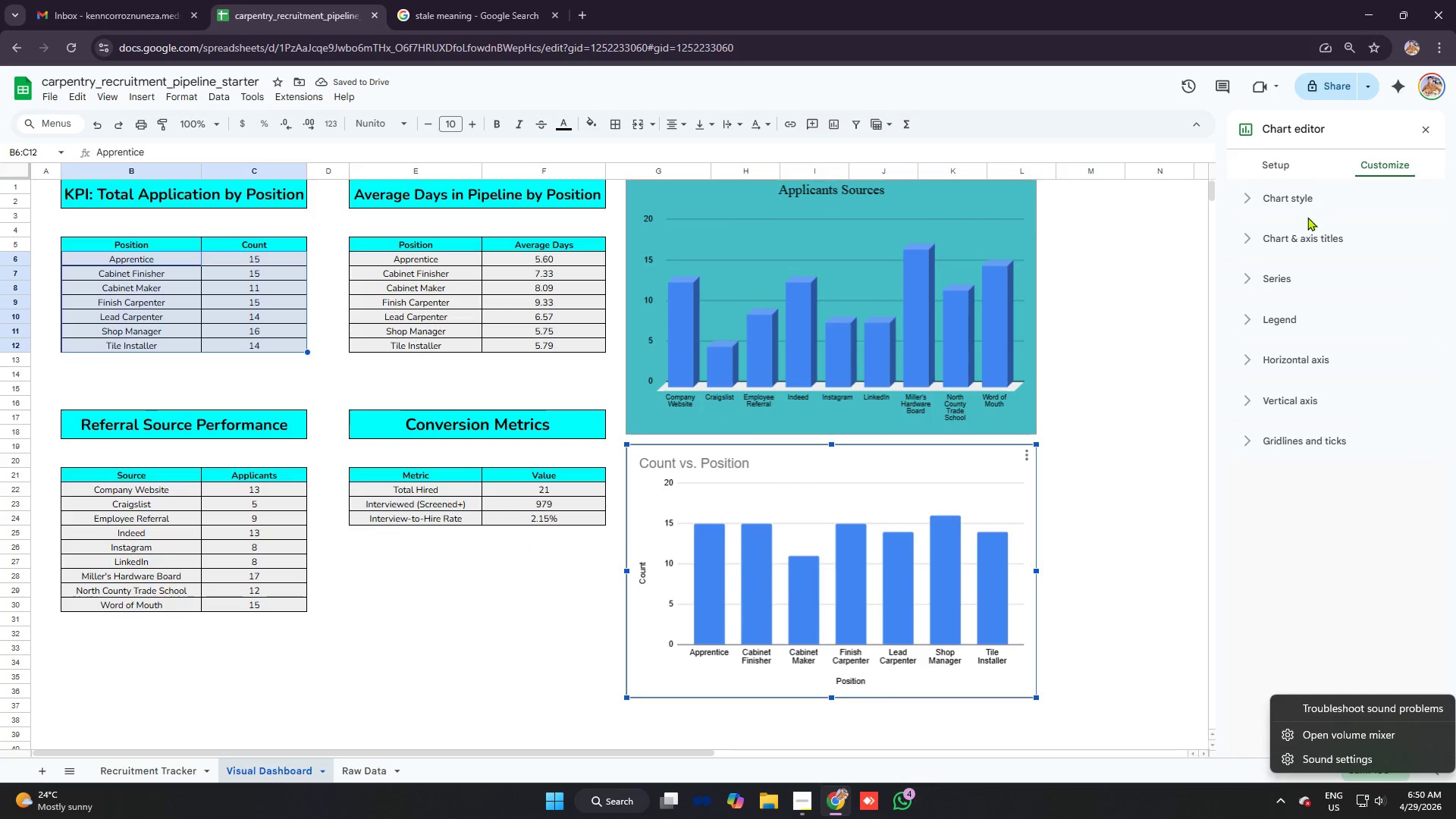 
left_click([1303, 208])
 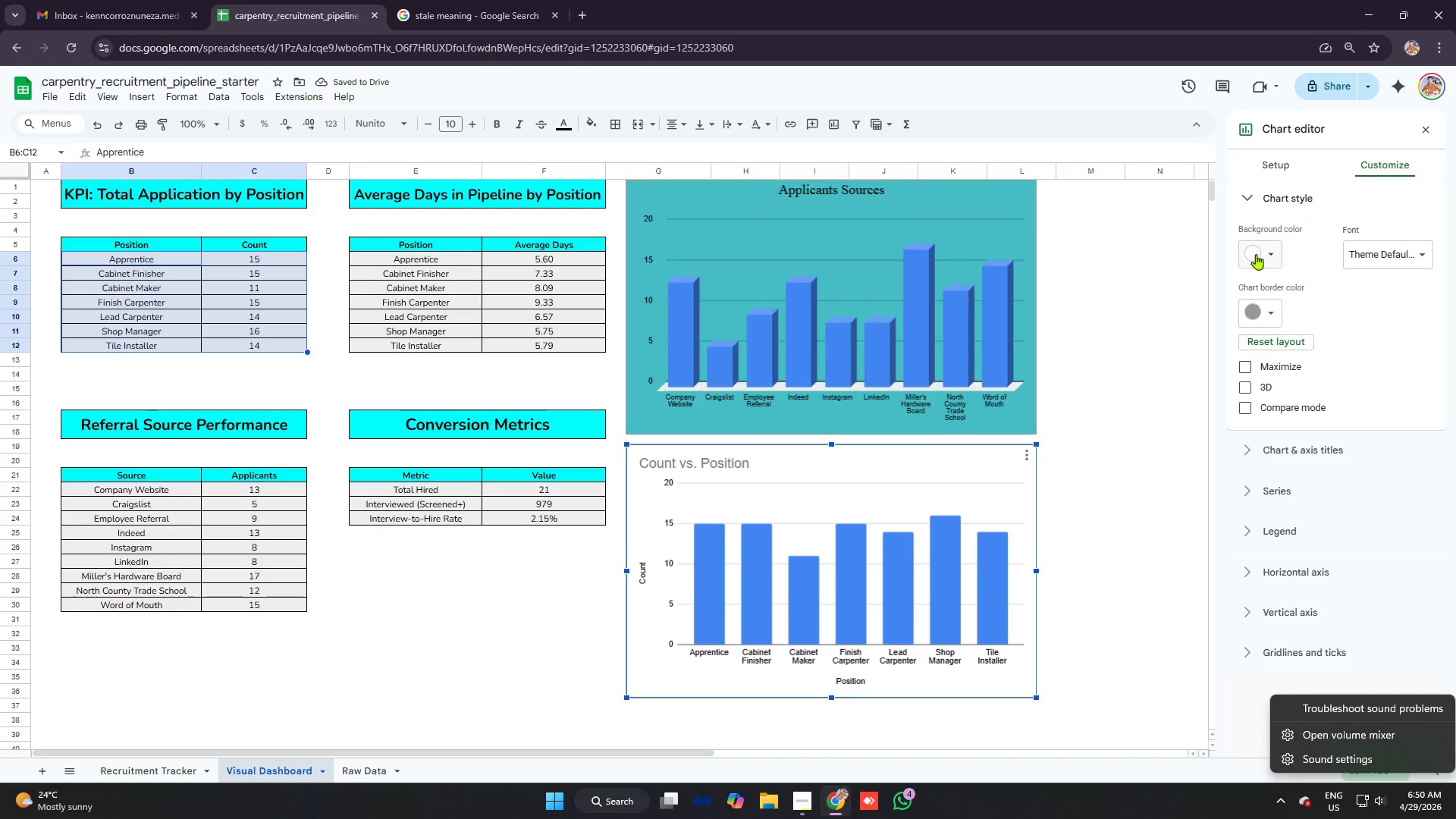 
left_click([1256, 254])
 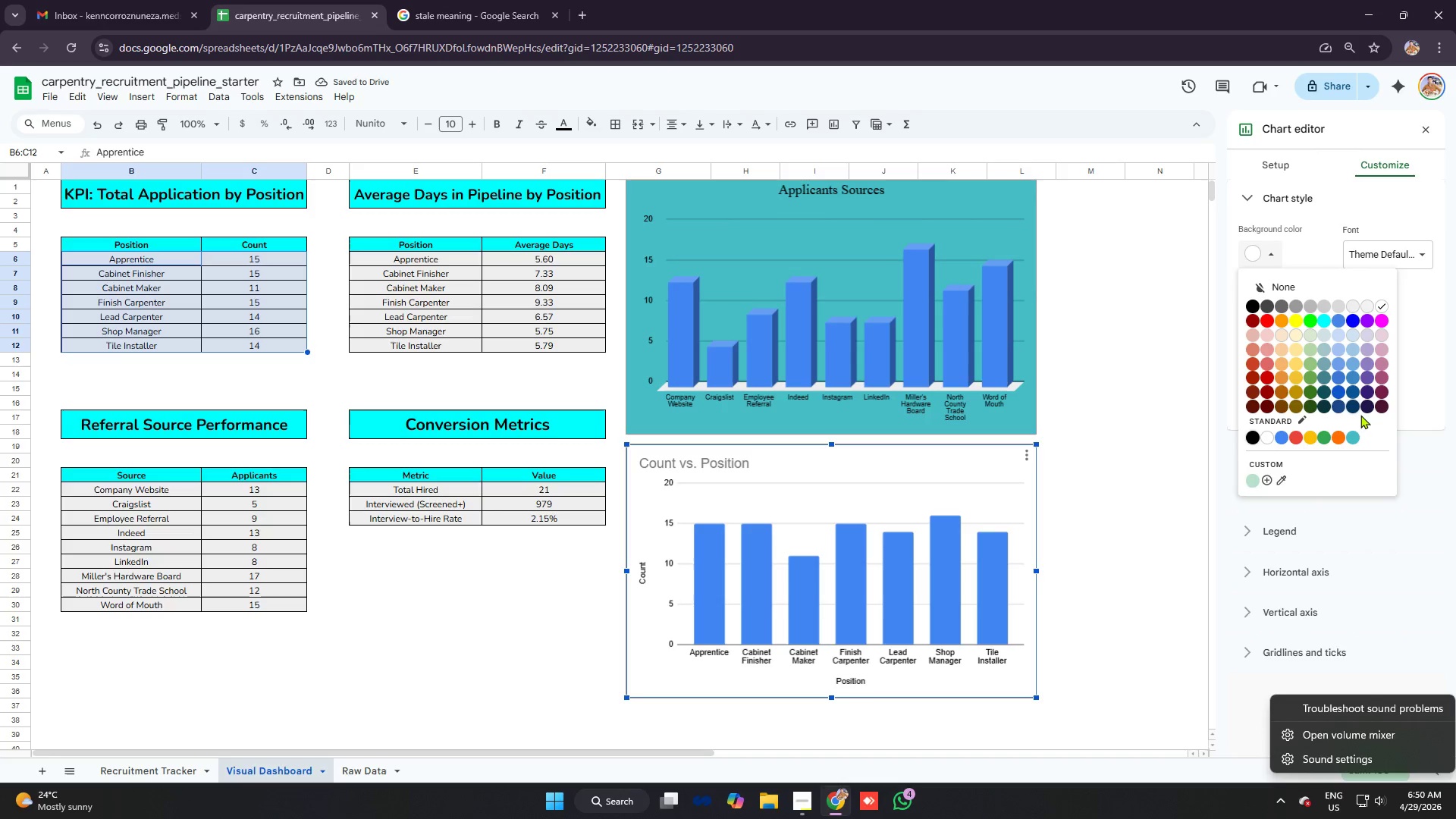 
left_click([1350, 435])
 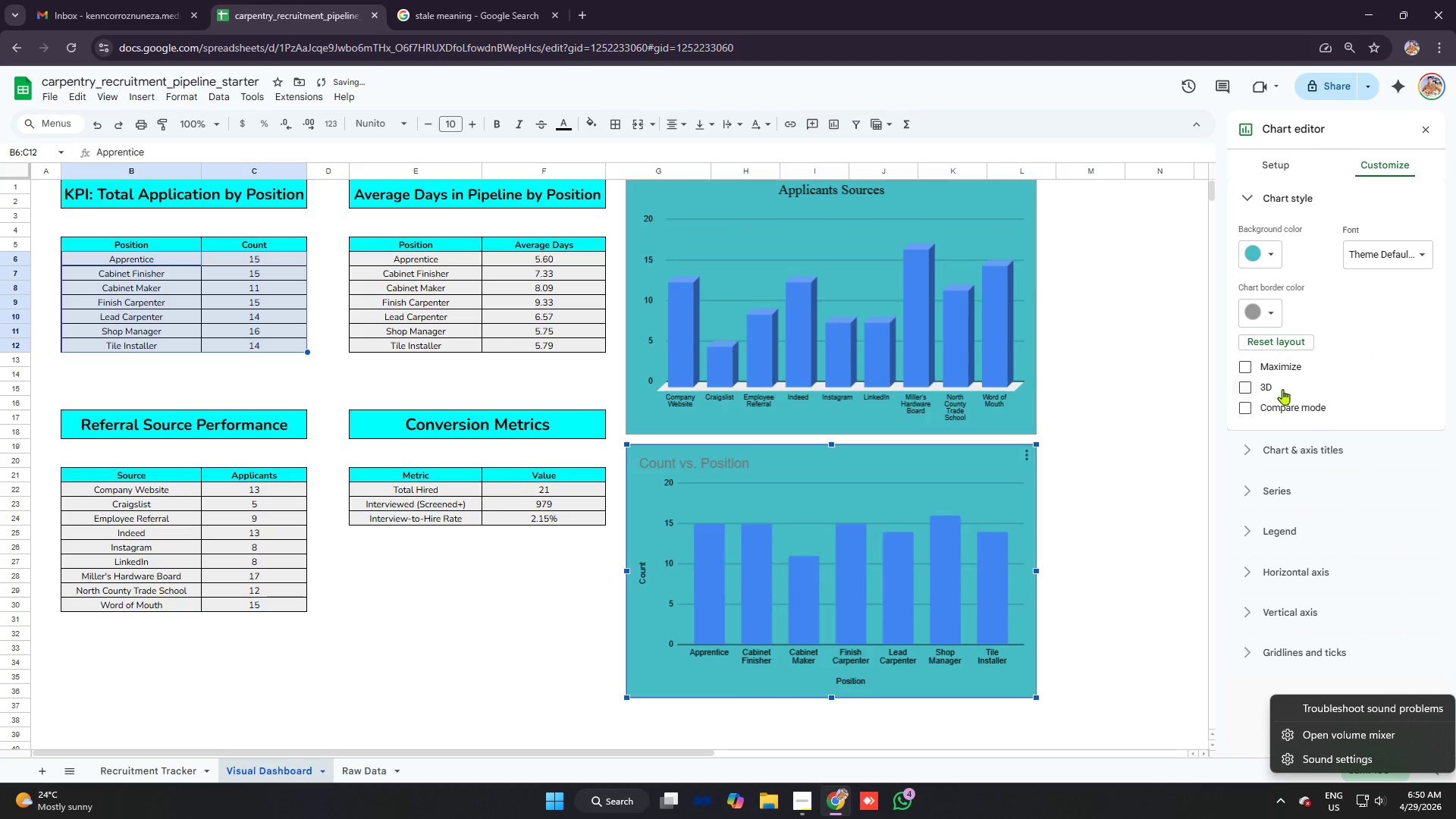 
left_click([1253, 385])
 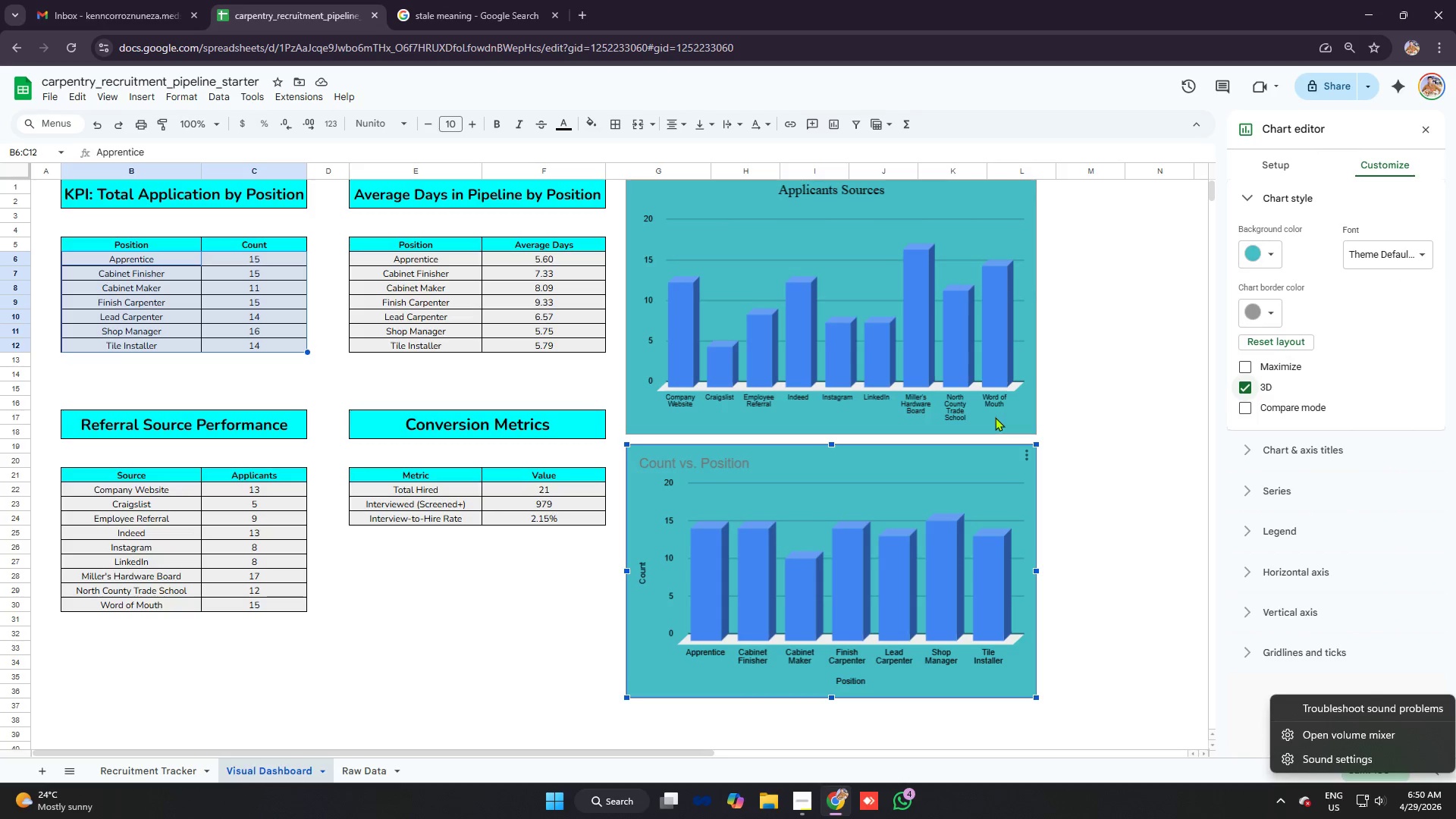 
wait(7.33)
 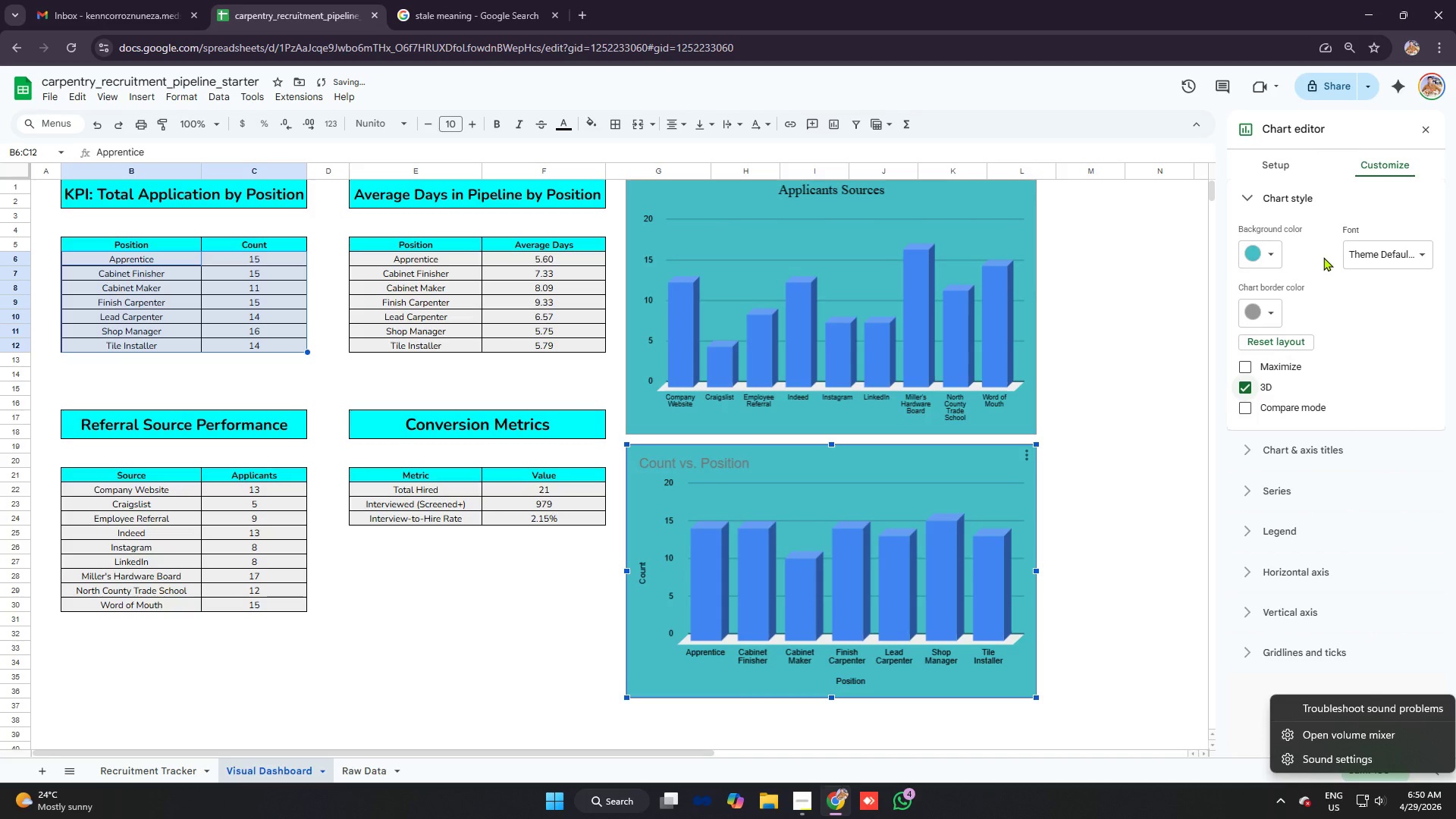 
left_click([639, 575])
 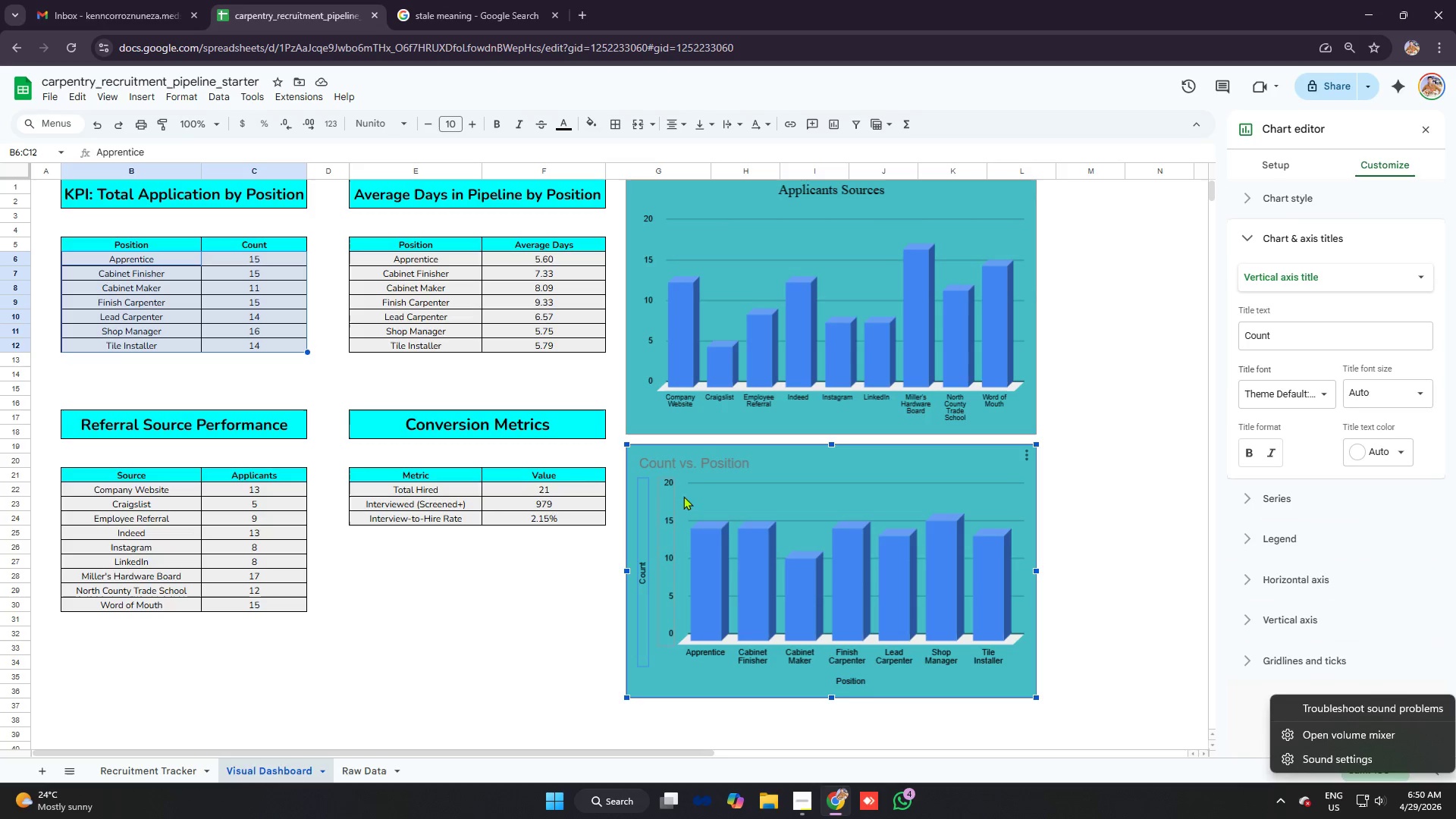 
key(Backspace)
 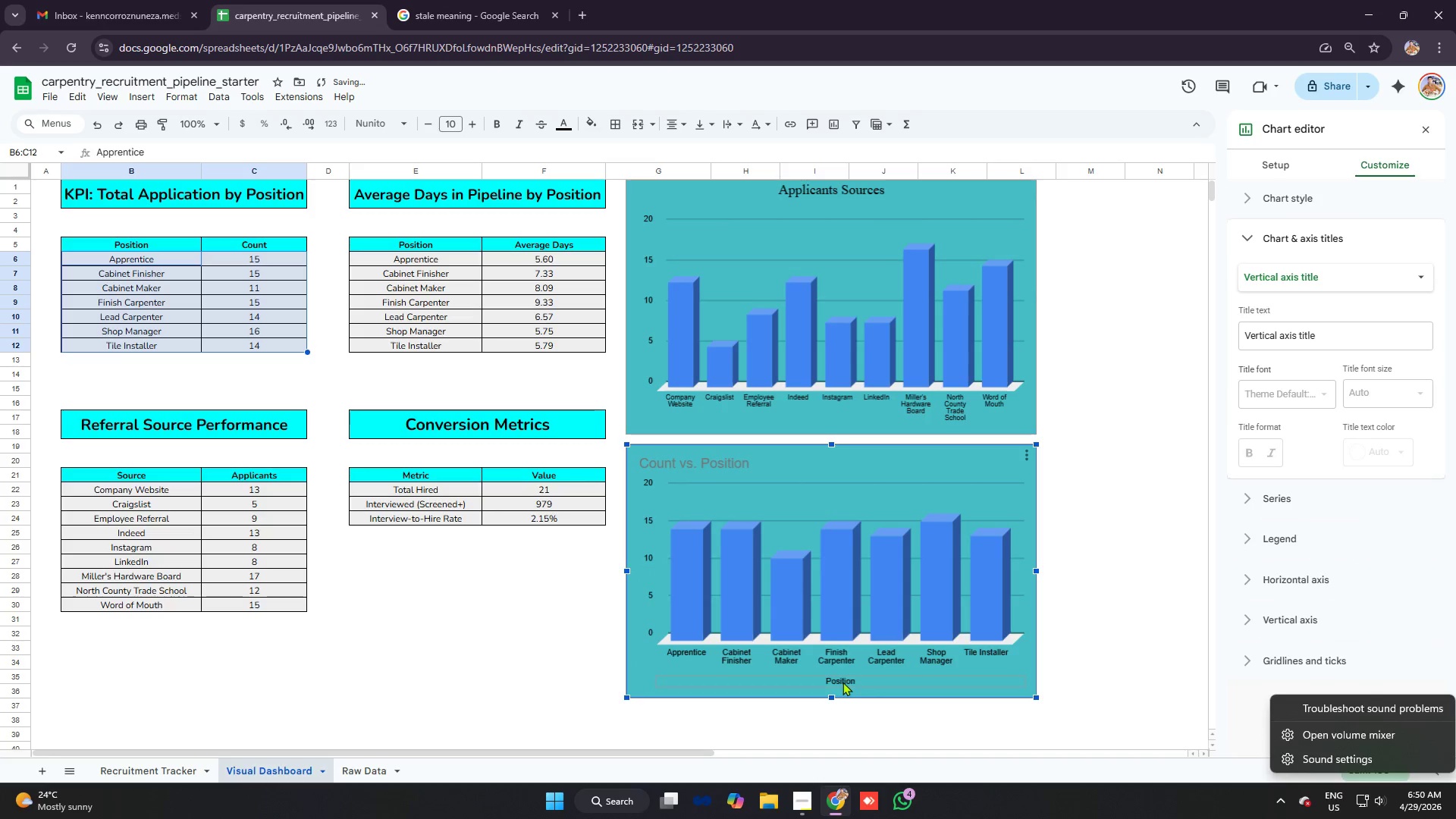 
key(Backspace)
 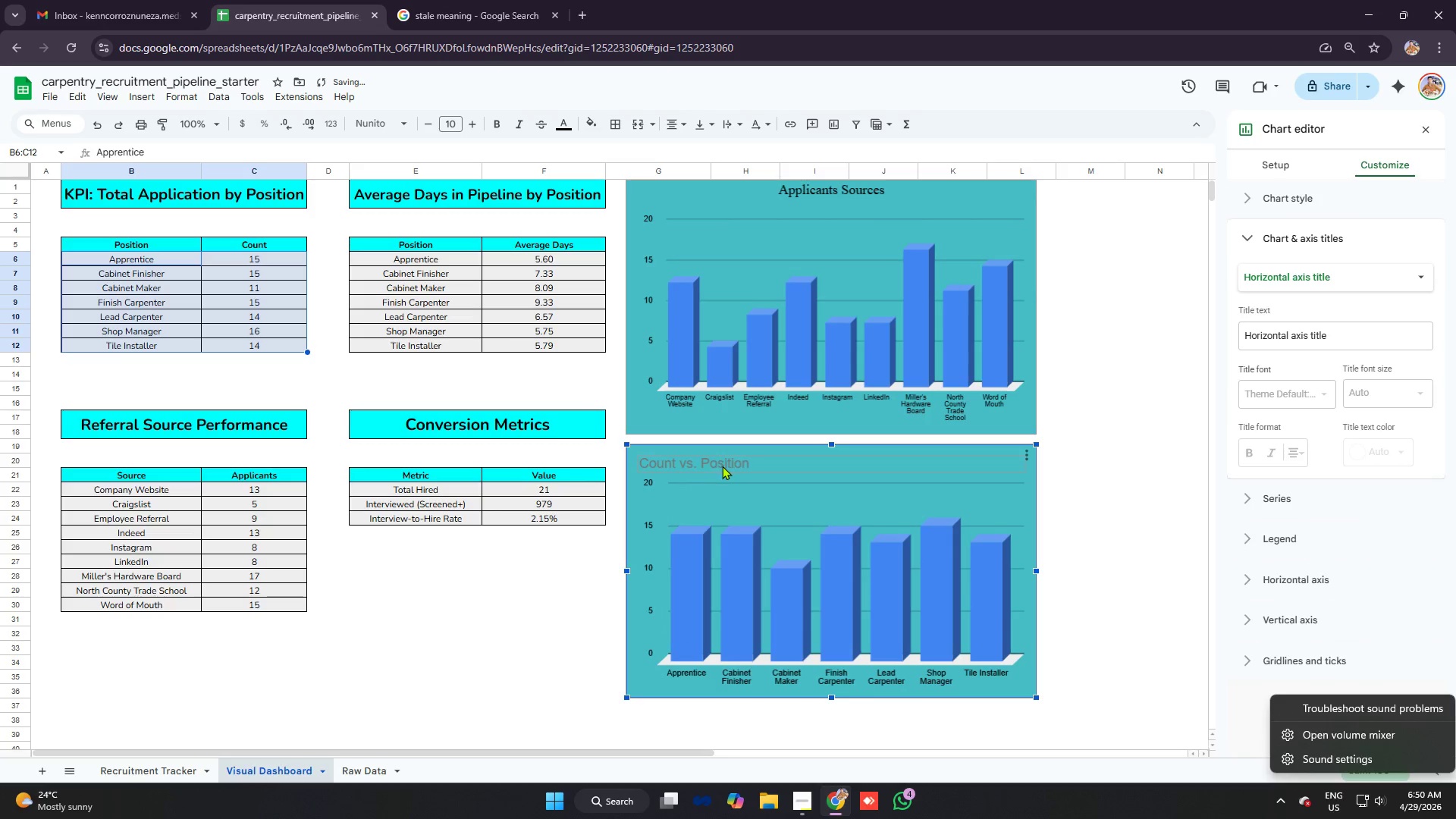 
double_click([722, 466])
 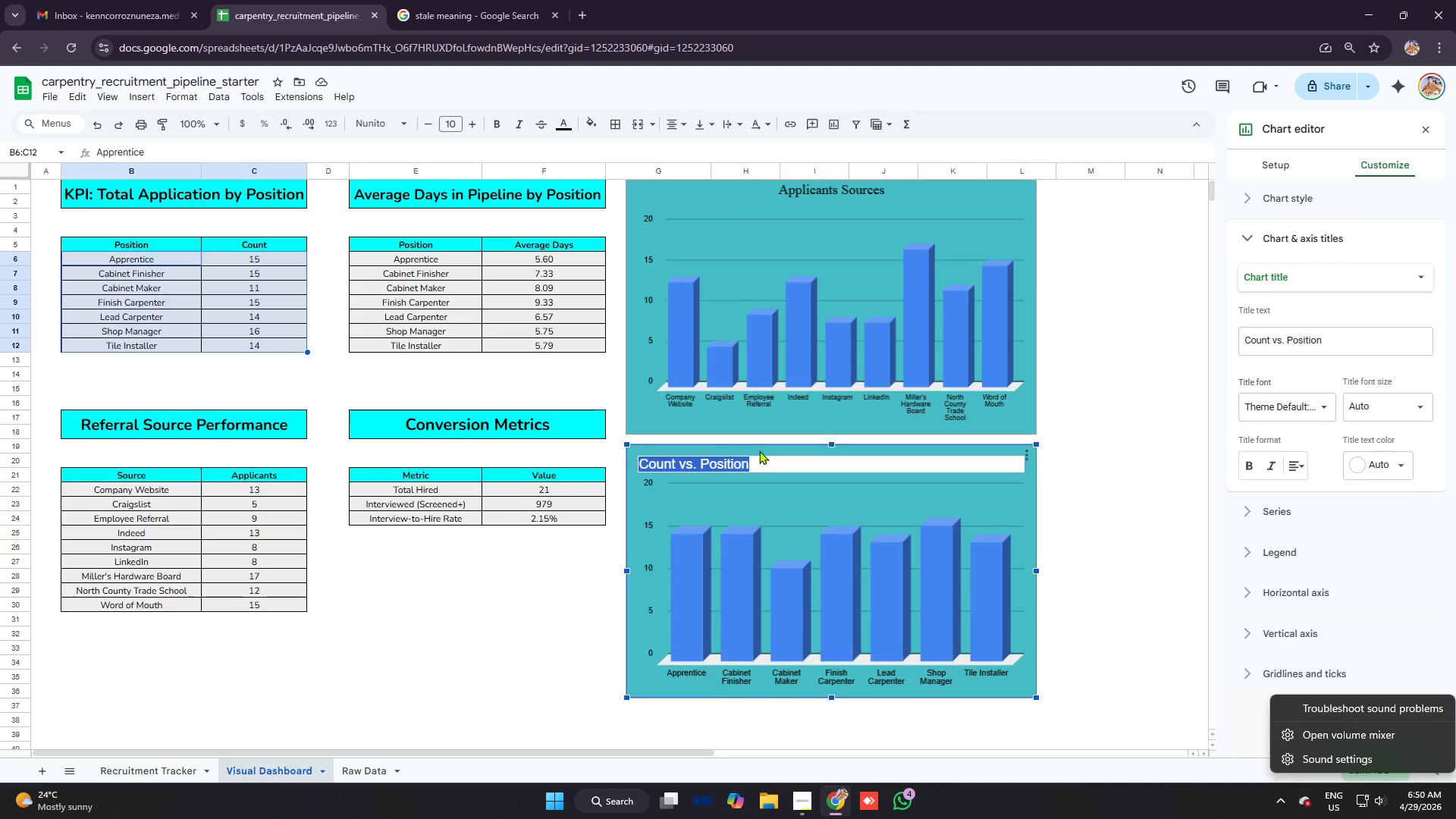 
wait(5.78)
 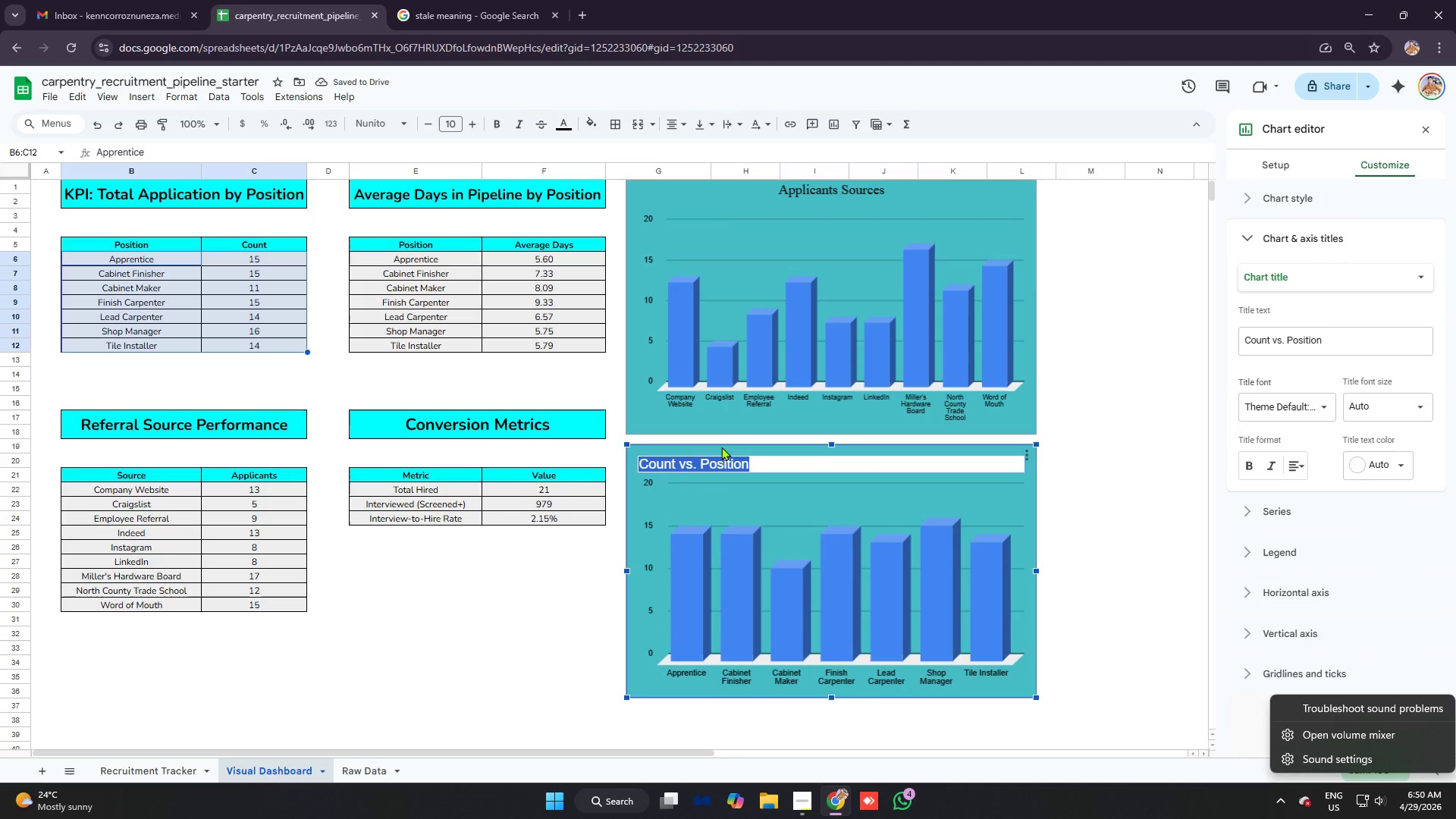 
type(app)
key(Backspace)
key(Backspace)
key(Backspace)
key(Backspace)
type(Applicants Counts)
key(Backspace)
key(Backspace)
key(Backspace)
key(Backspace)
key(Backspace)
key(Backspace)
key(Backspace)
key(Backspace)
type( Counts)
 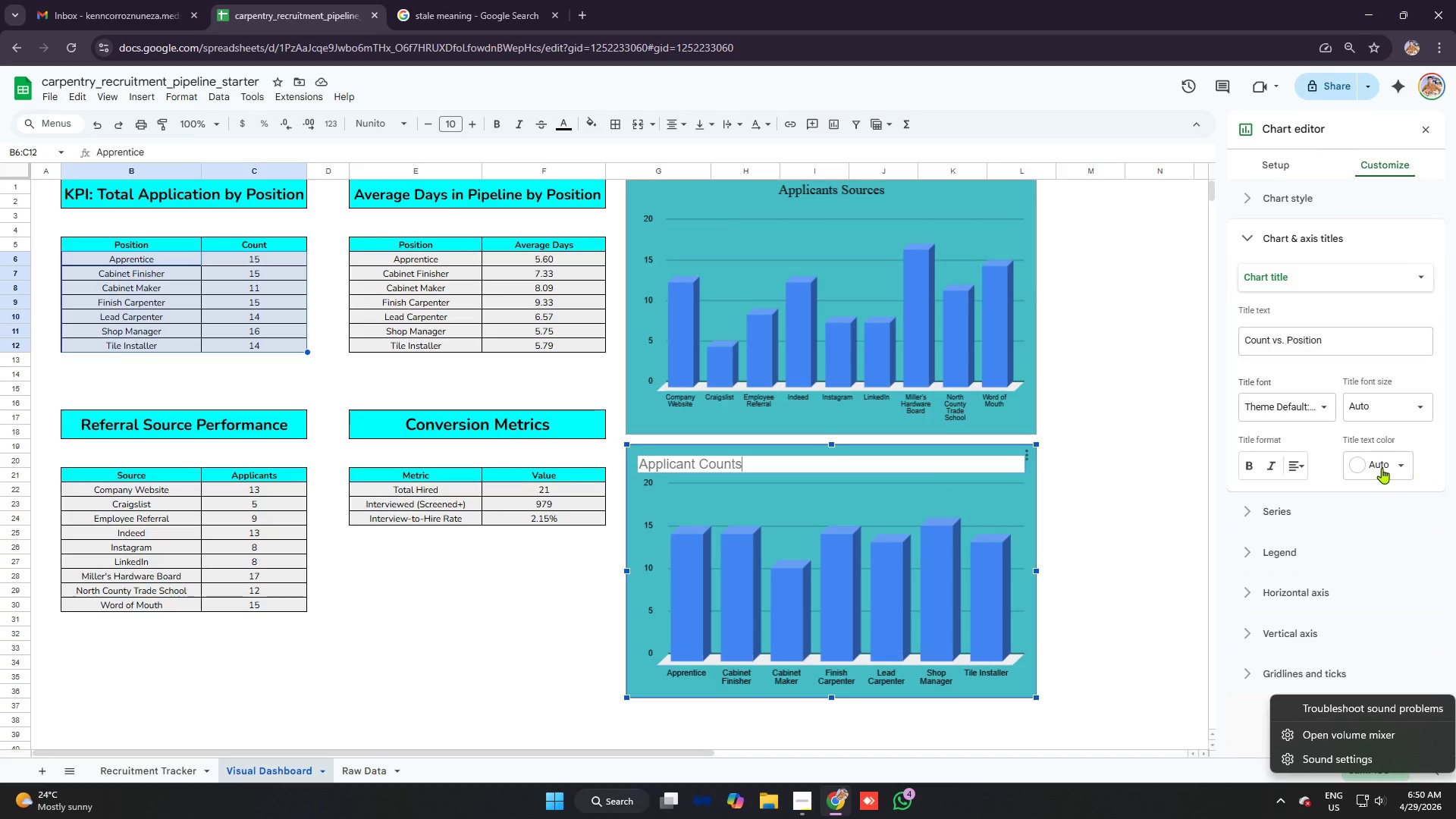 
left_click([1299, 467])
 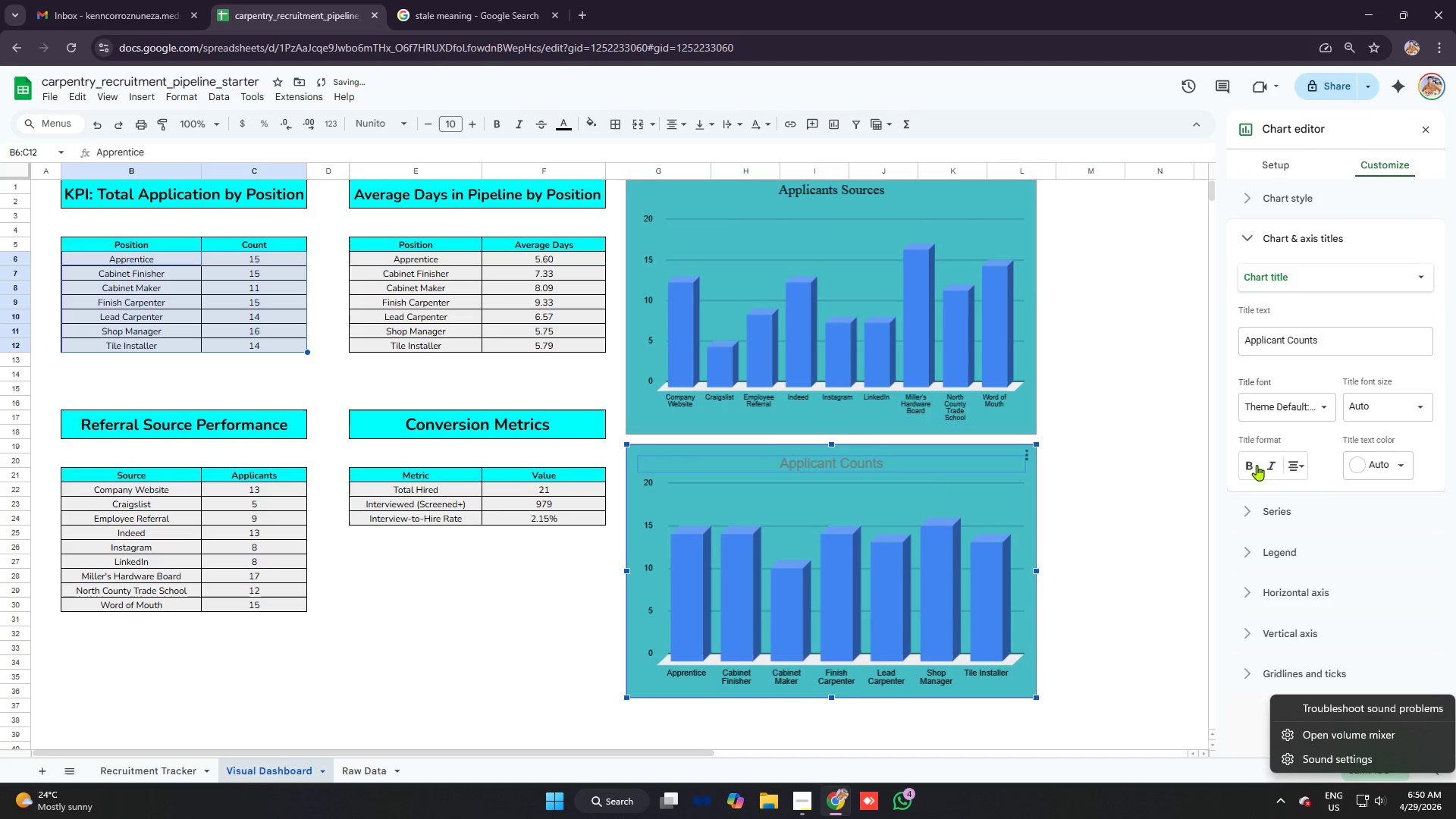 
left_click([1273, 410])
 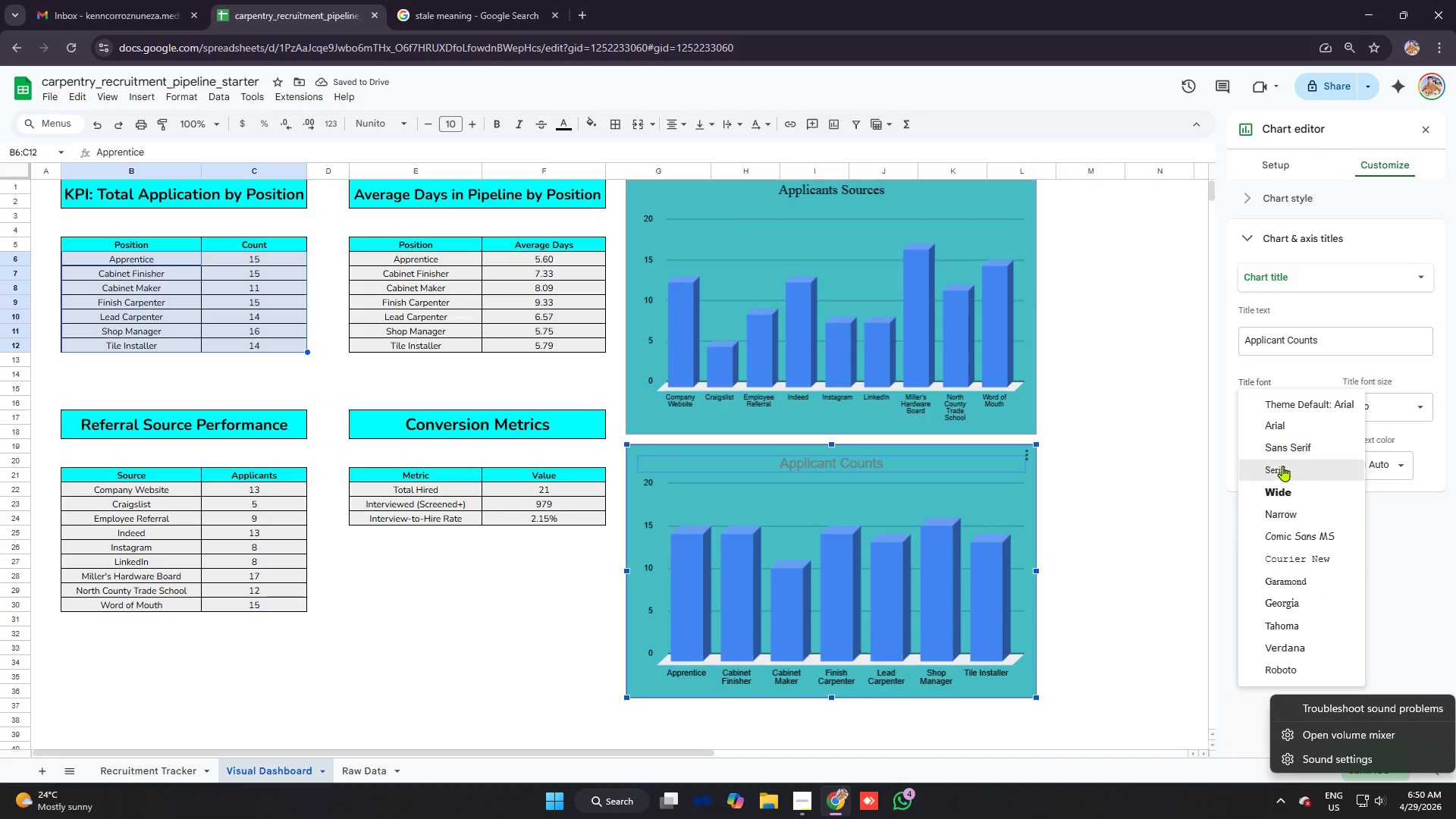 
left_click([1282, 466])
 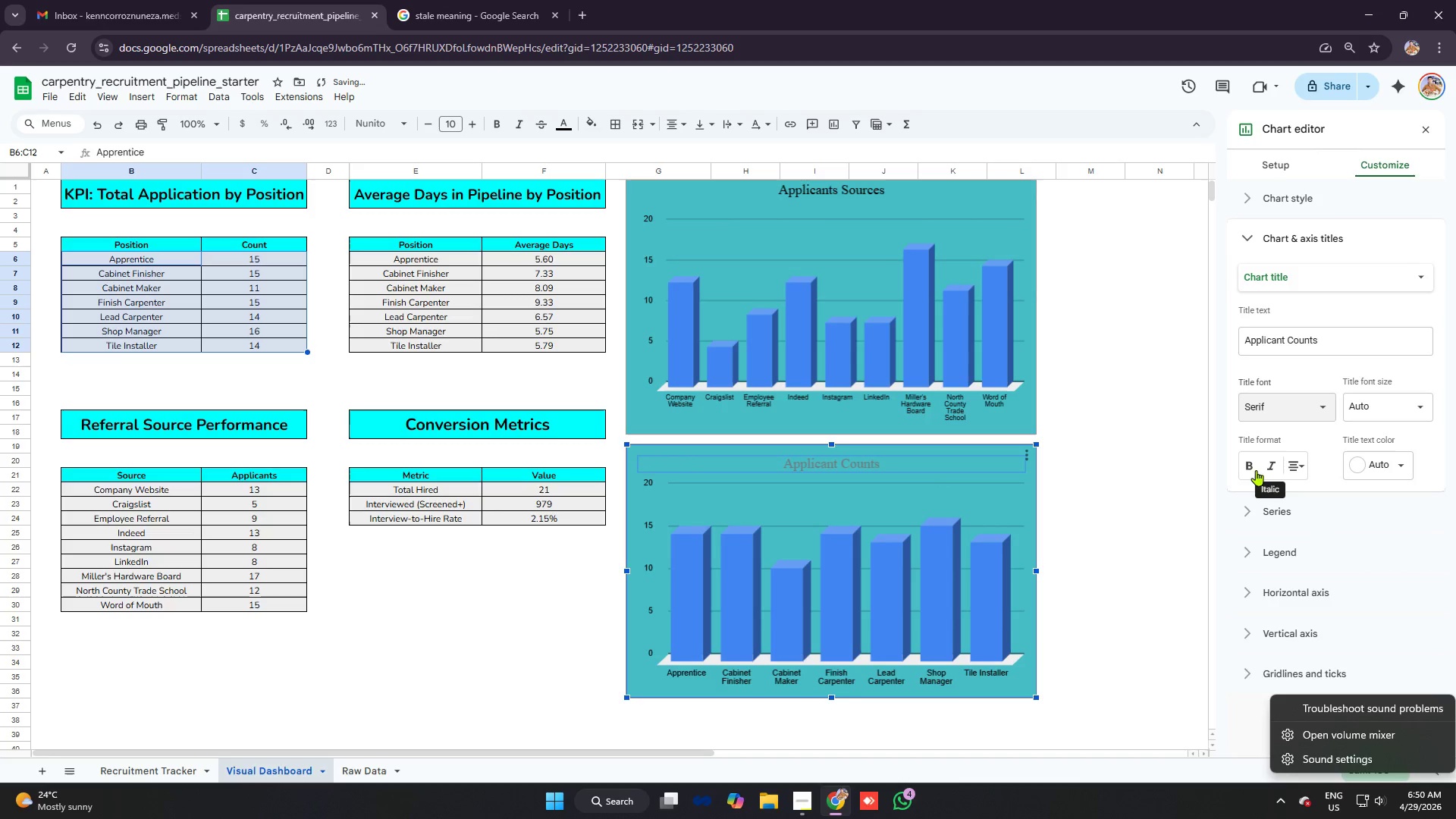 
left_click([1253, 465])
 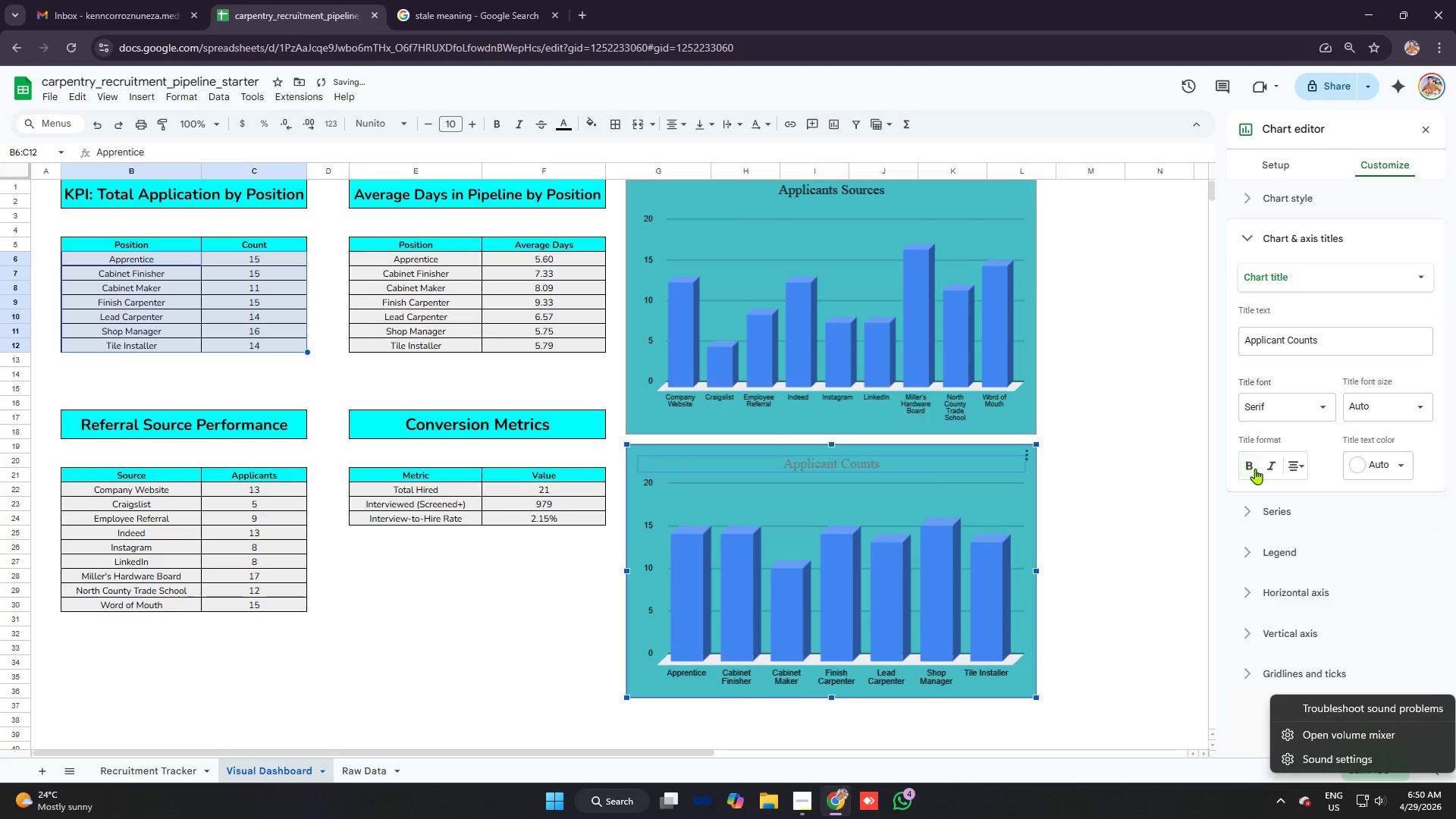 
double_click([1255, 469])
 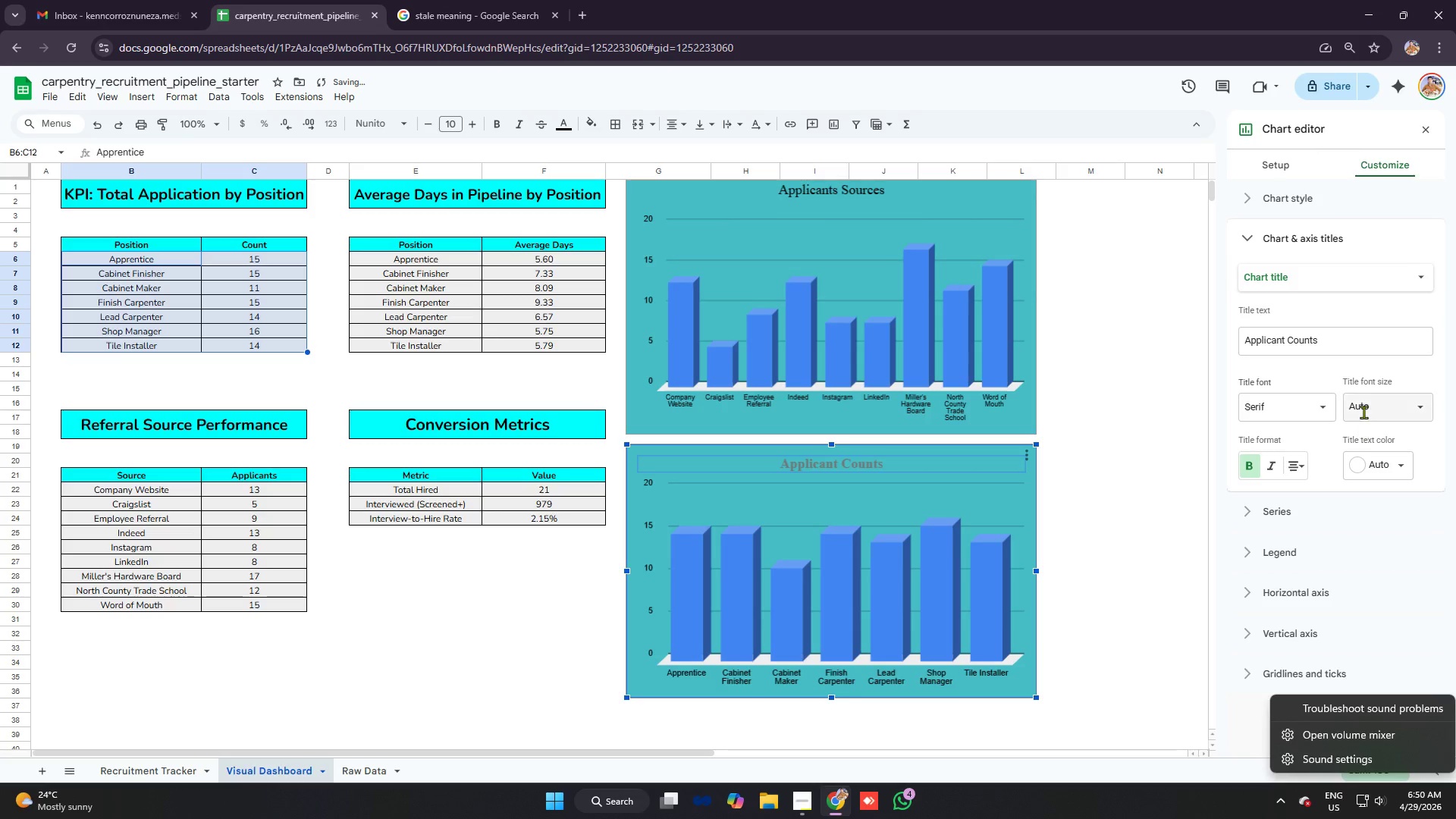 
left_click([1385, 457])
 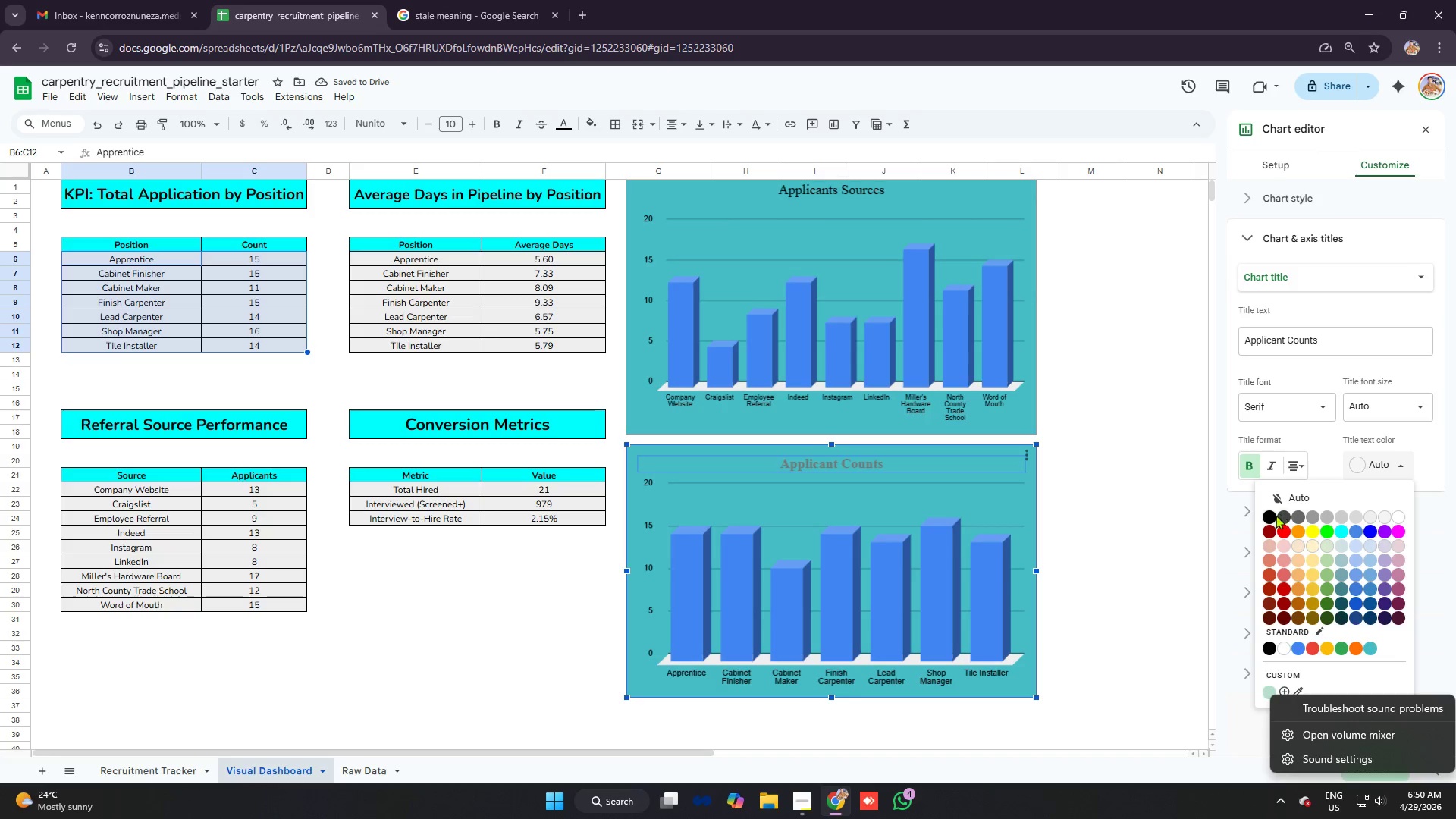 
left_click([1272, 515])
 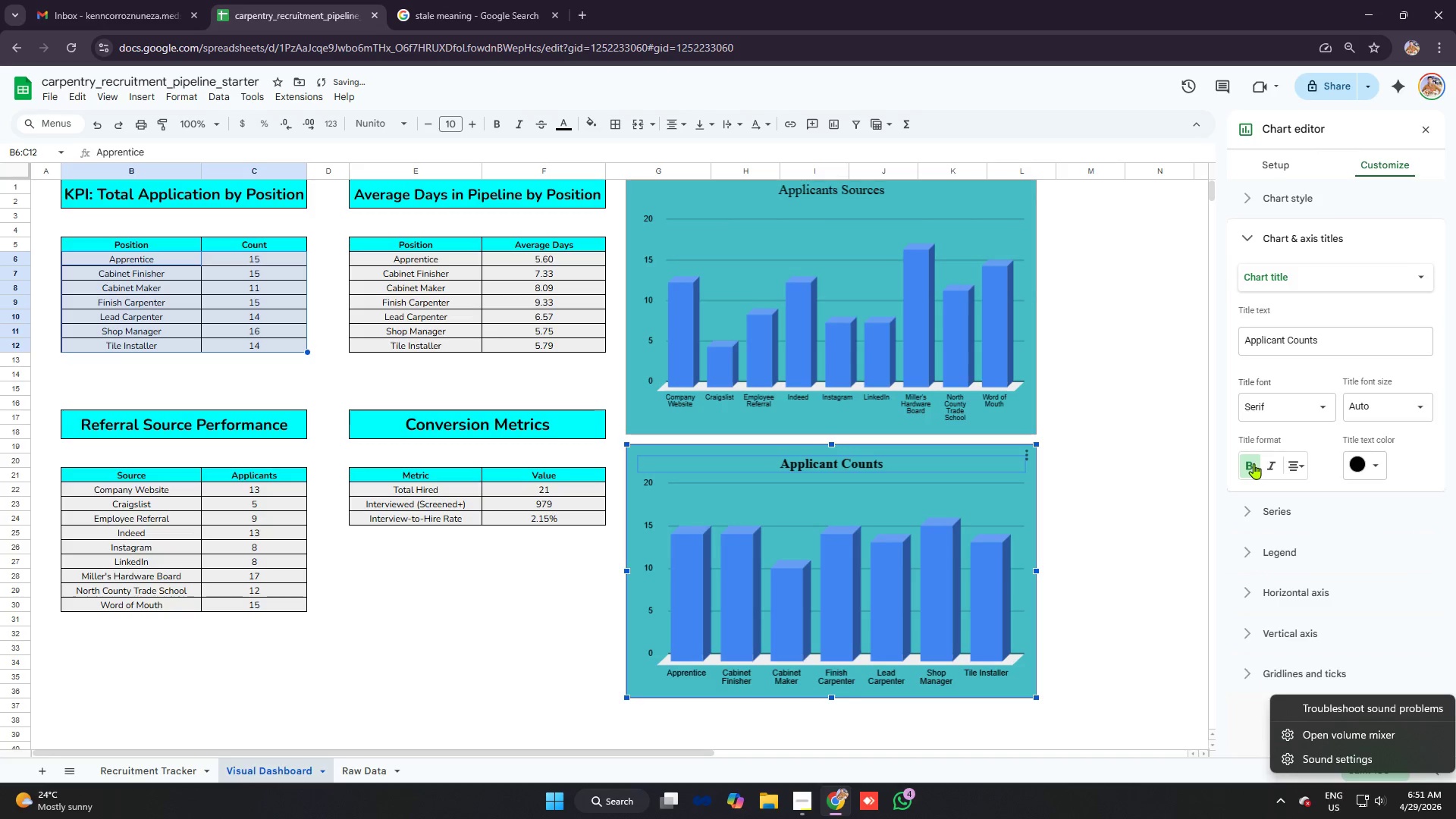 
left_click([1254, 463])
 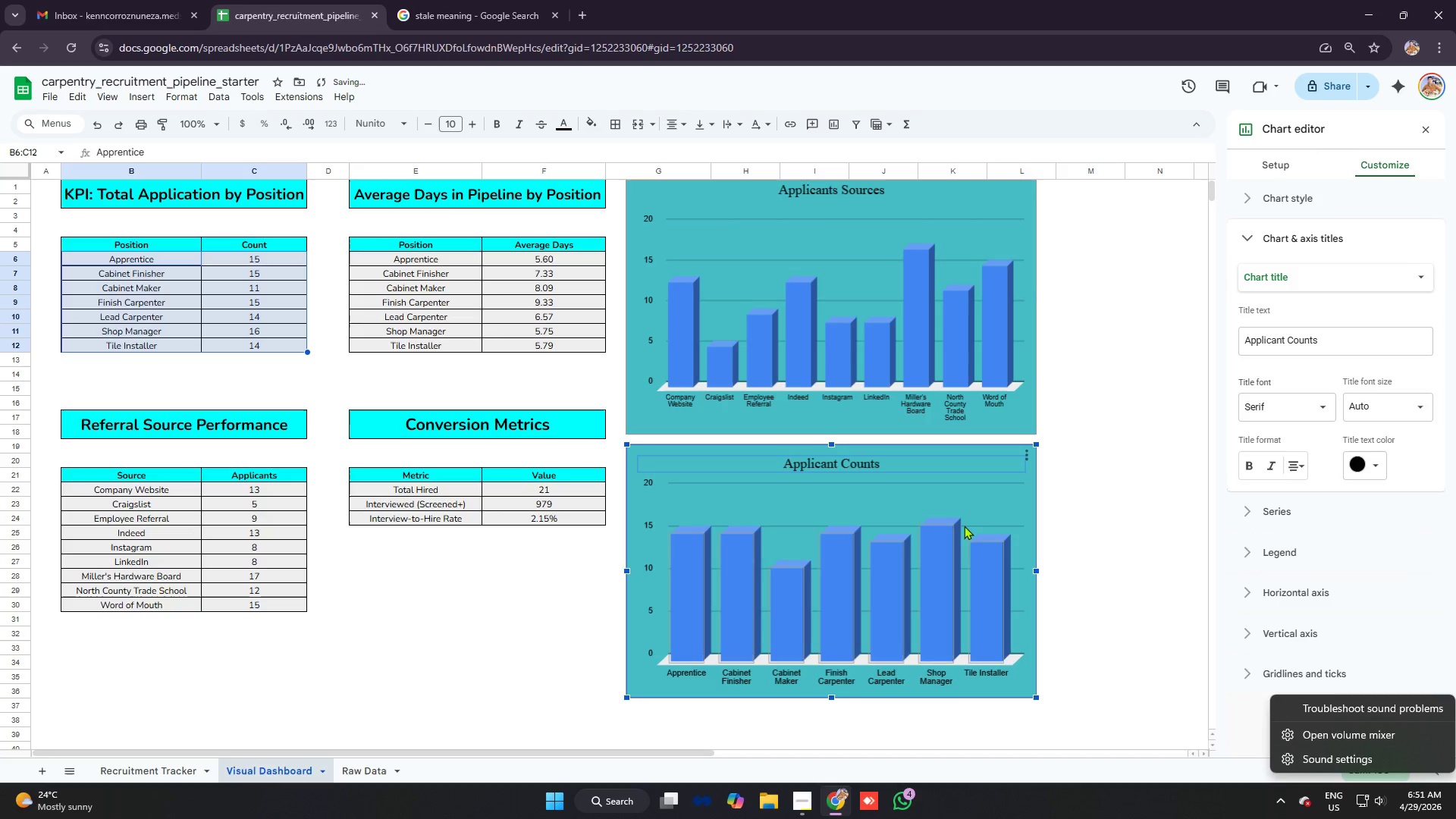 
left_click_drag(start_coordinate=[921, 463], to_coordinate=[921, 457])
 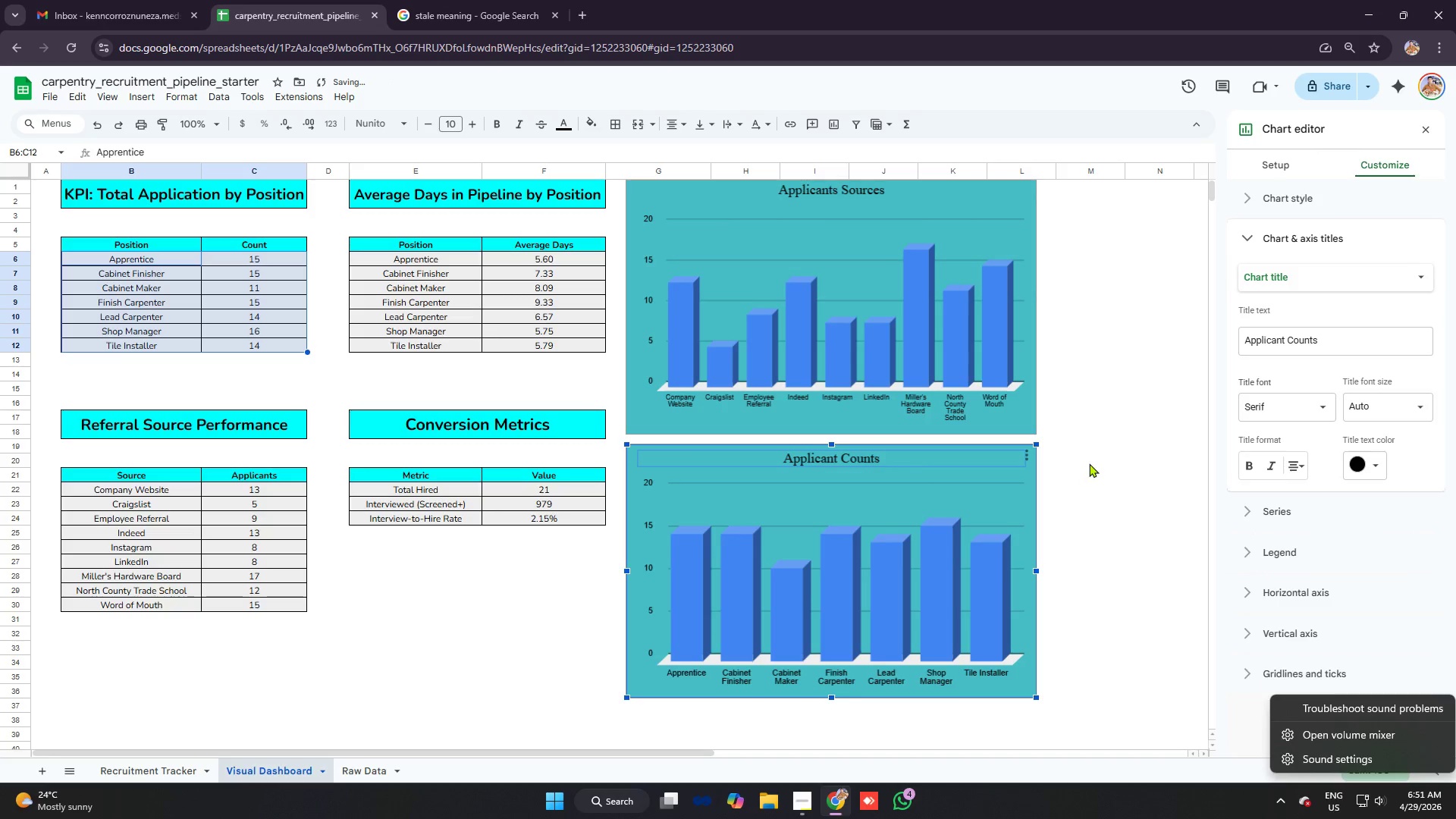 
left_click([1090, 463])
 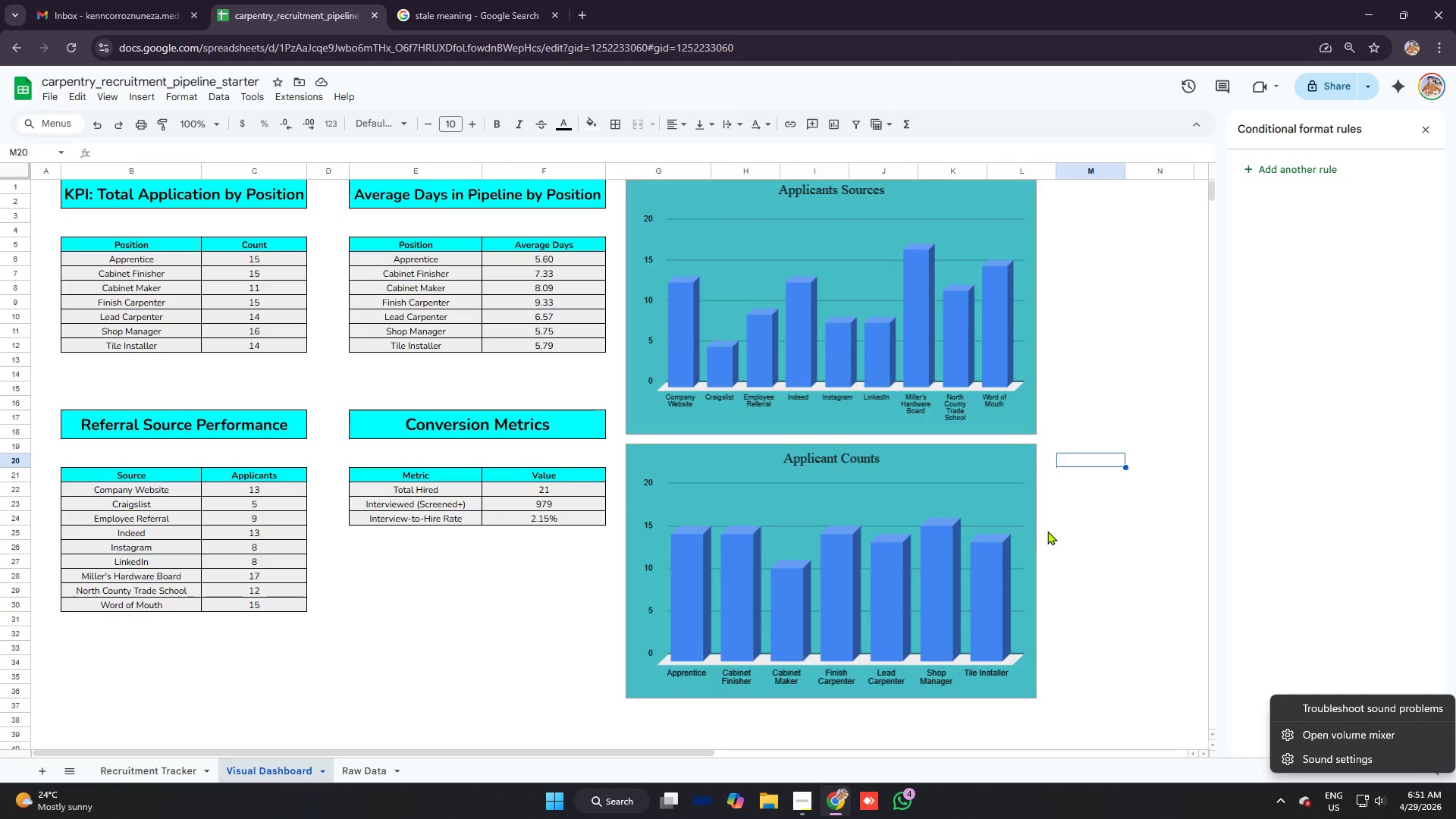 
wait(7.05)
 